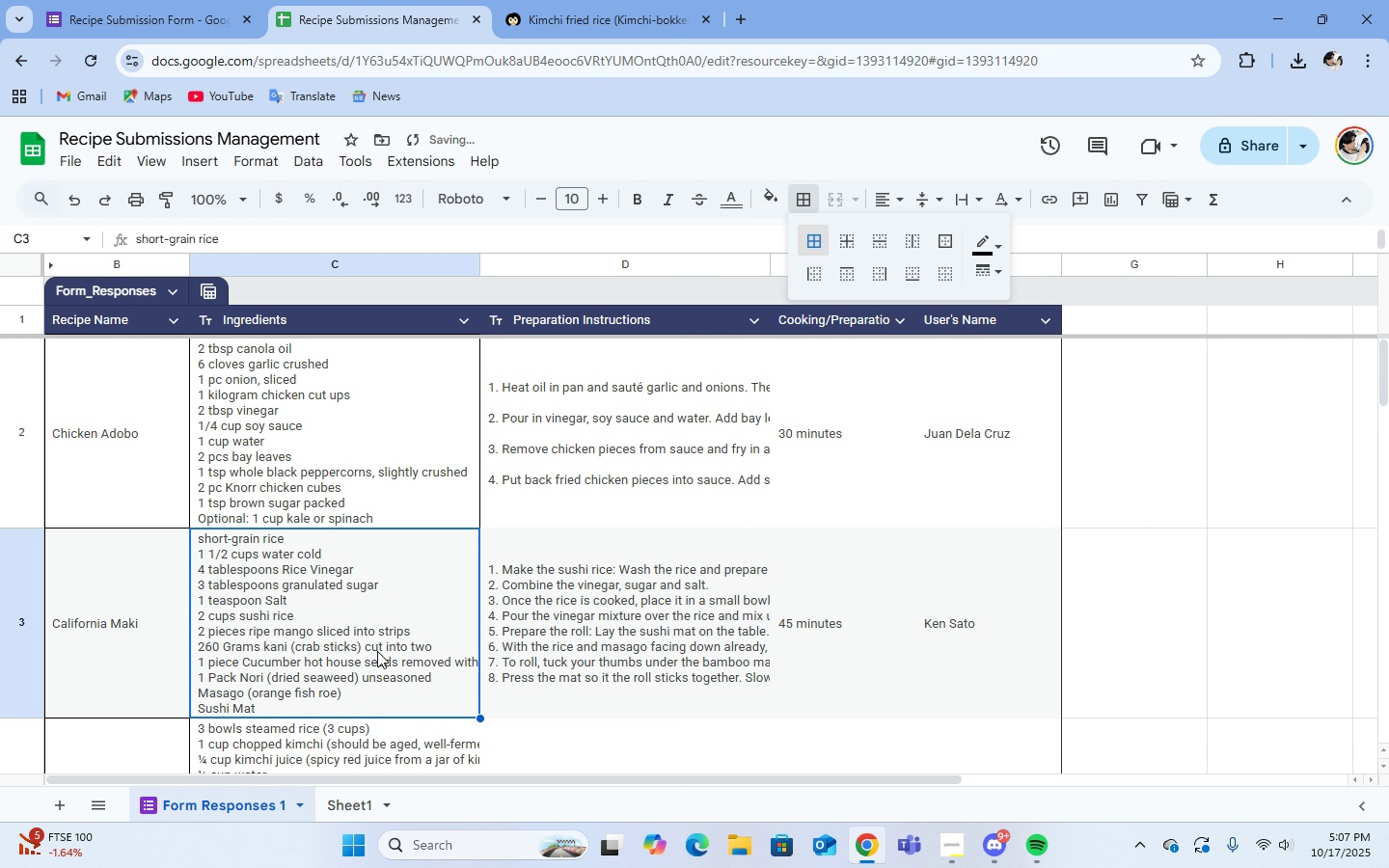 
scroll: coordinate [381, 630], scroll_direction: down, amount: 1.0
 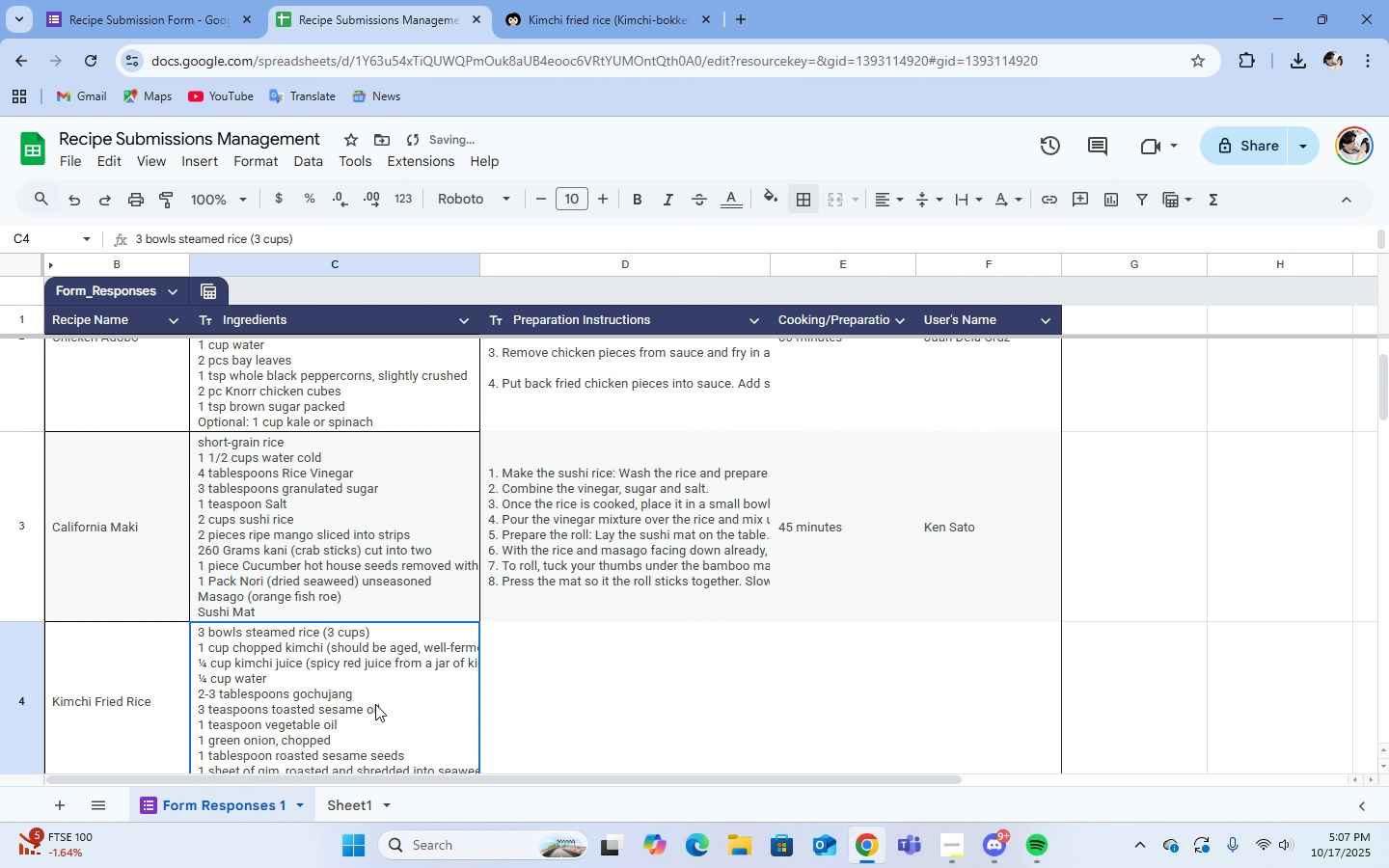 
left_click([375, 704])
 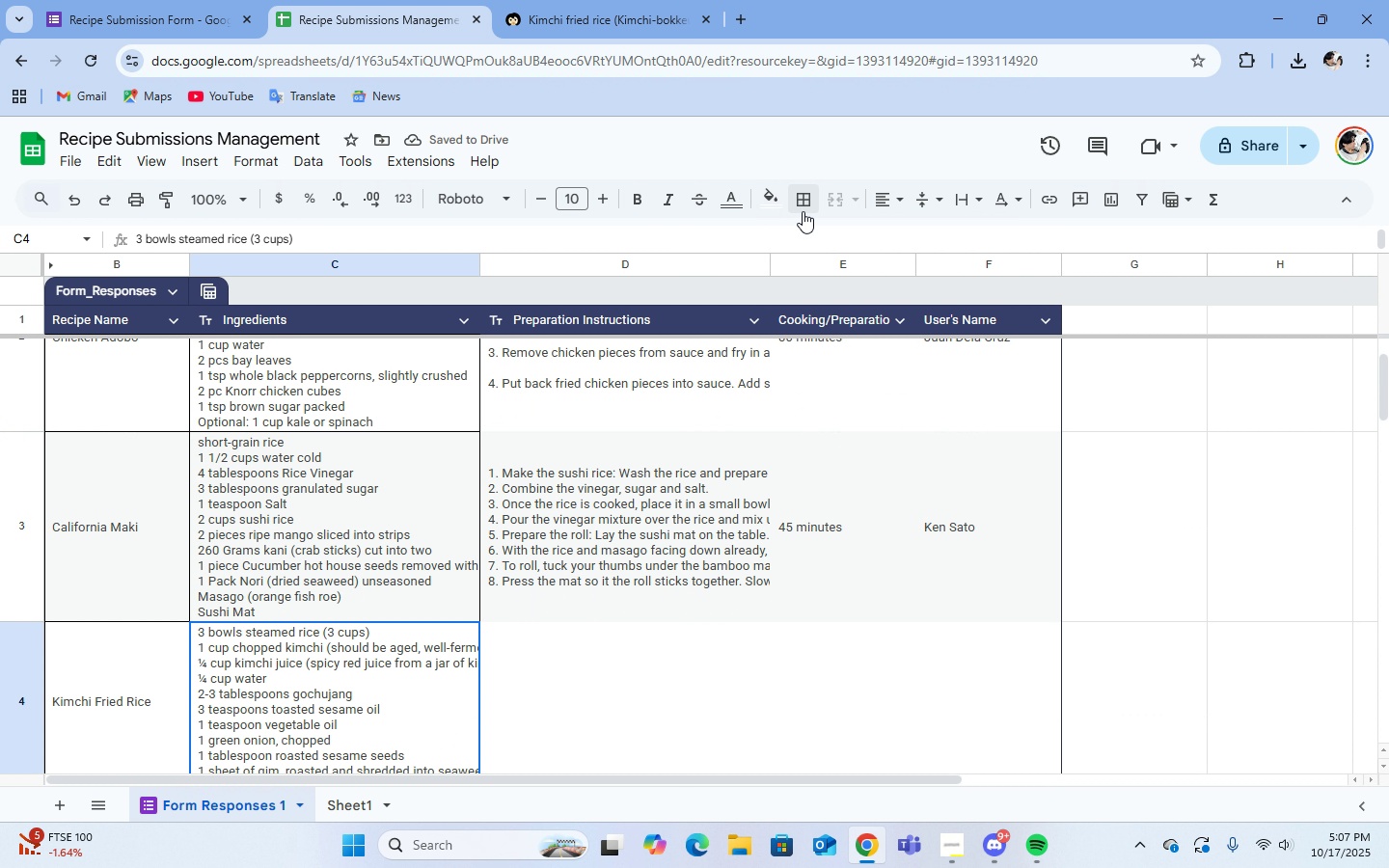 
left_click([803, 207])
 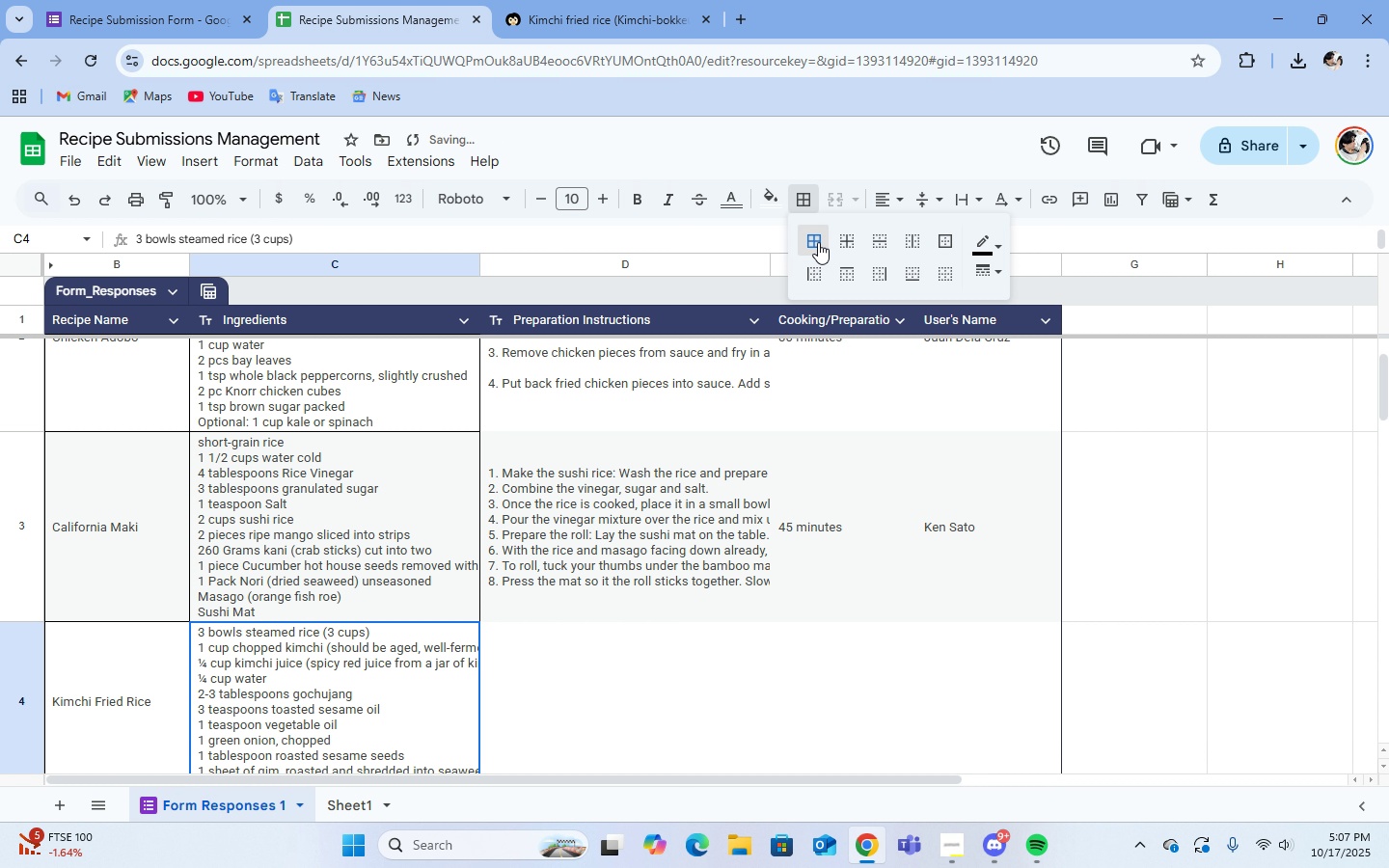 
left_click([818, 242])
 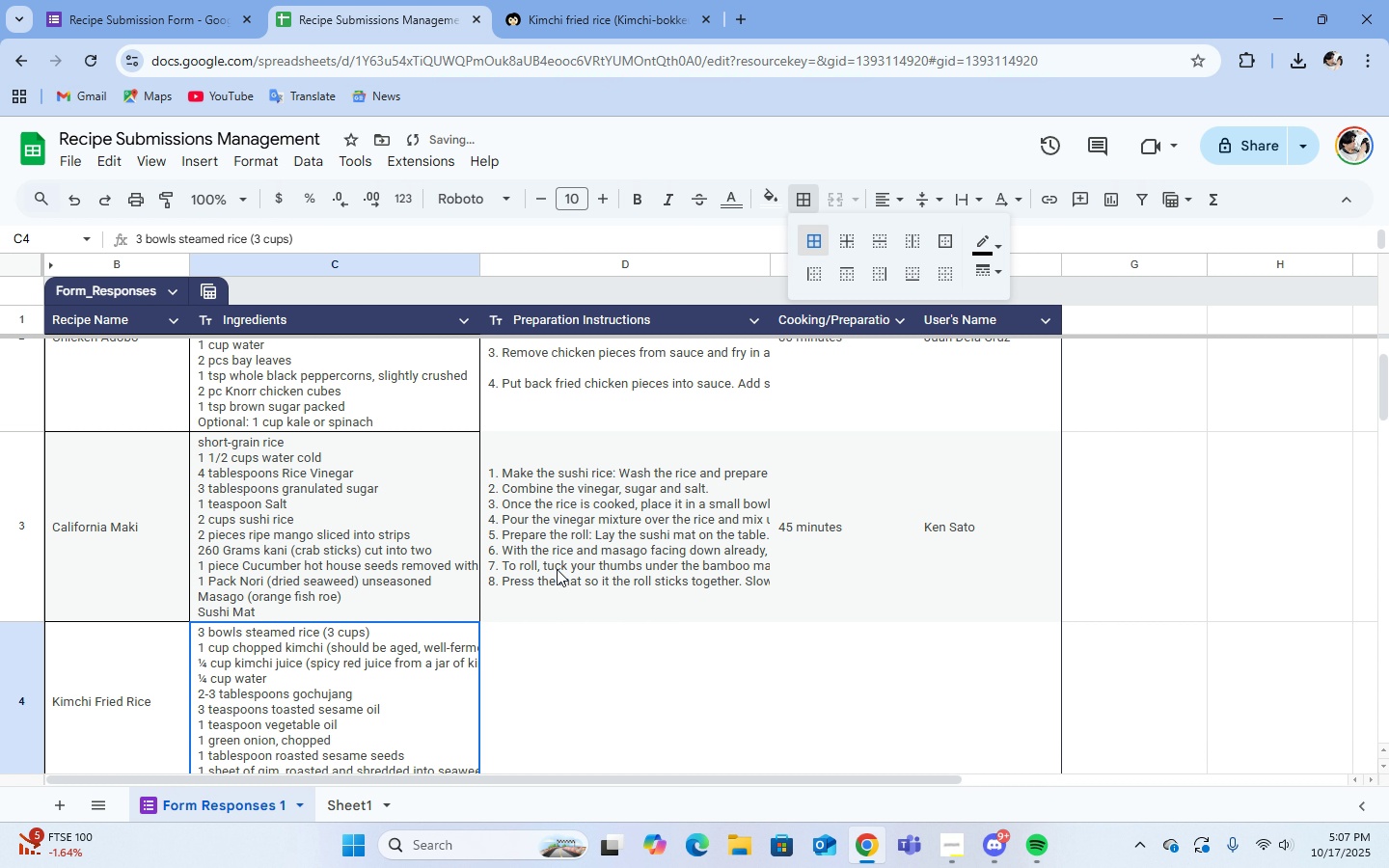 
scroll: coordinate [557, 569], scroll_direction: down, amount: 2.0
 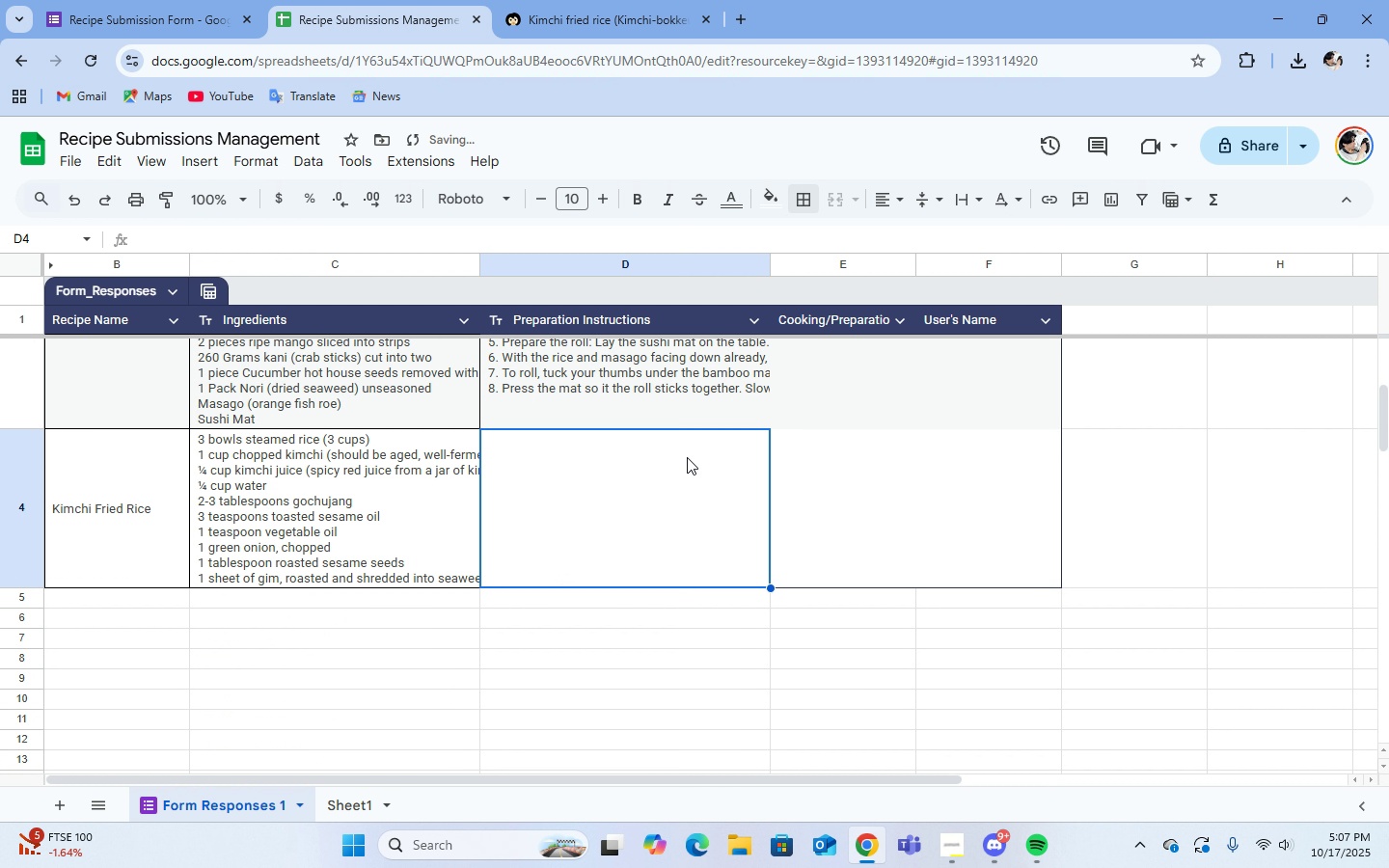 
double_click([687, 457])
 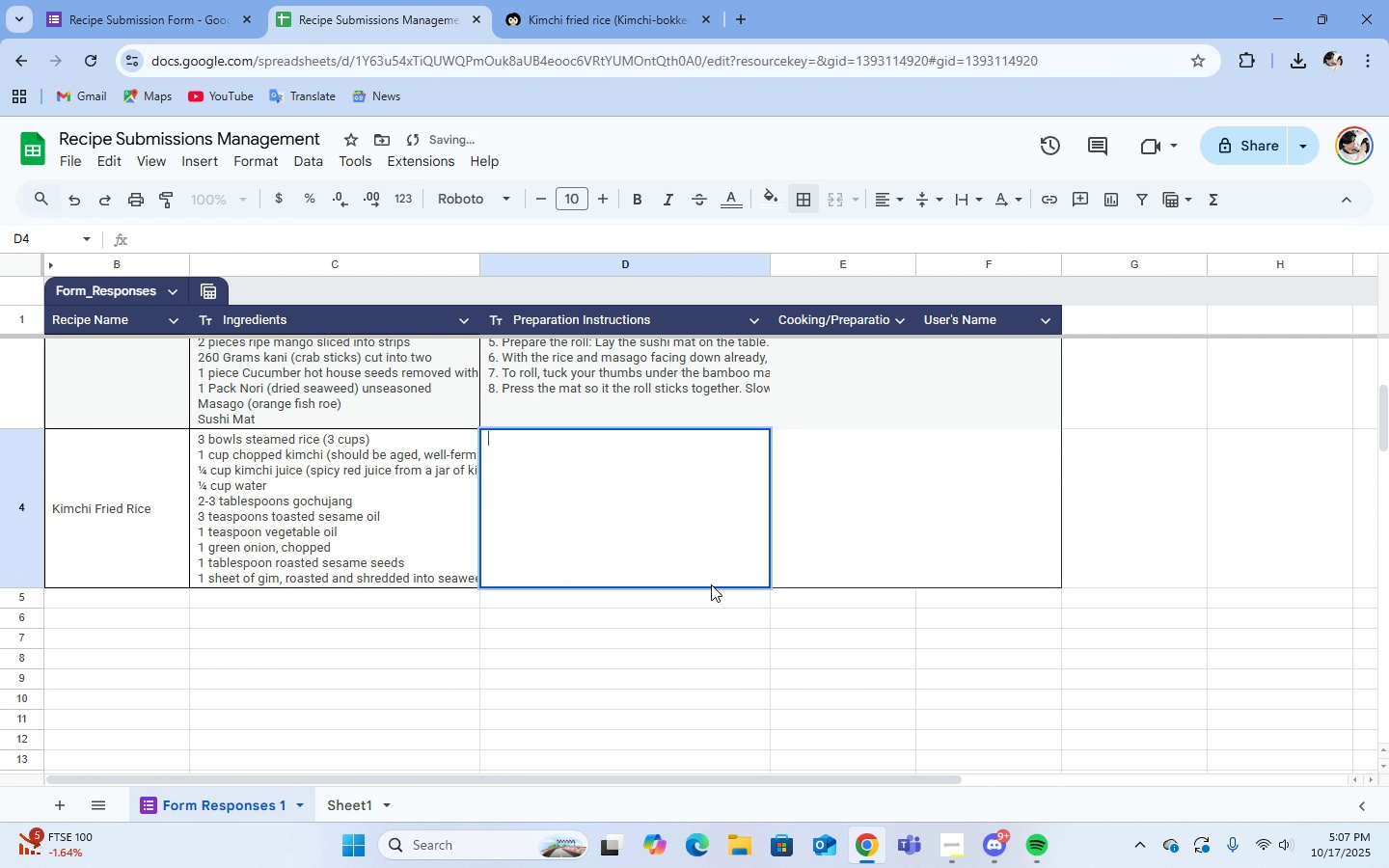 
scroll: coordinate [1166, 553], scroll_direction: up, amount: 12.0
 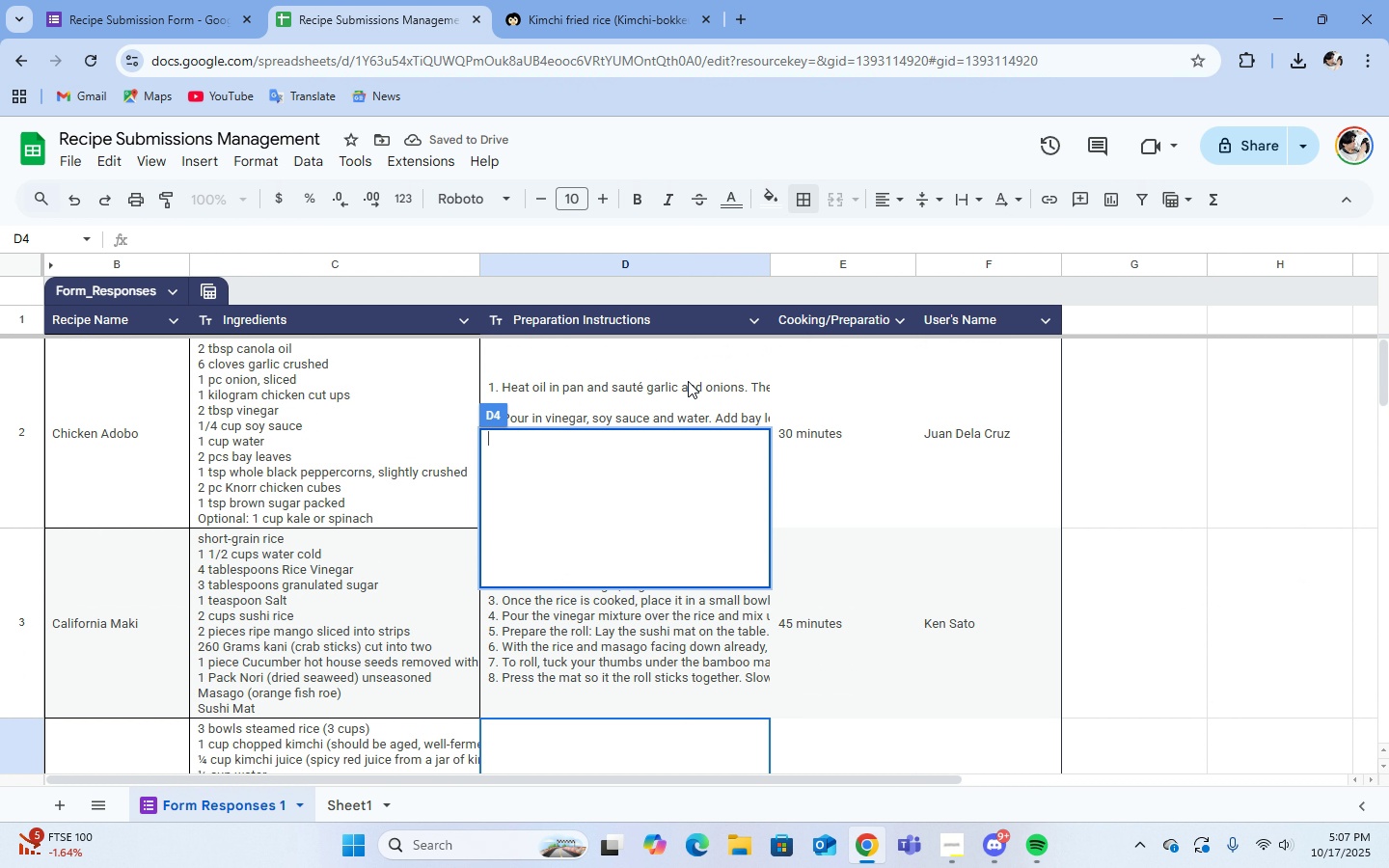 
left_click([688, 381])
 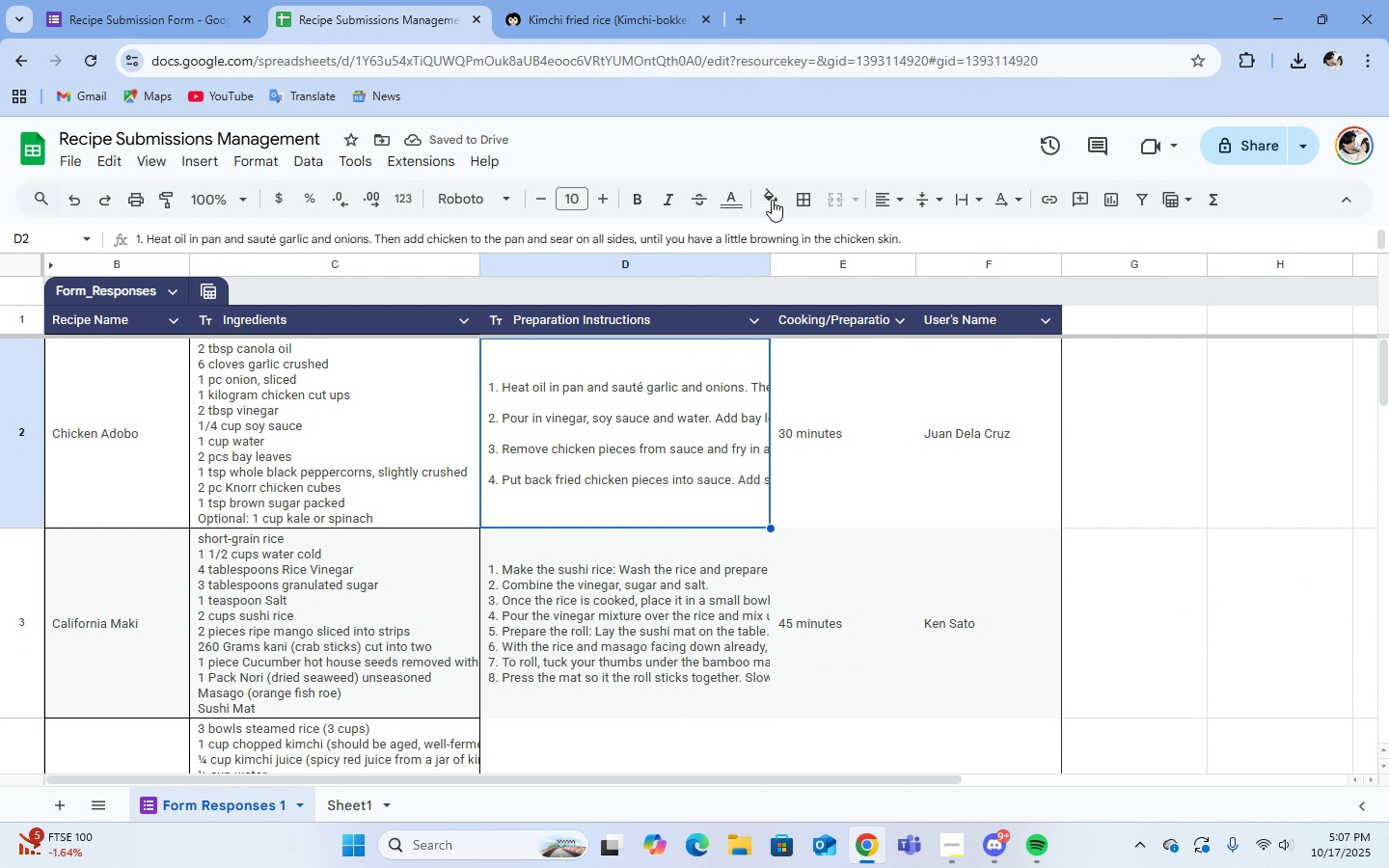 
left_click([771, 200])
 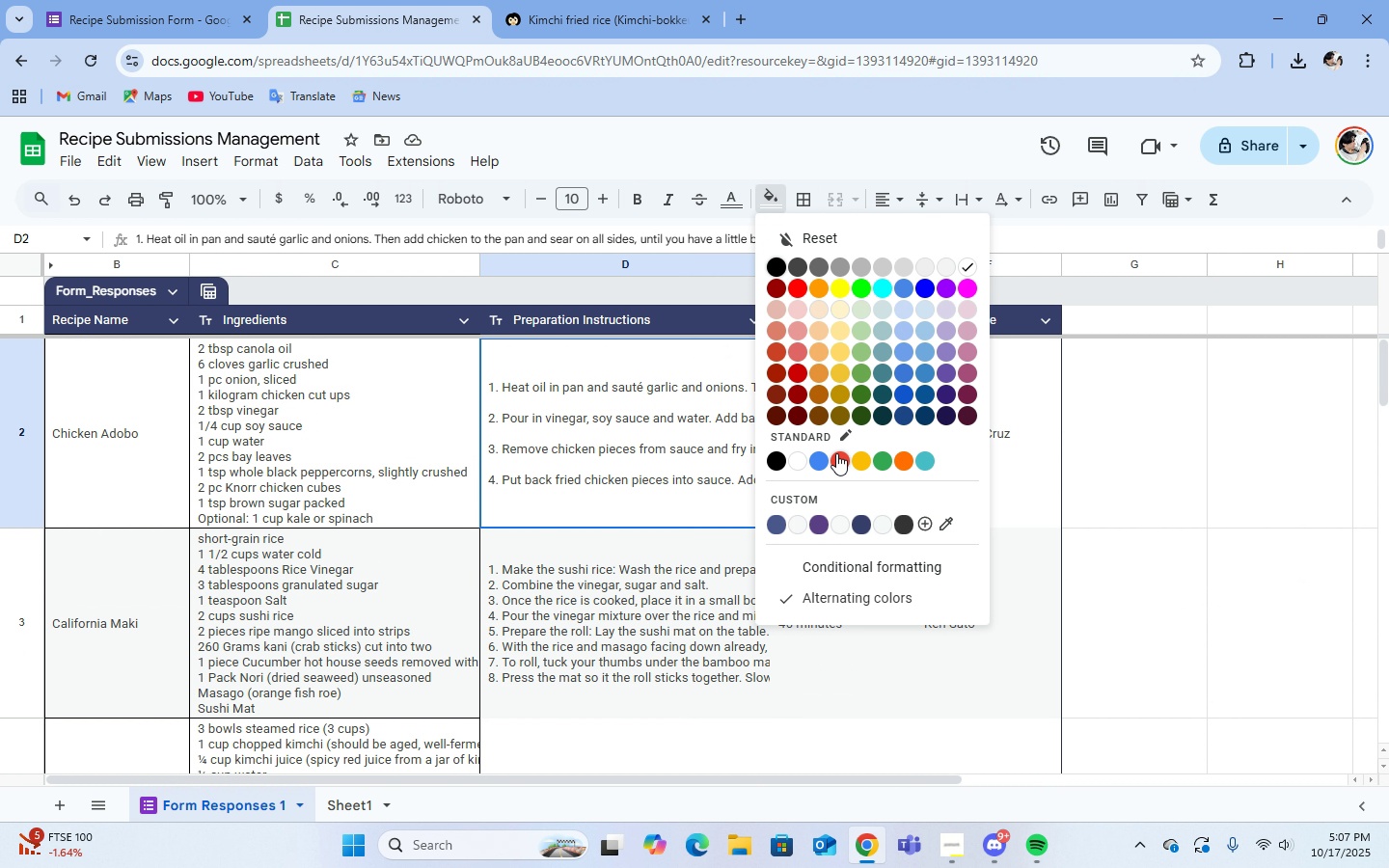 
left_click([820, 454])
 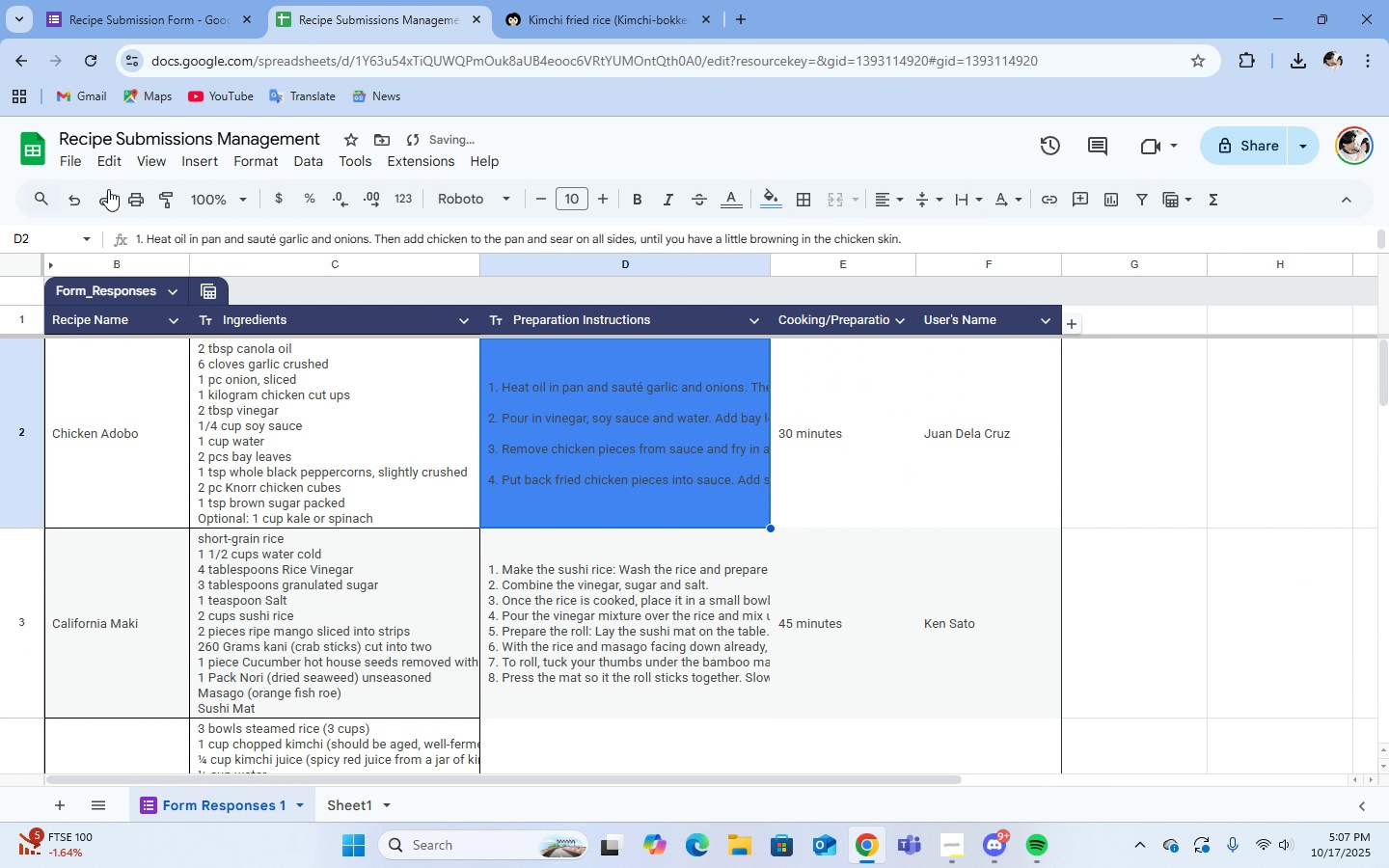 
left_click([79, 201])
 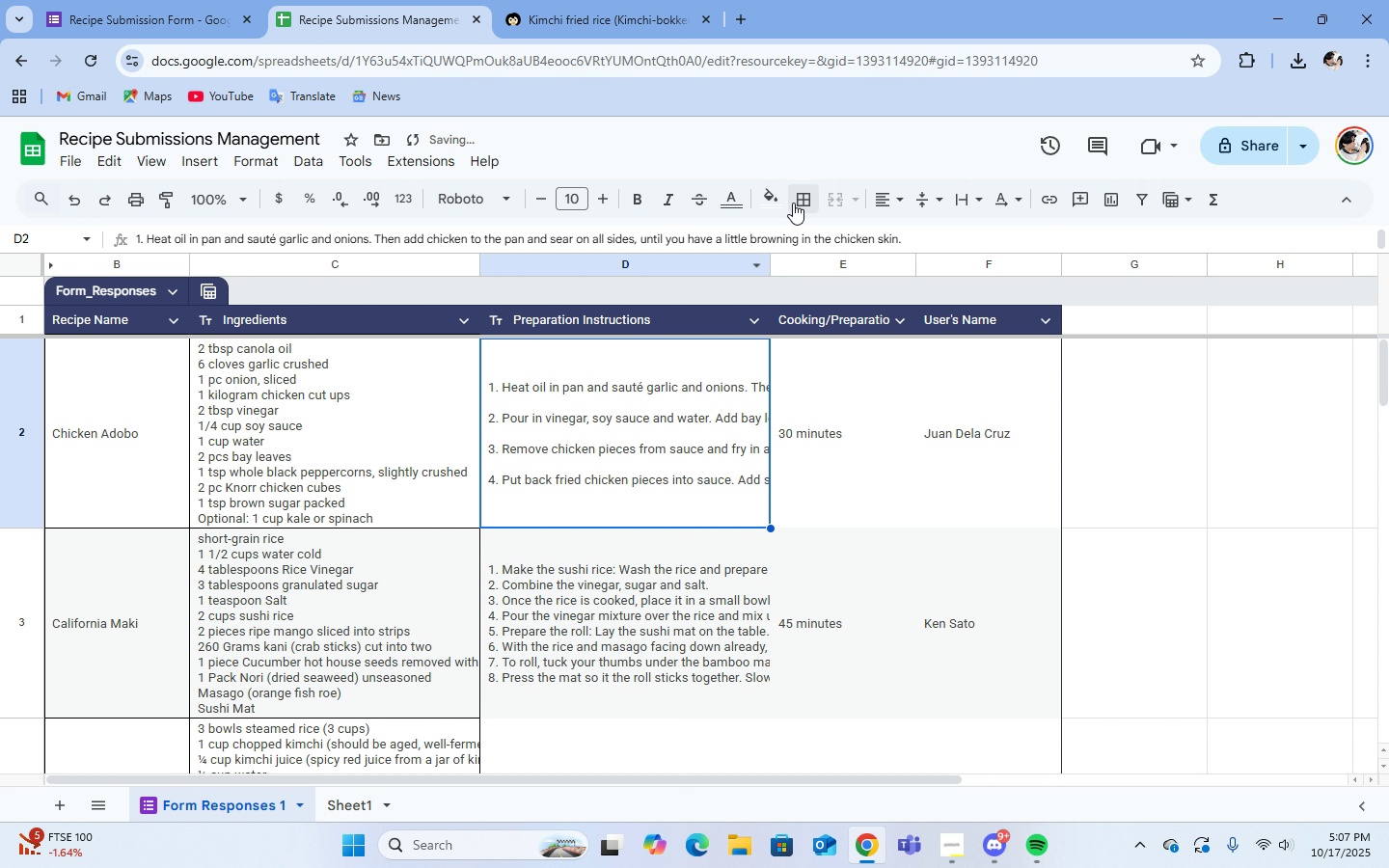 
double_click([801, 197])
 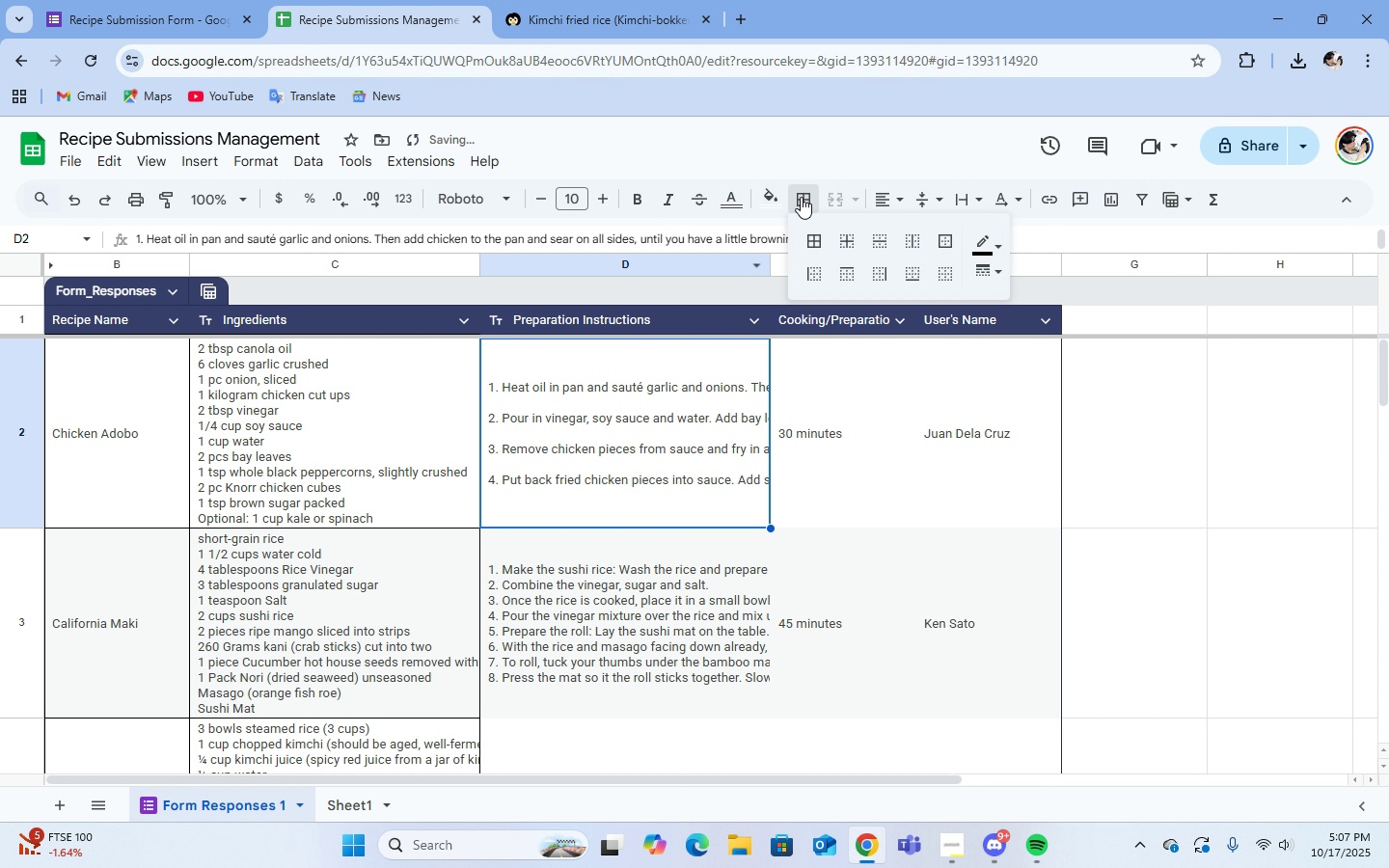 
triple_click([801, 197])
 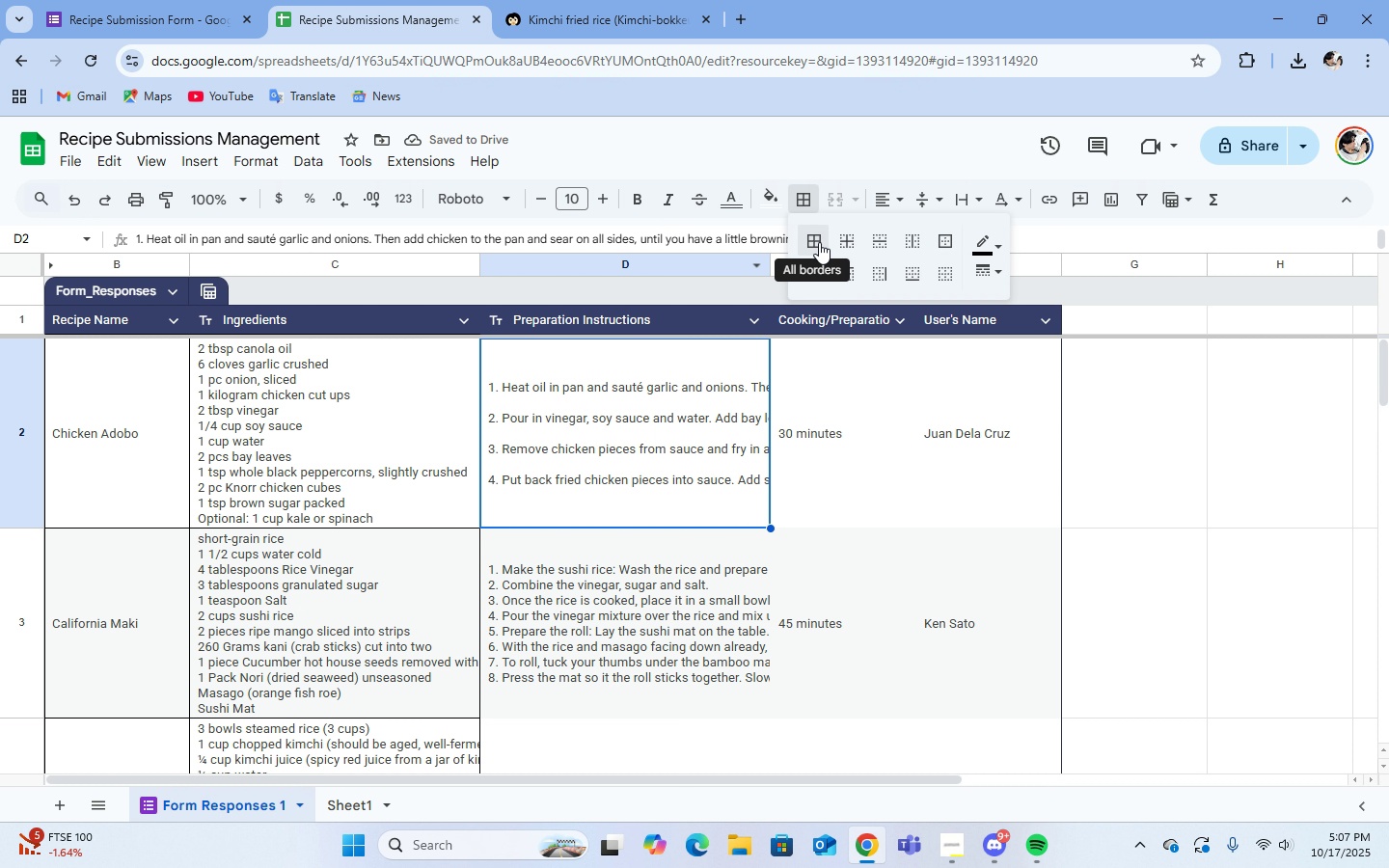 
left_click([819, 242])
 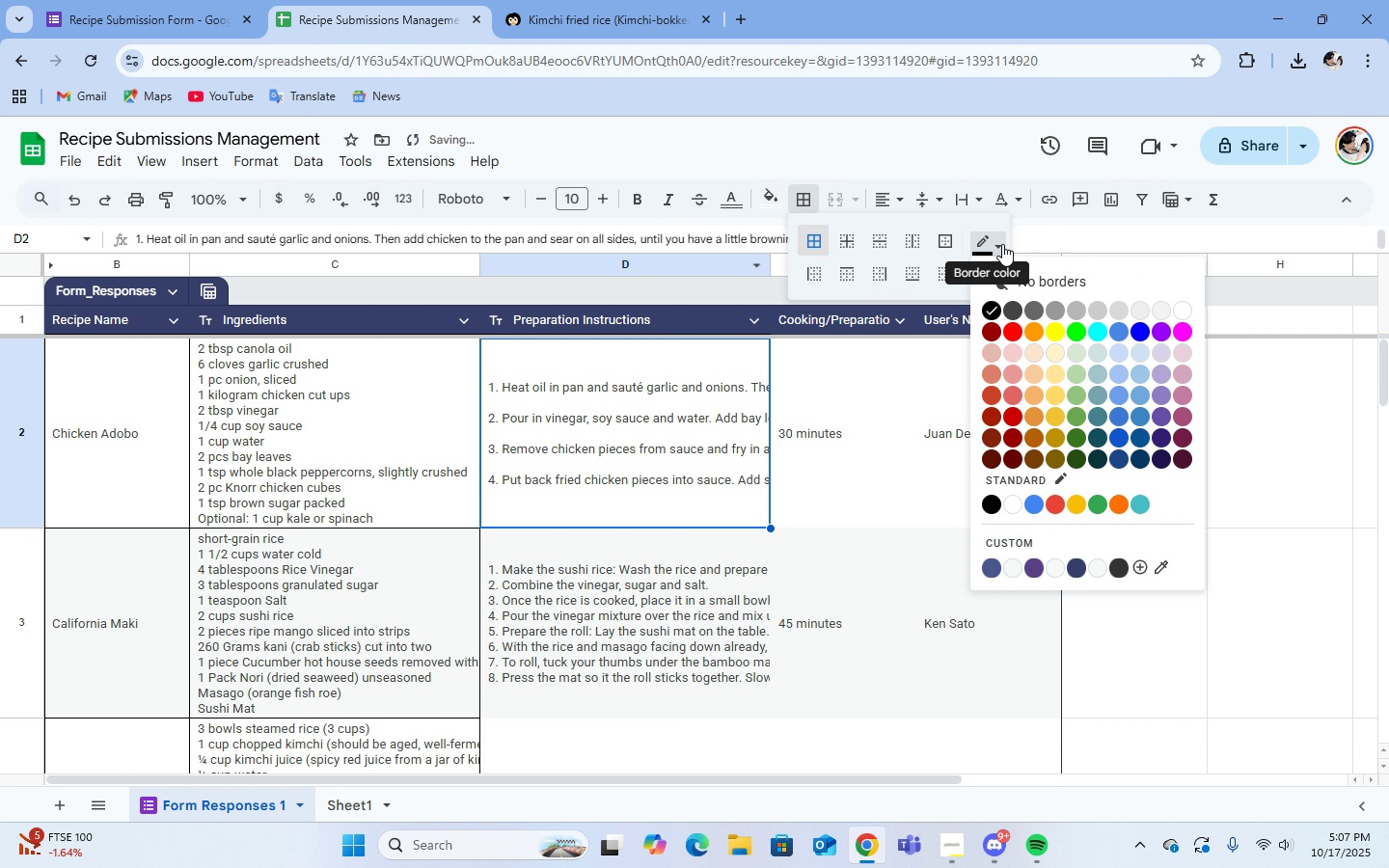 
left_click([1002, 244])
 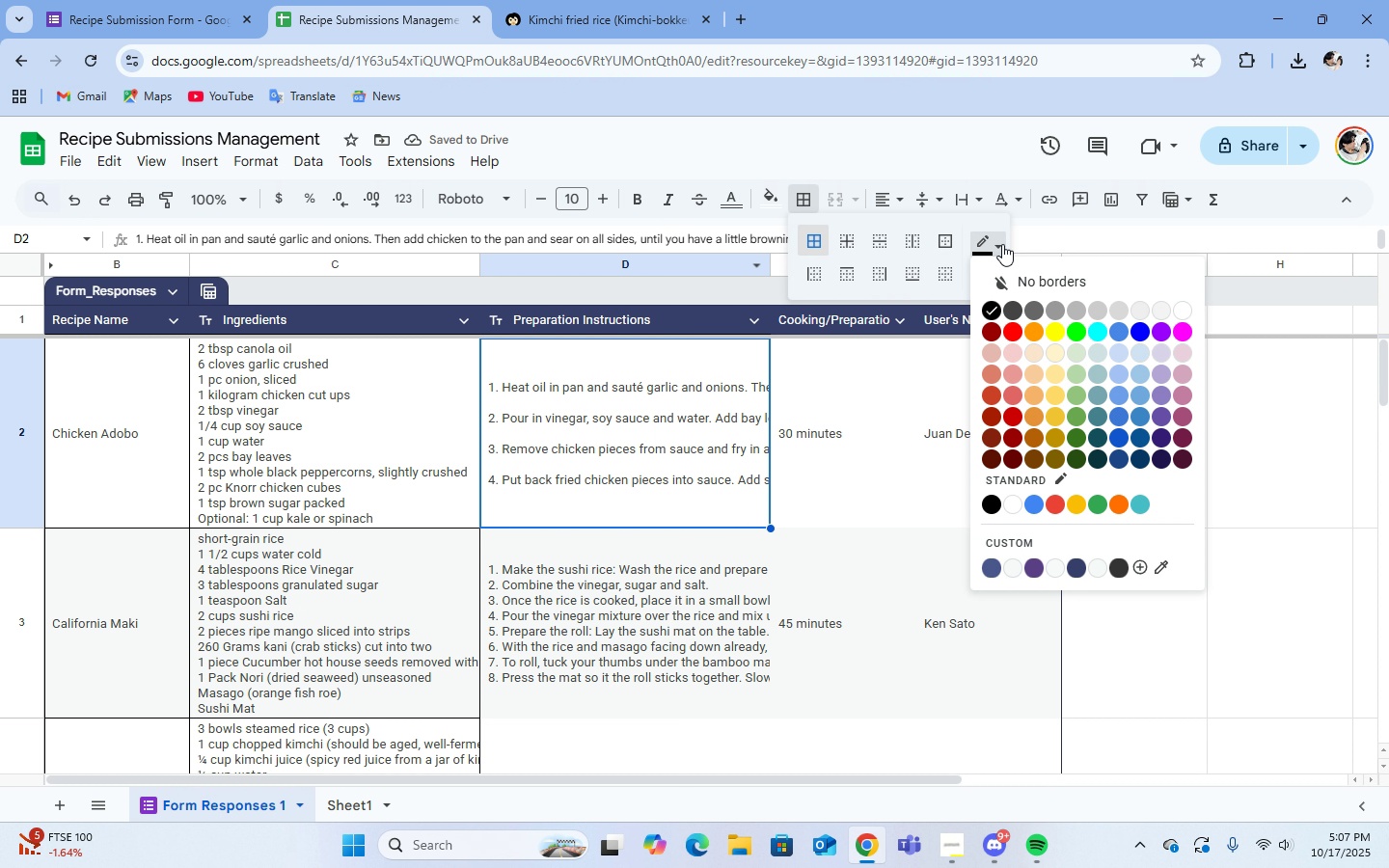 
double_click([1002, 244])
 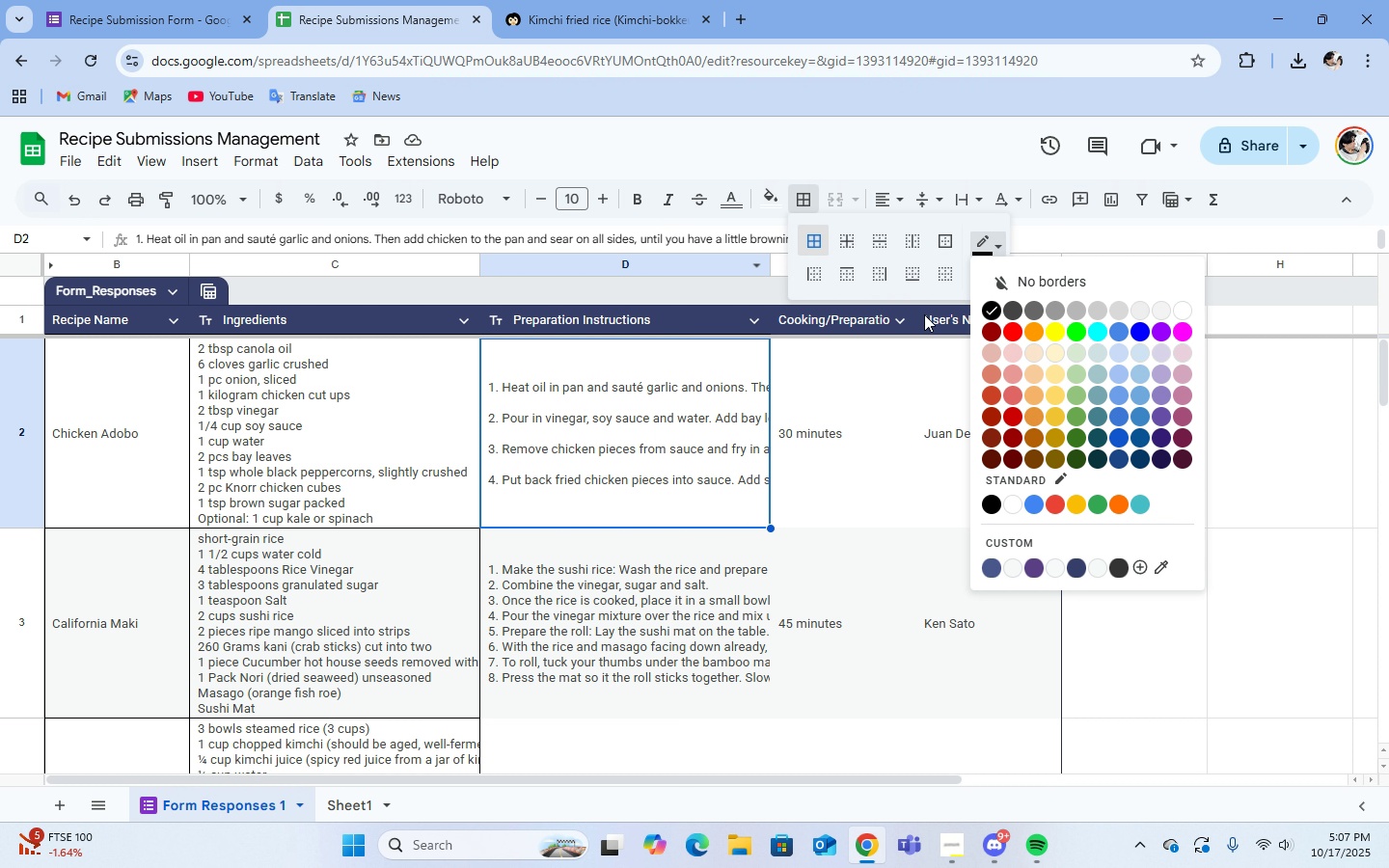 
left_click([642, 602])
 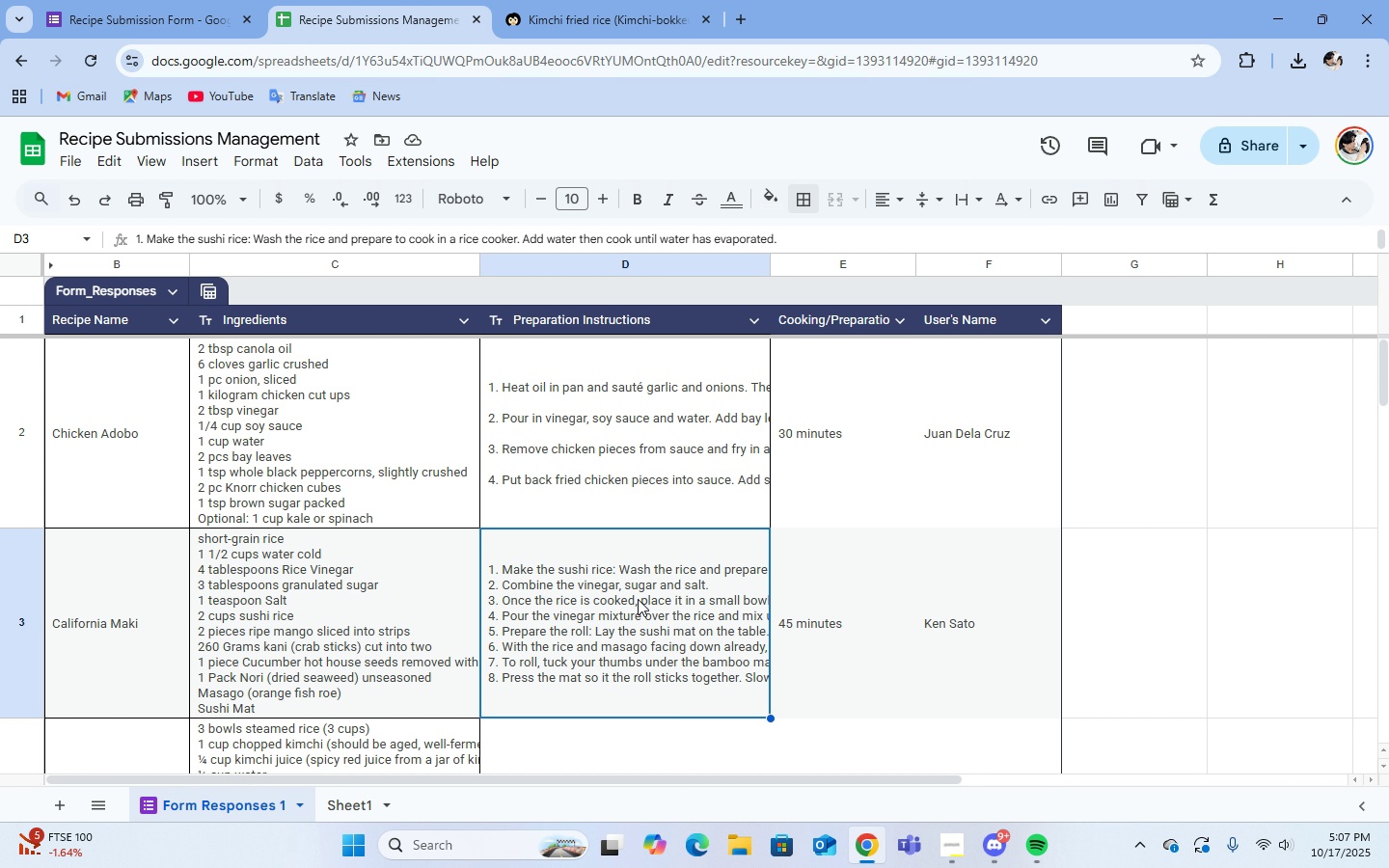 
left_click([157, 437])
 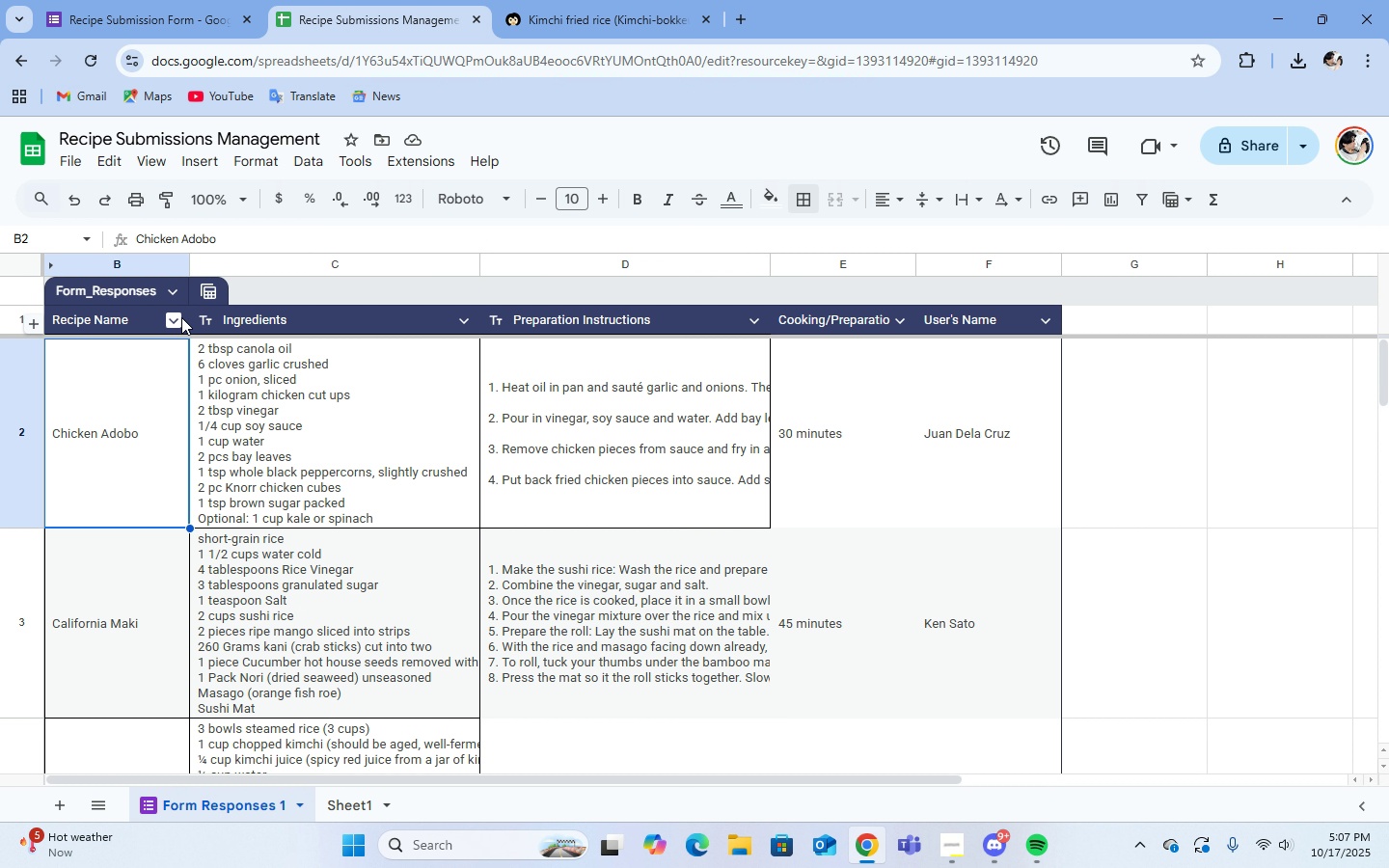 
left_click([176, 286])
 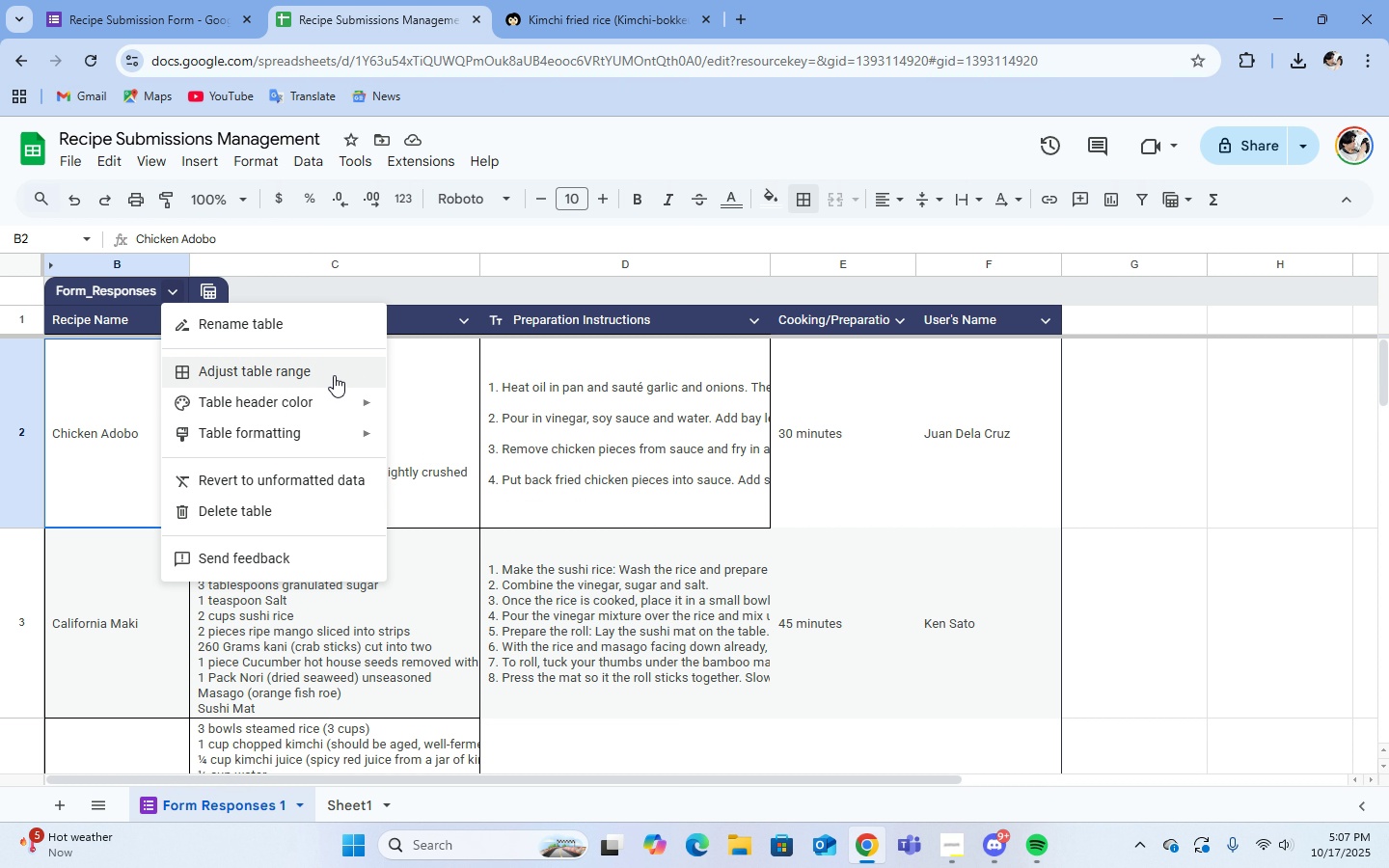 
wait(5.44)
 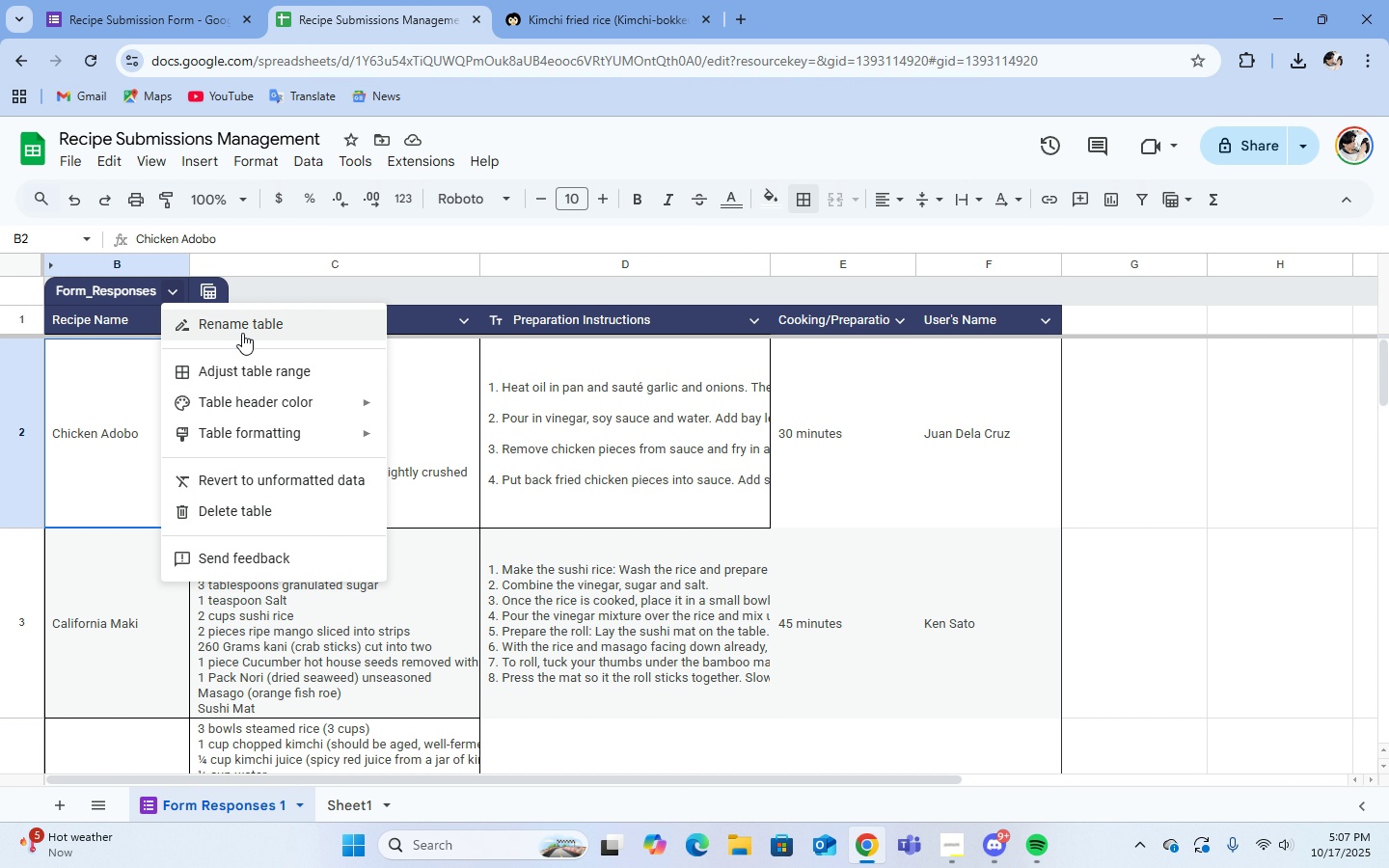 
mouse_move([399, 384])
 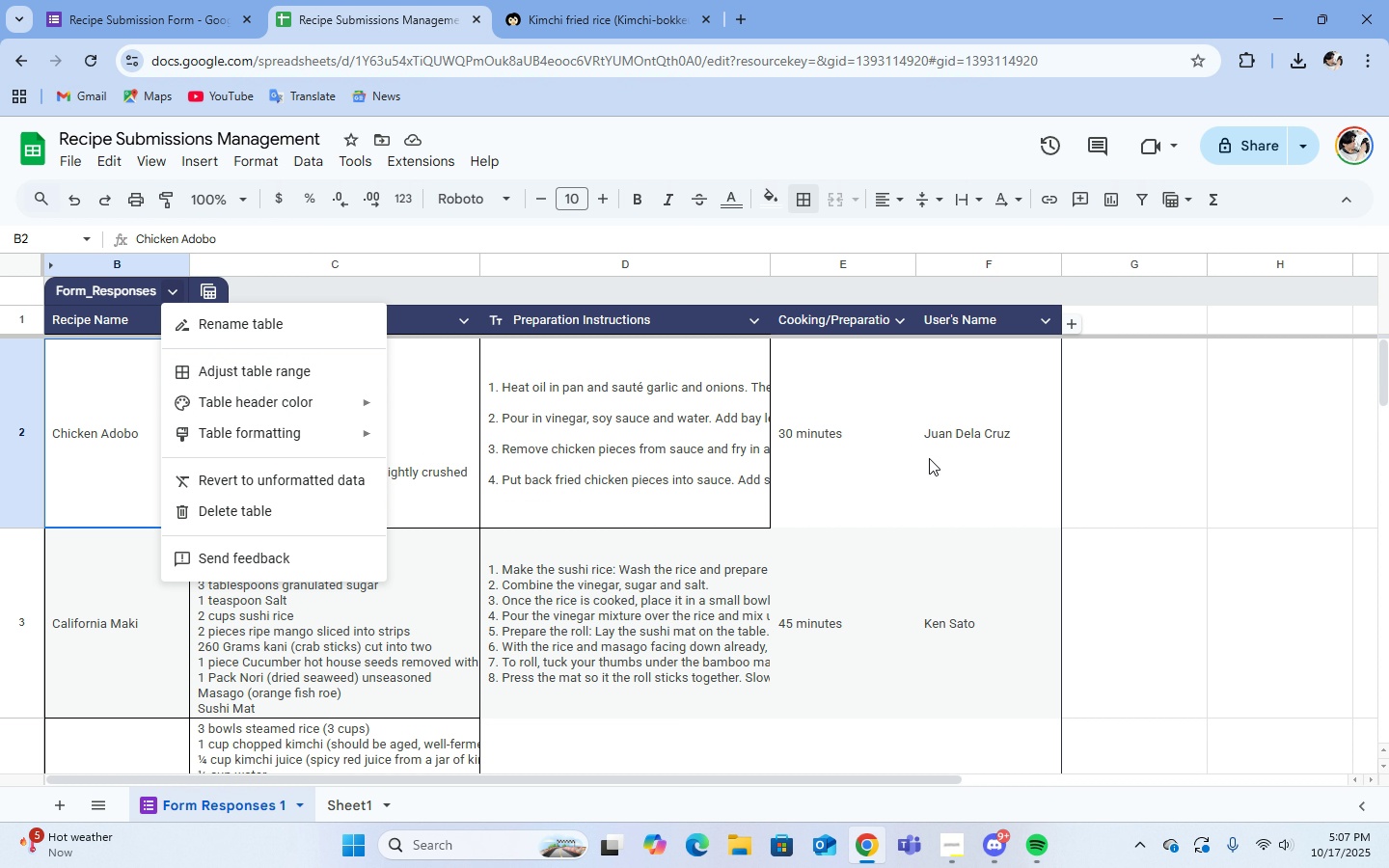 
left_click([929, 458])
 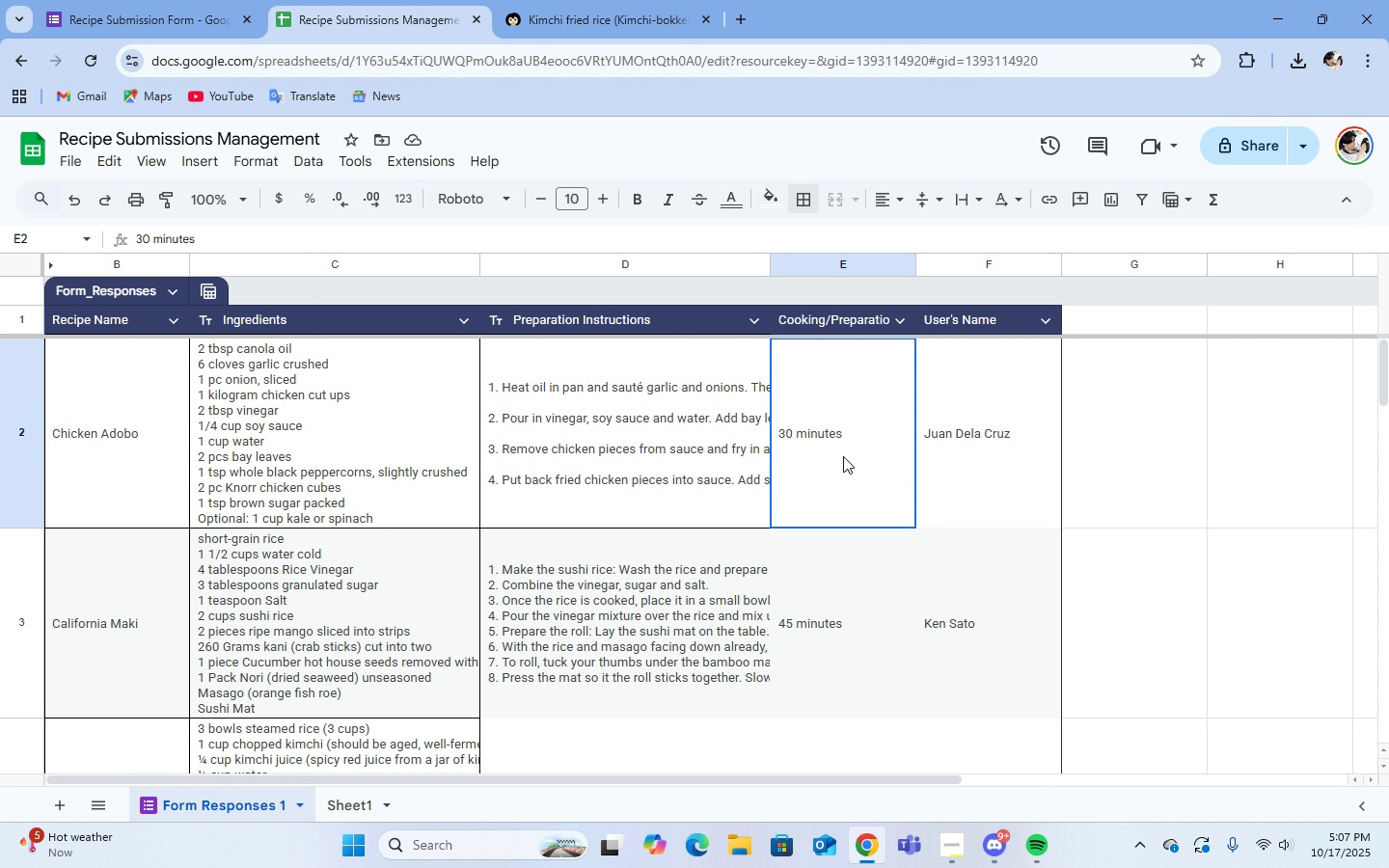 
left_click([843, 456])
 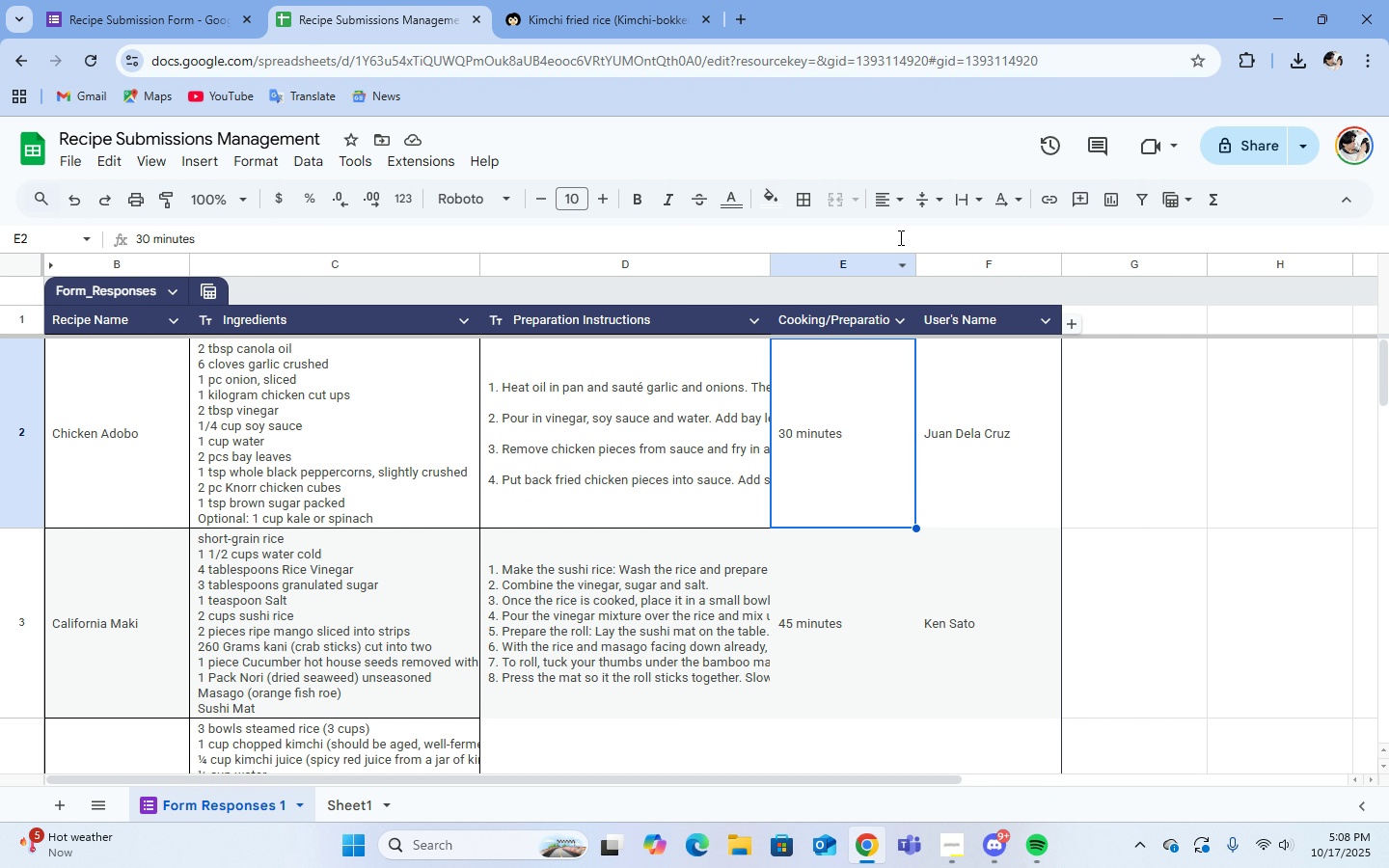 
double_click([799, 192])
 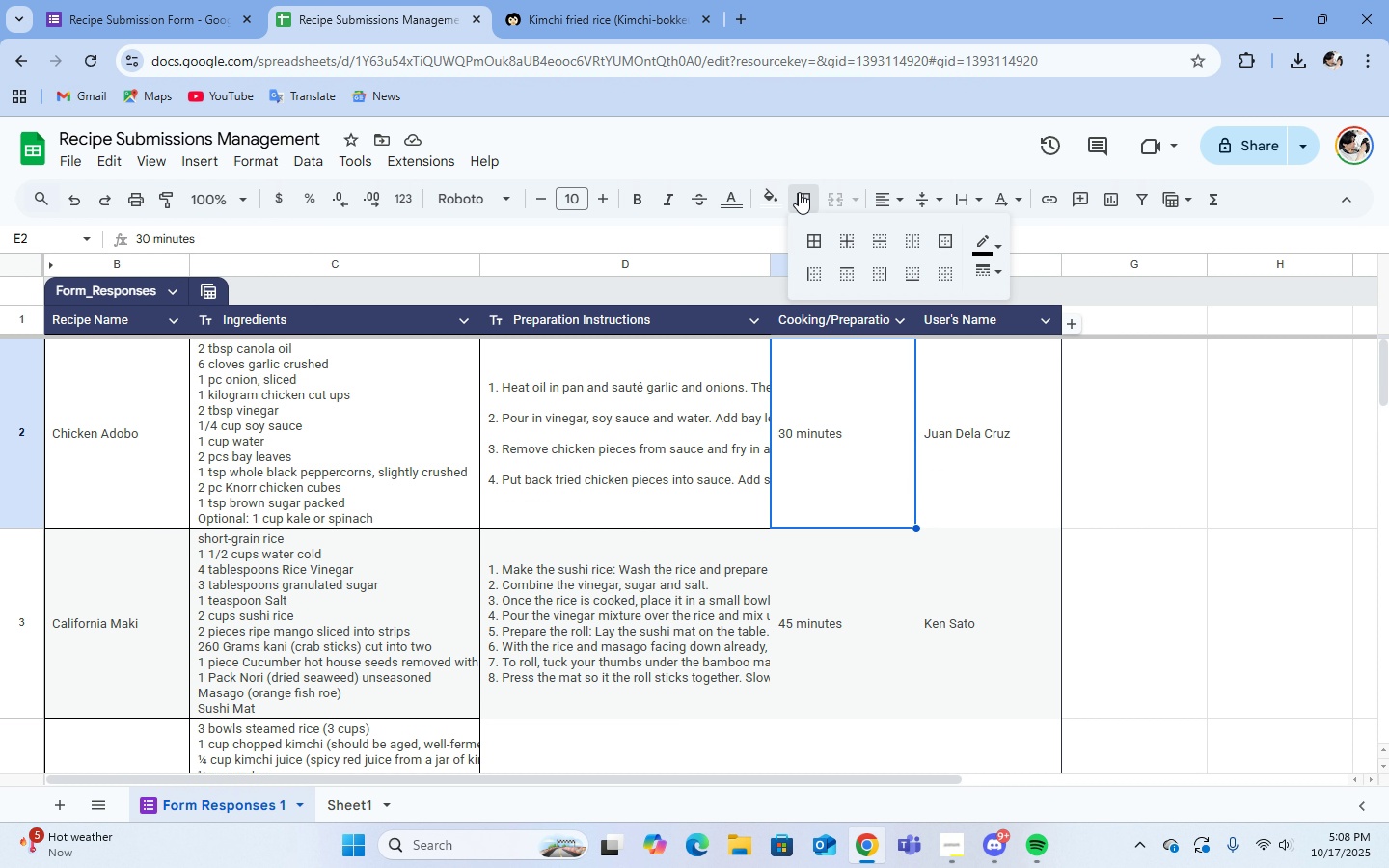 
left_click([799, 192])
 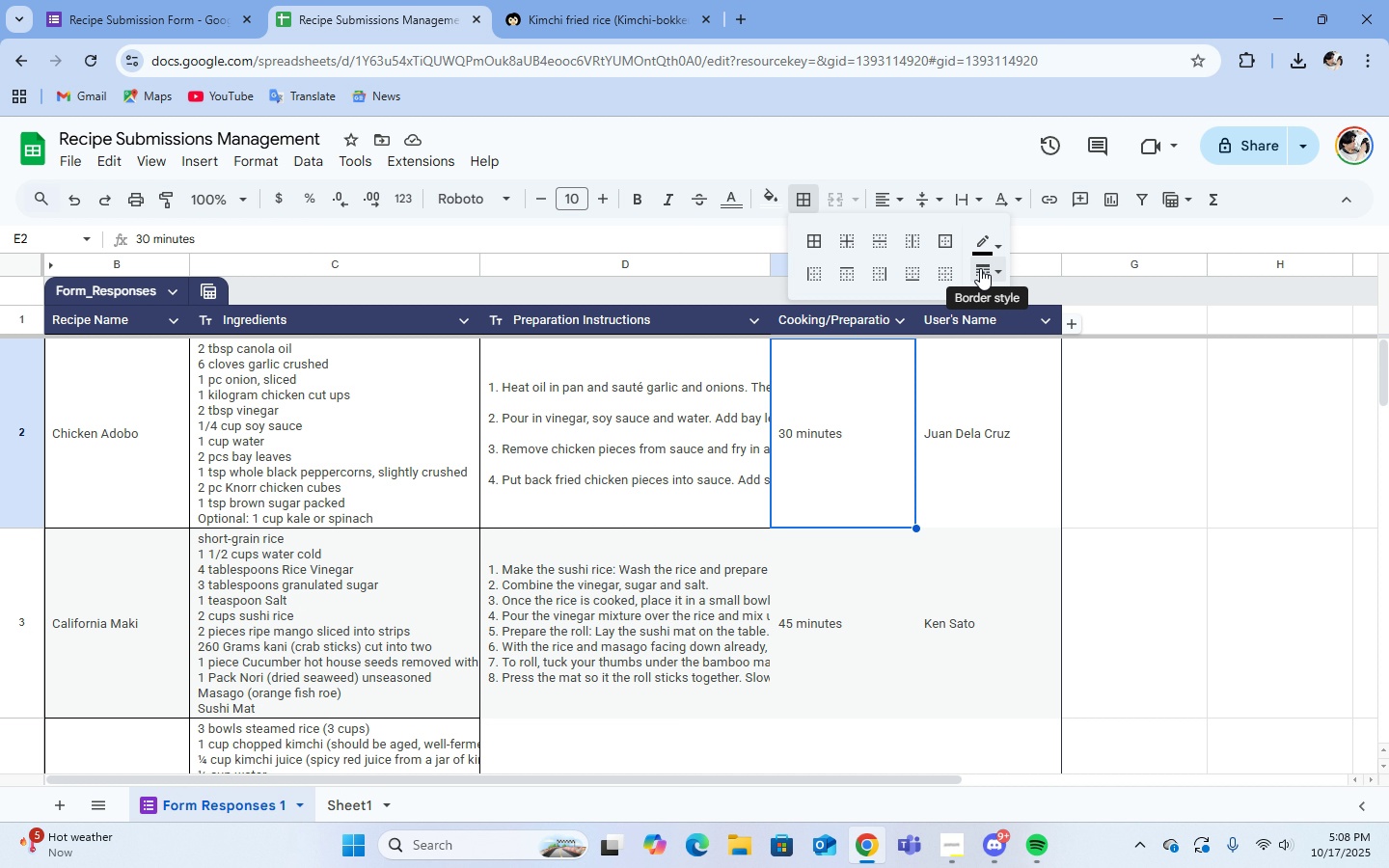 
left_click([816, 240])
 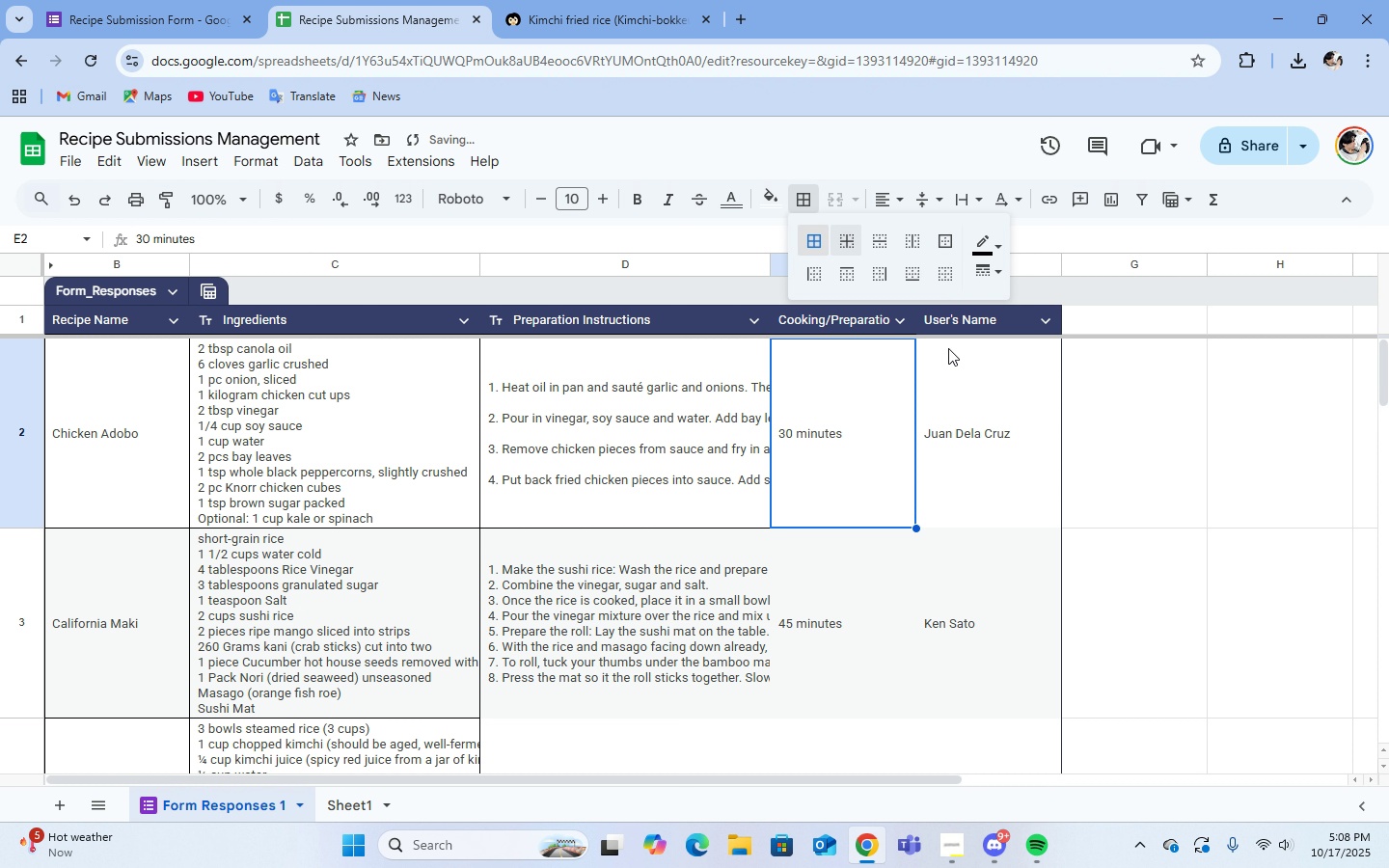 
double_click([1001, 434])
 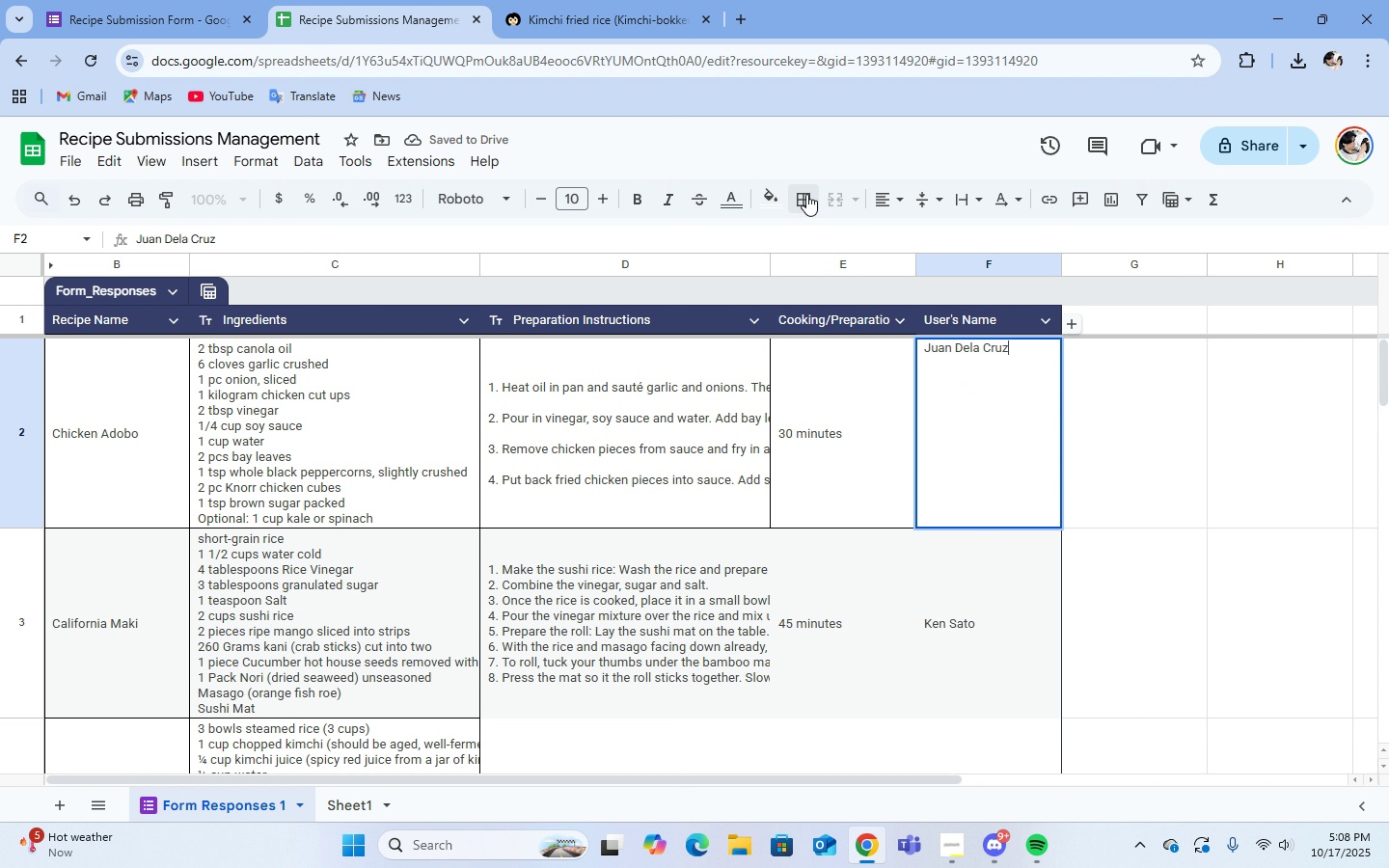 
left_click([806, 194])
 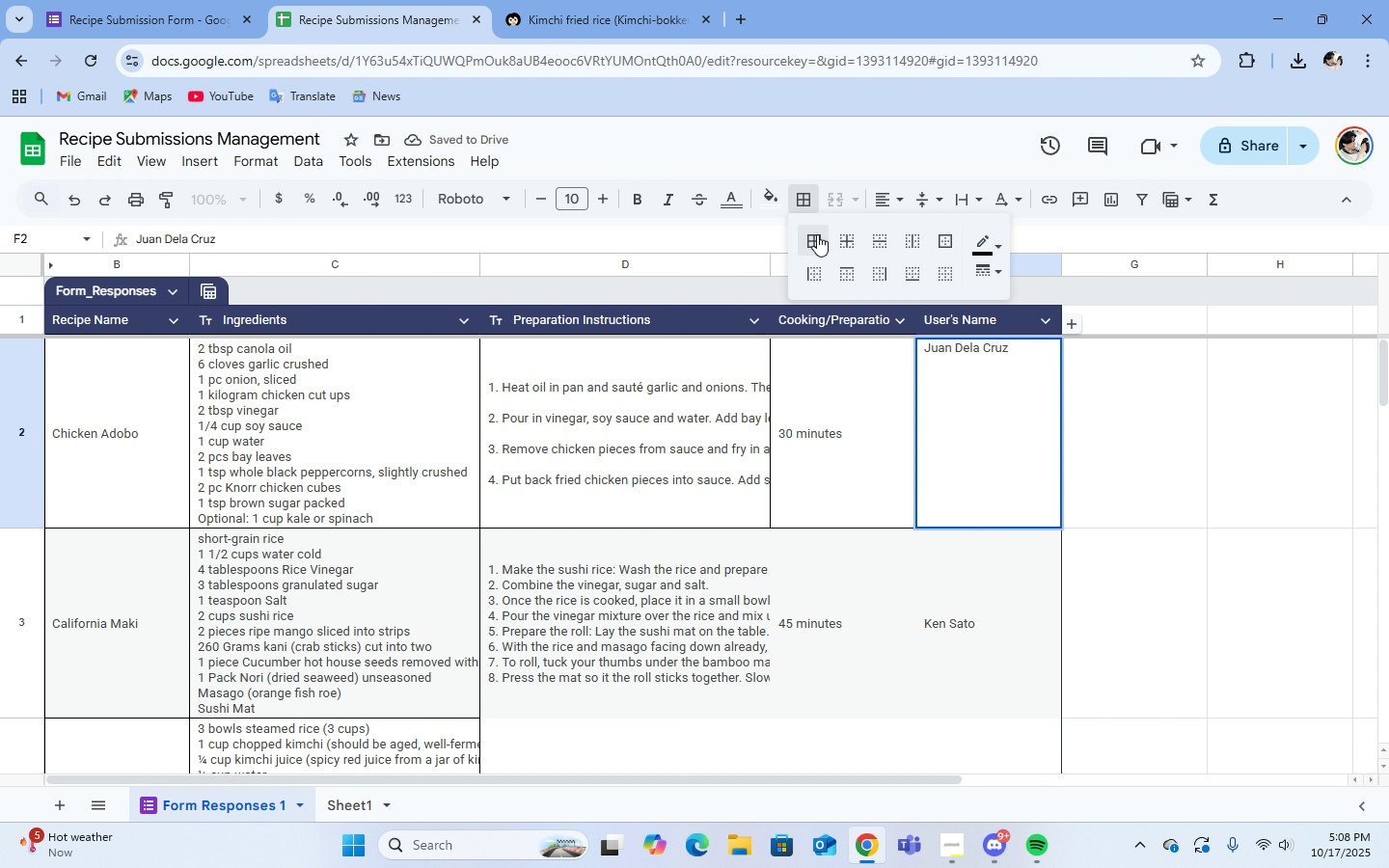 
double_click([817, 234])
 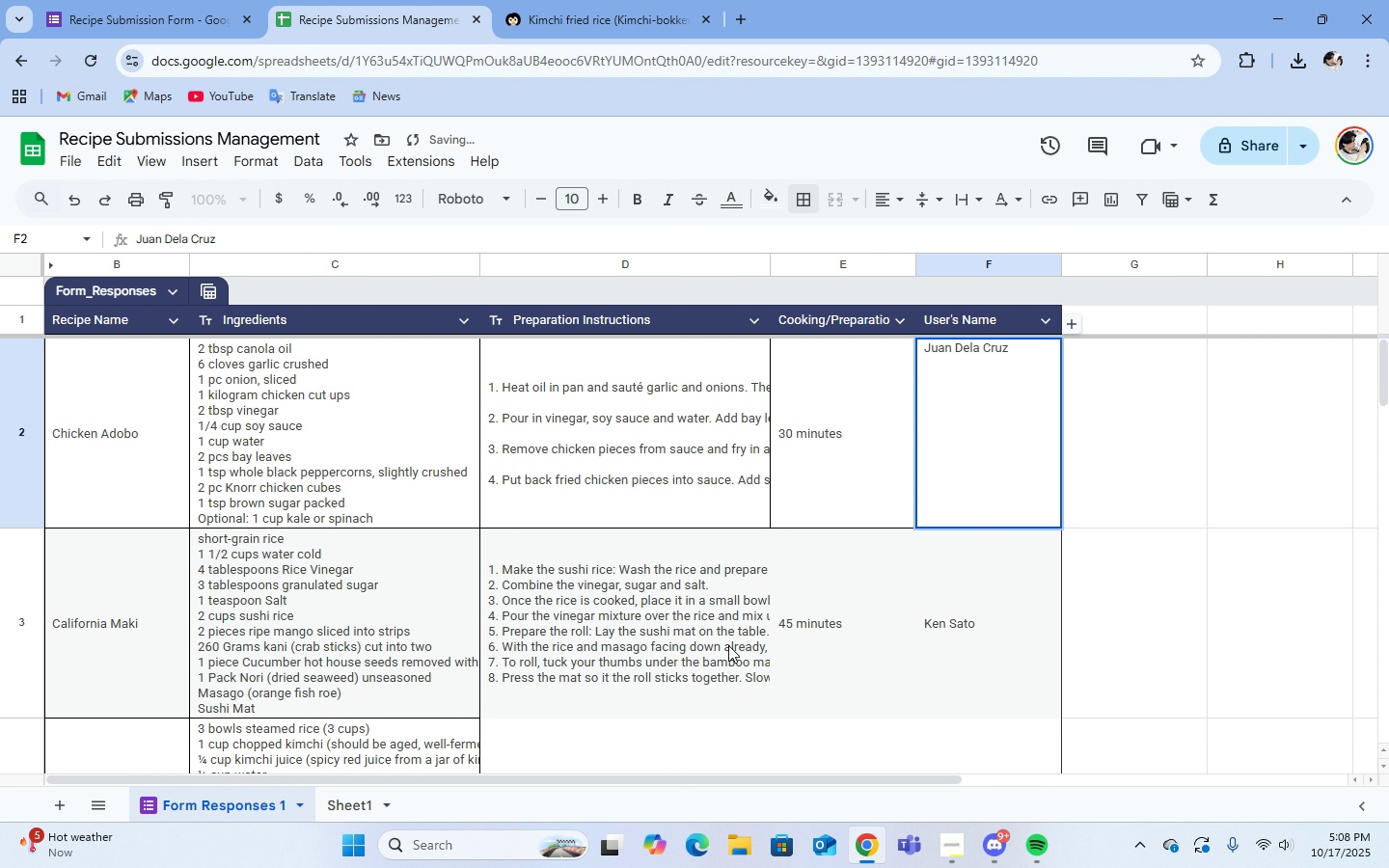 
left_click([691, 650])
 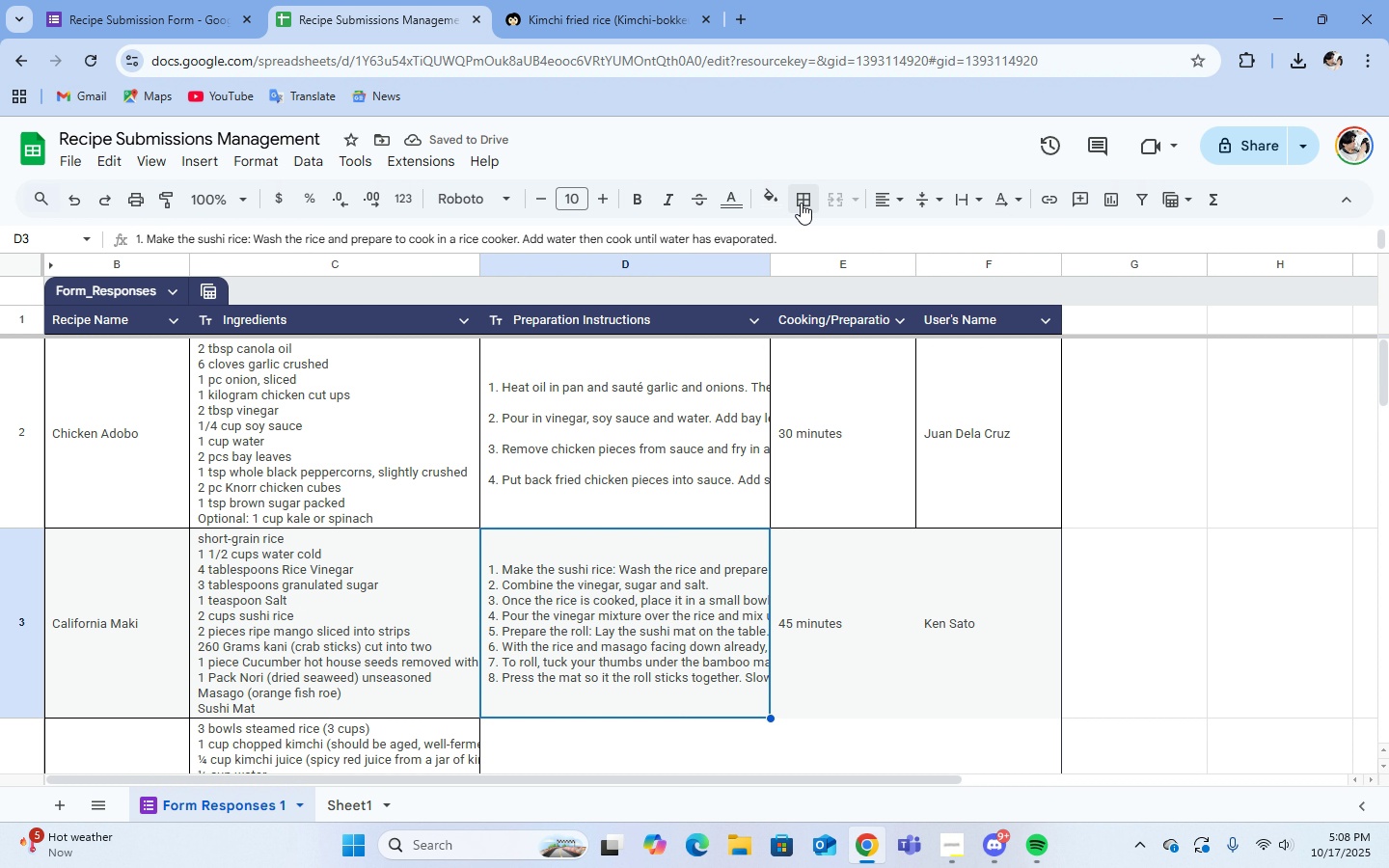 
left_click([801, 203])
 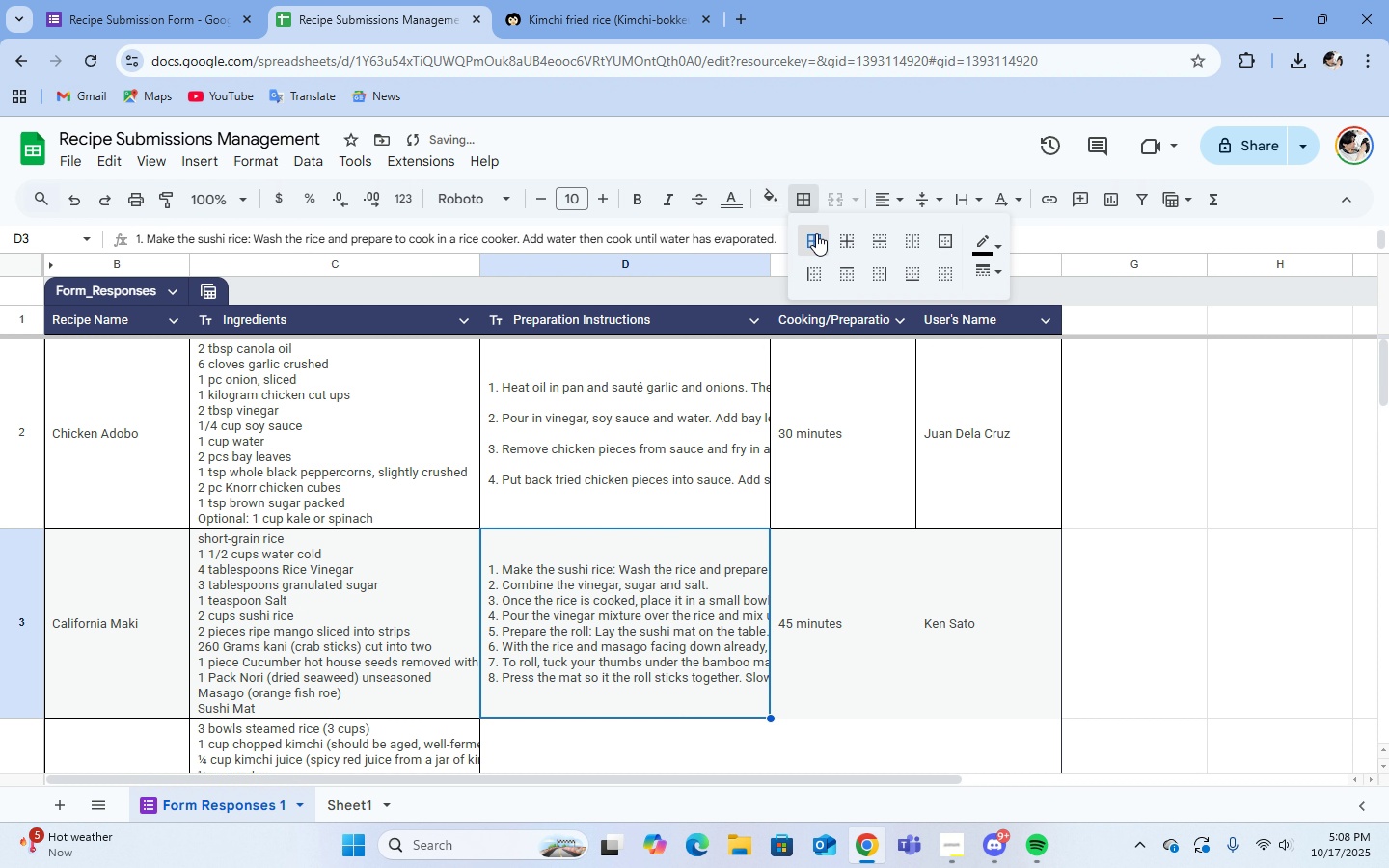 
double_click([816, 233])
 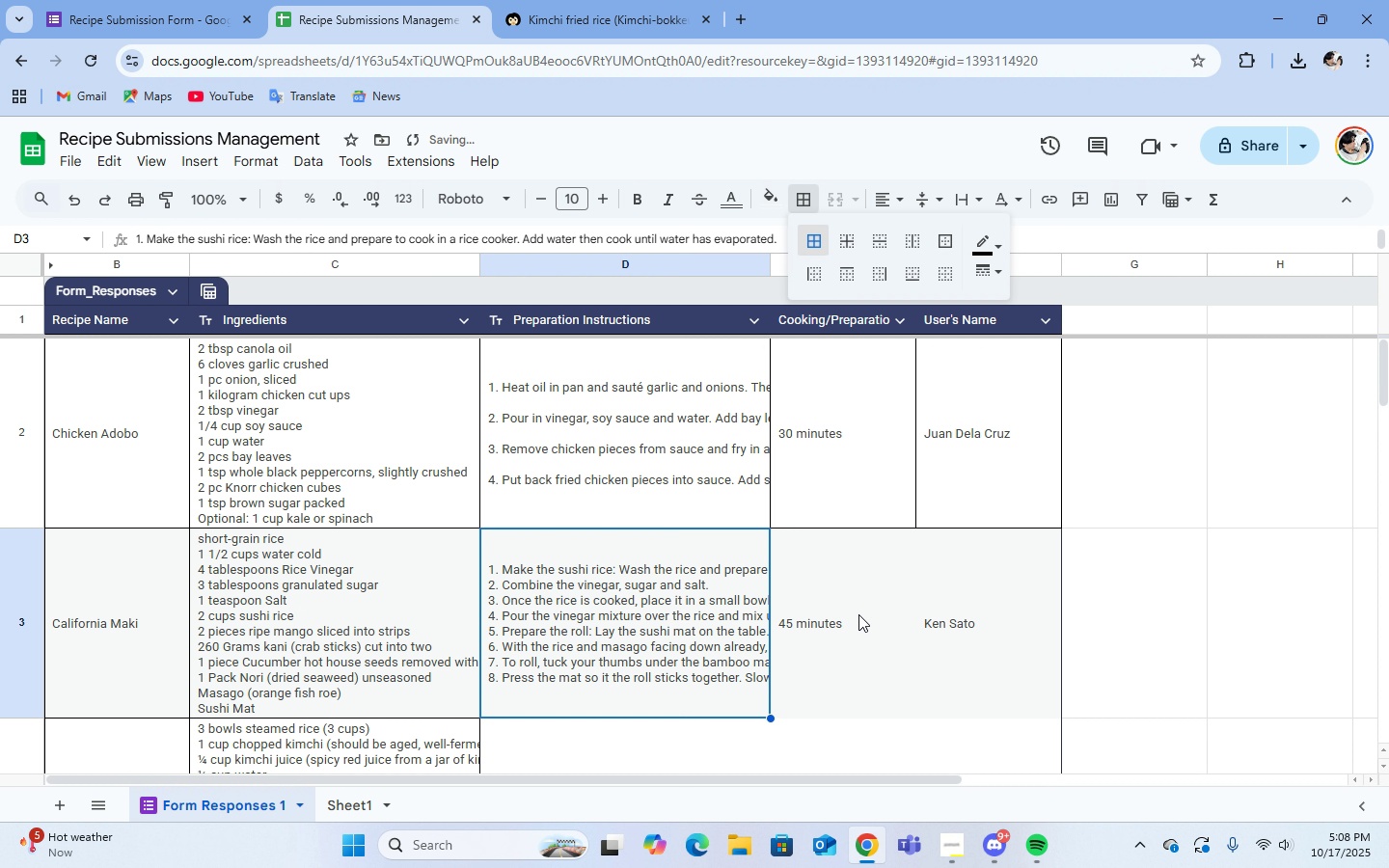 
left_click([858, 617])
 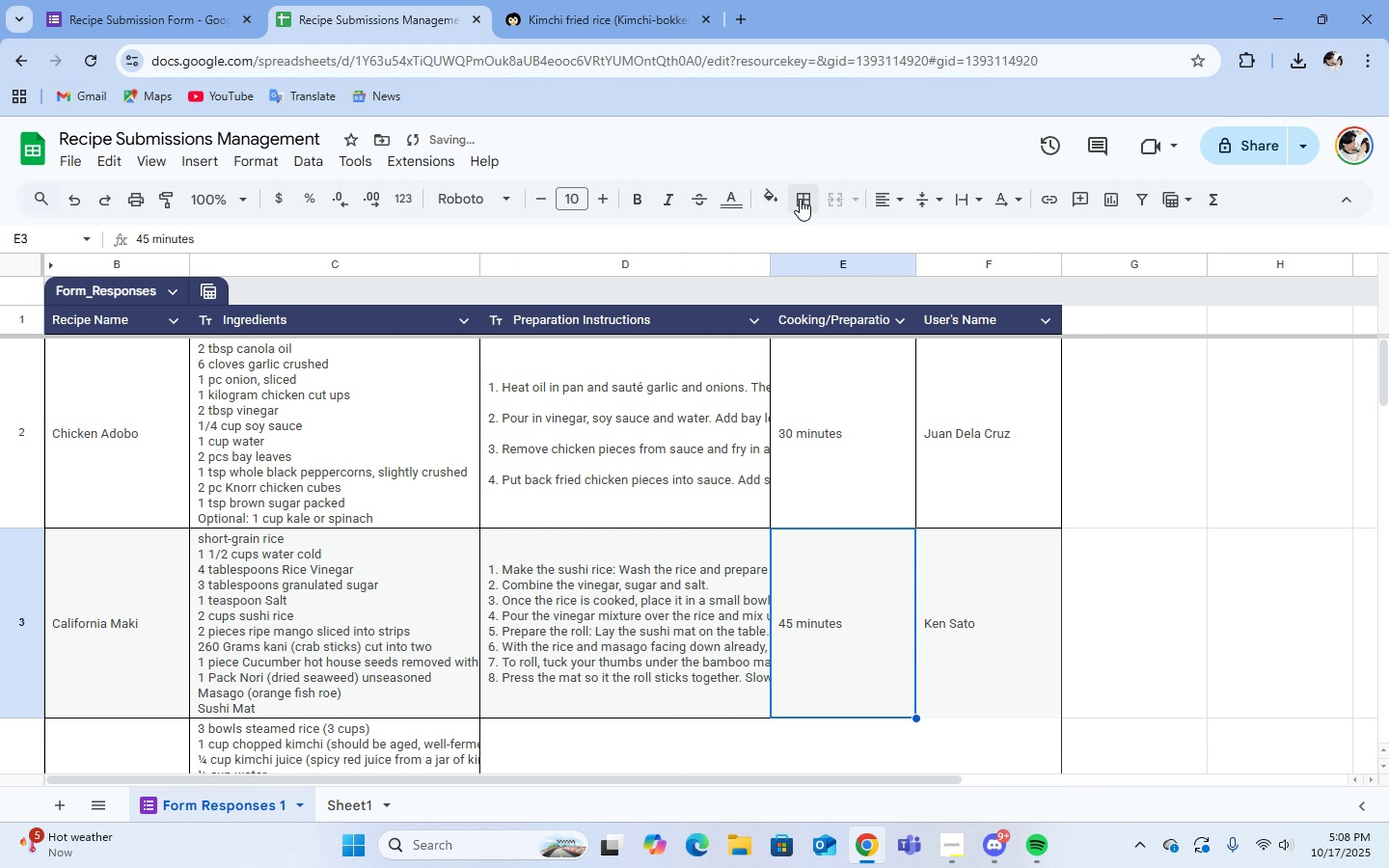 
left_click([800, 199])
 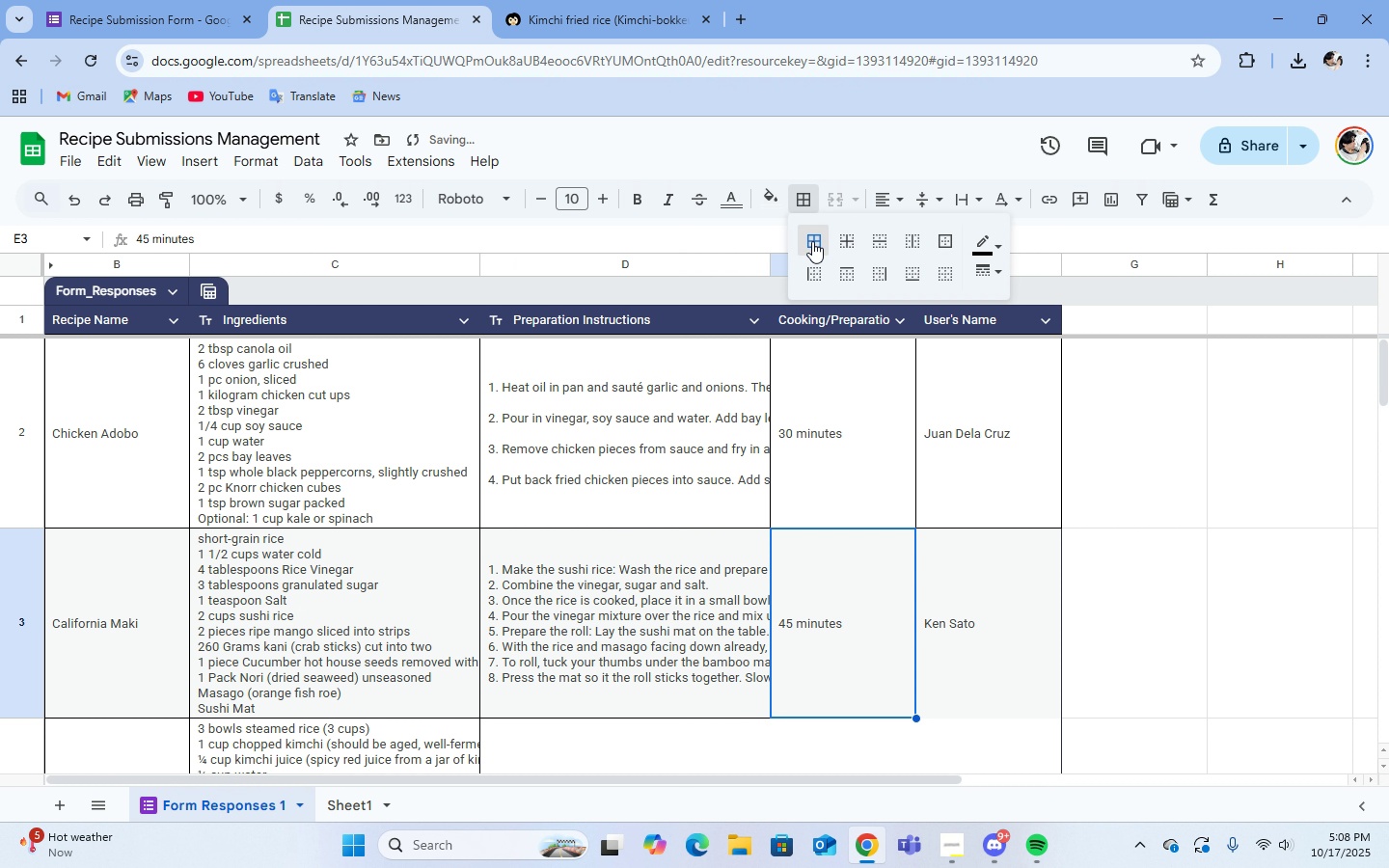 
left_click([812, 241])
 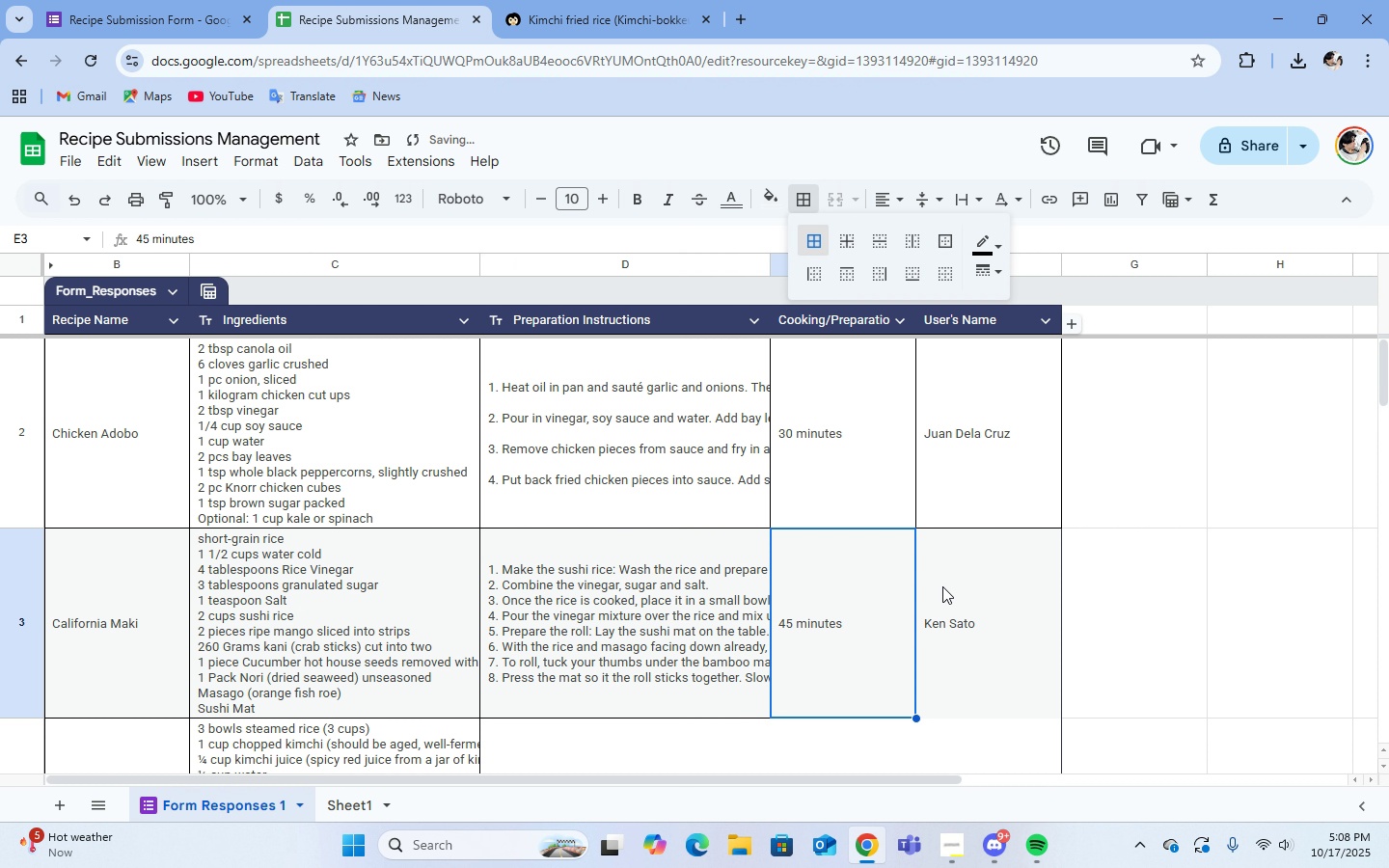 
left_click([942, 586])
 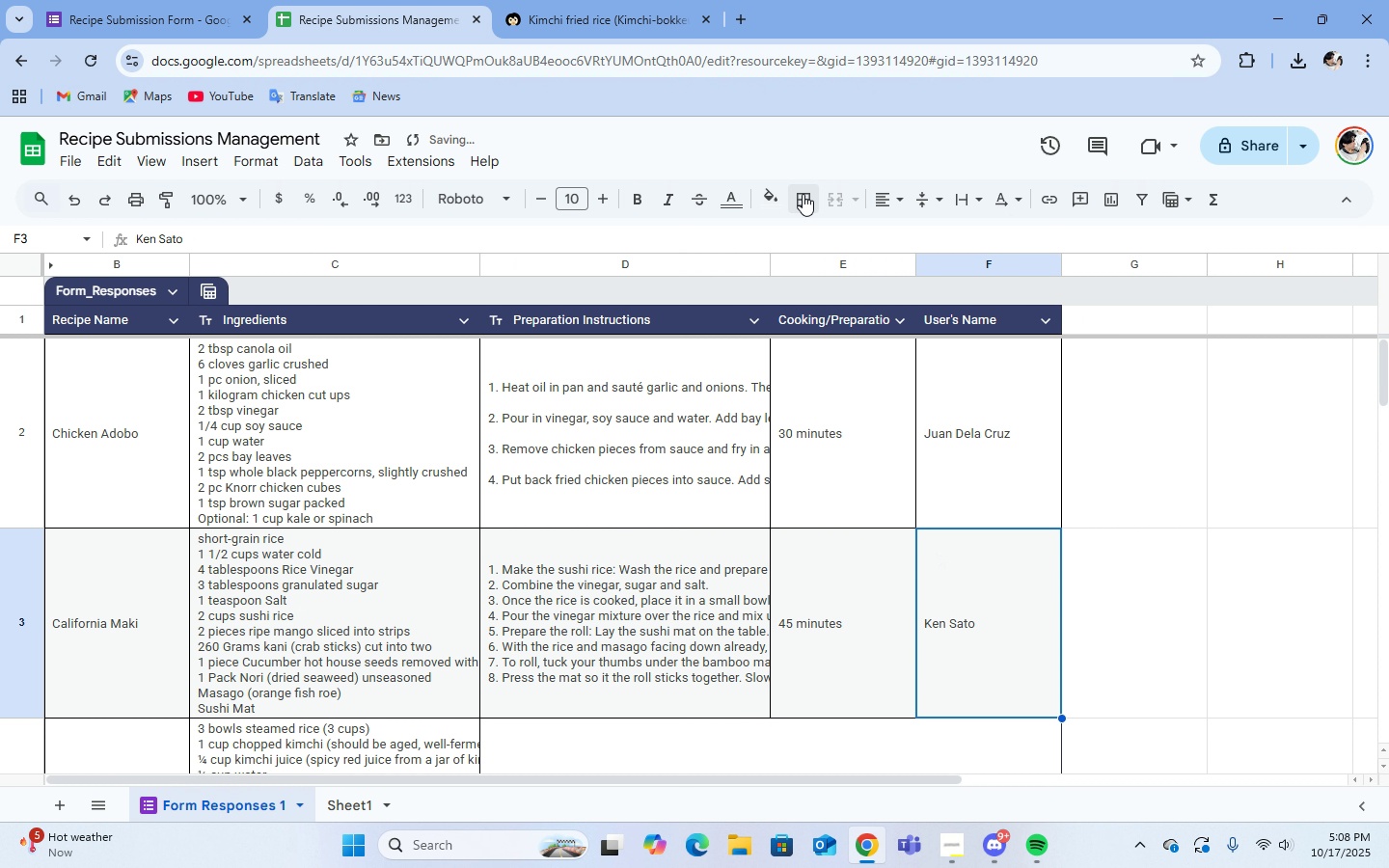 
left_click([803, 194])
 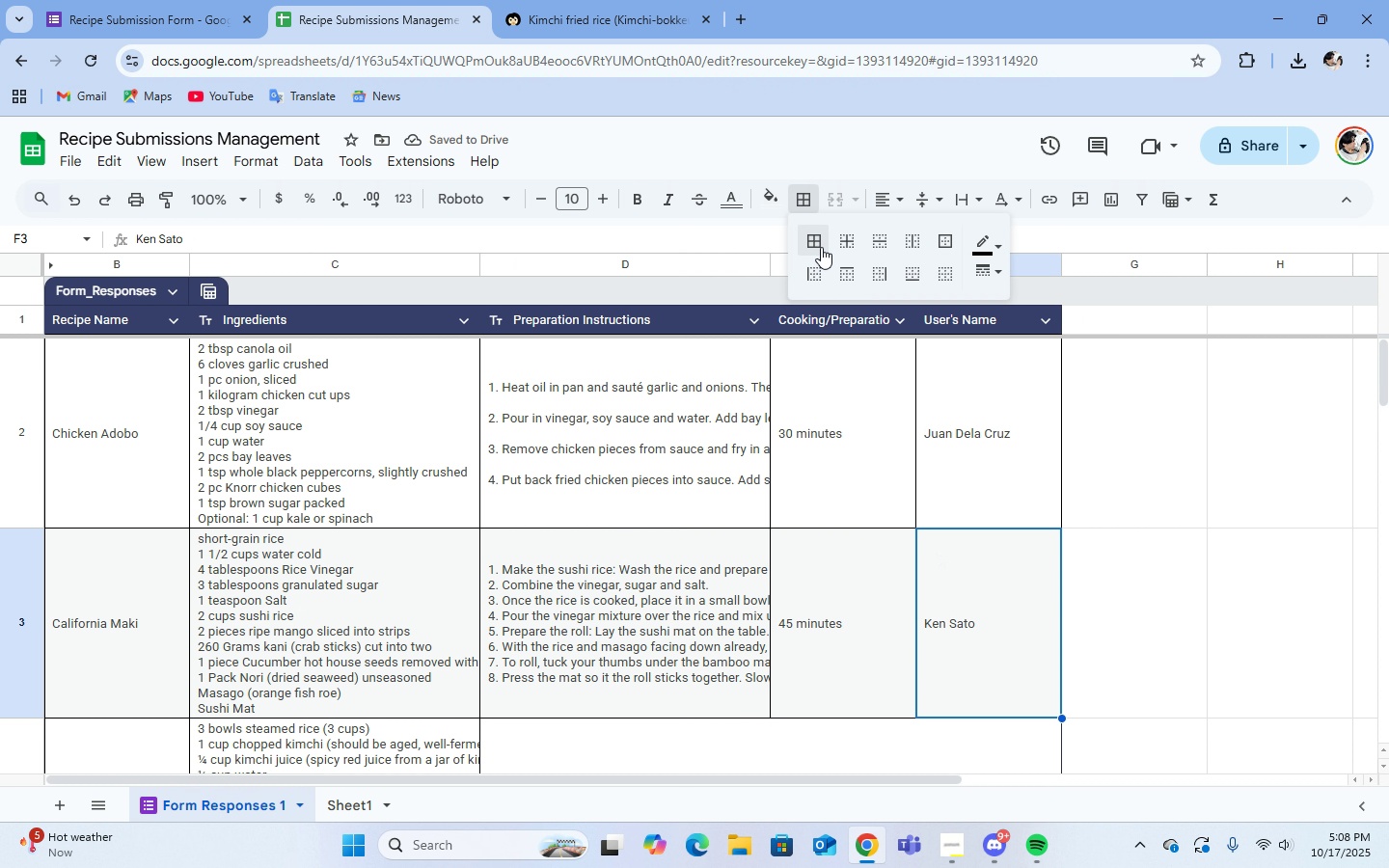 
left_click([819, 247])
 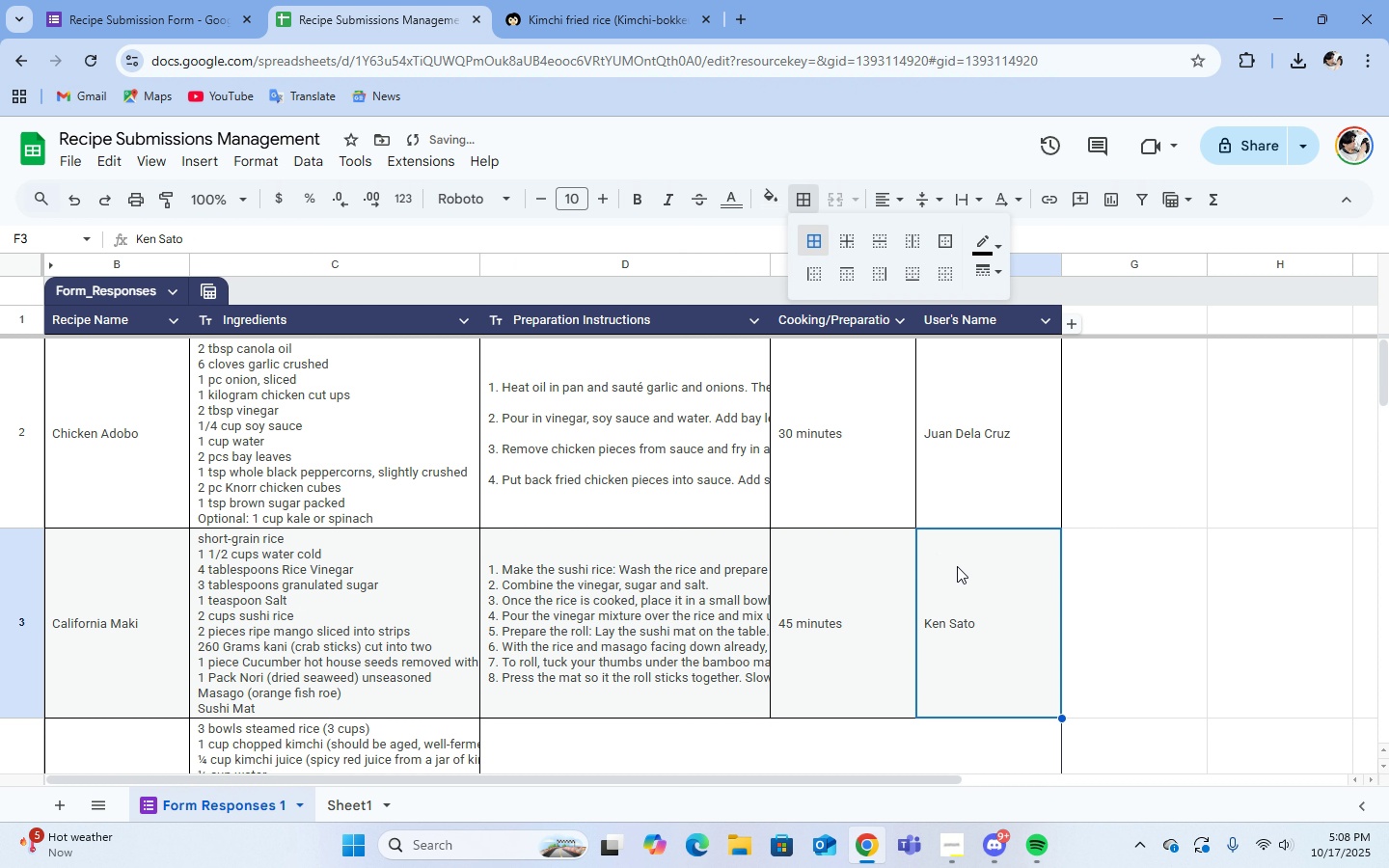 
scroll: coordinate [957, 566], scroll_direction: down, amount: 1.0
 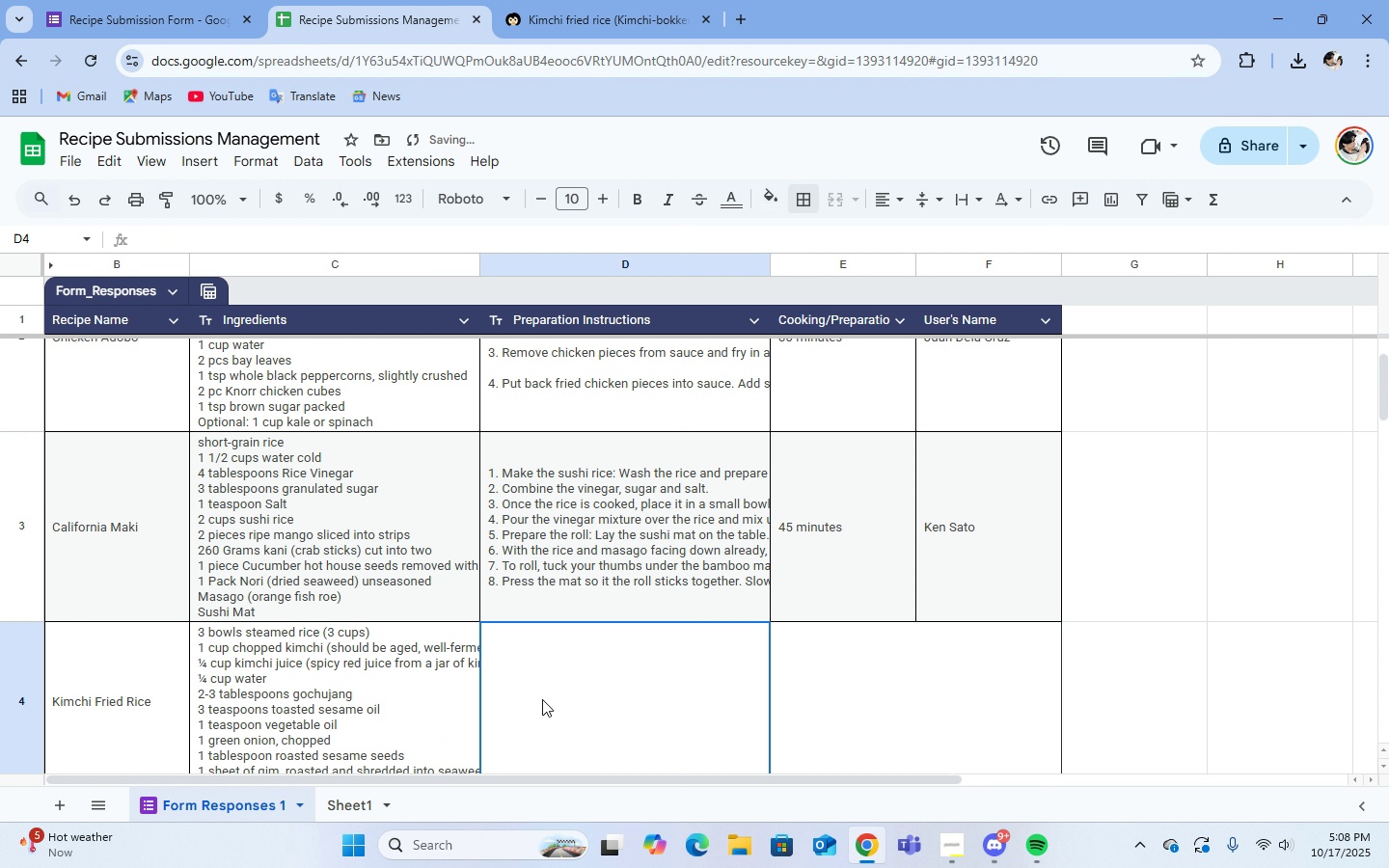 
left_click([542, 699])
 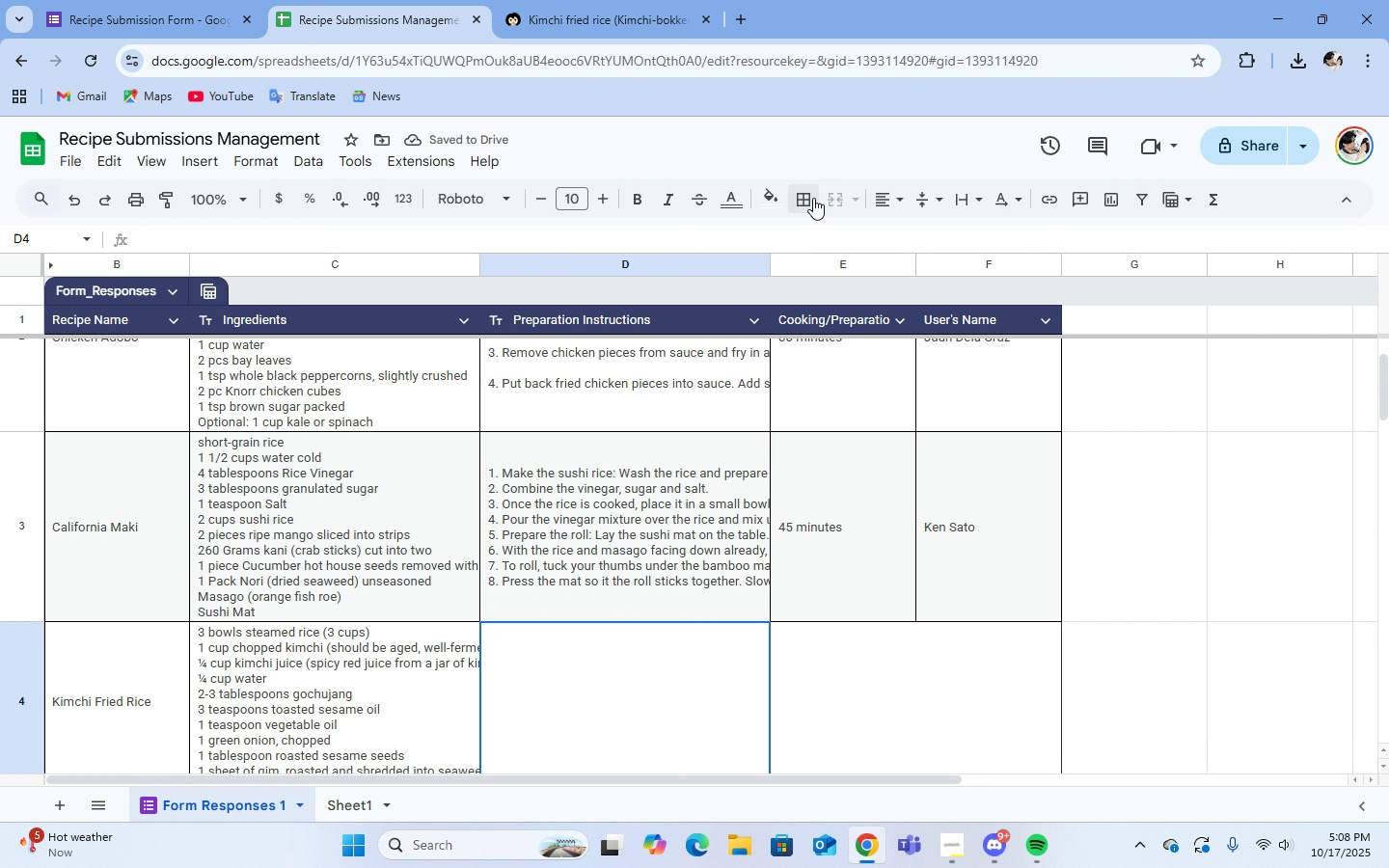 
left_click([812, 200])
 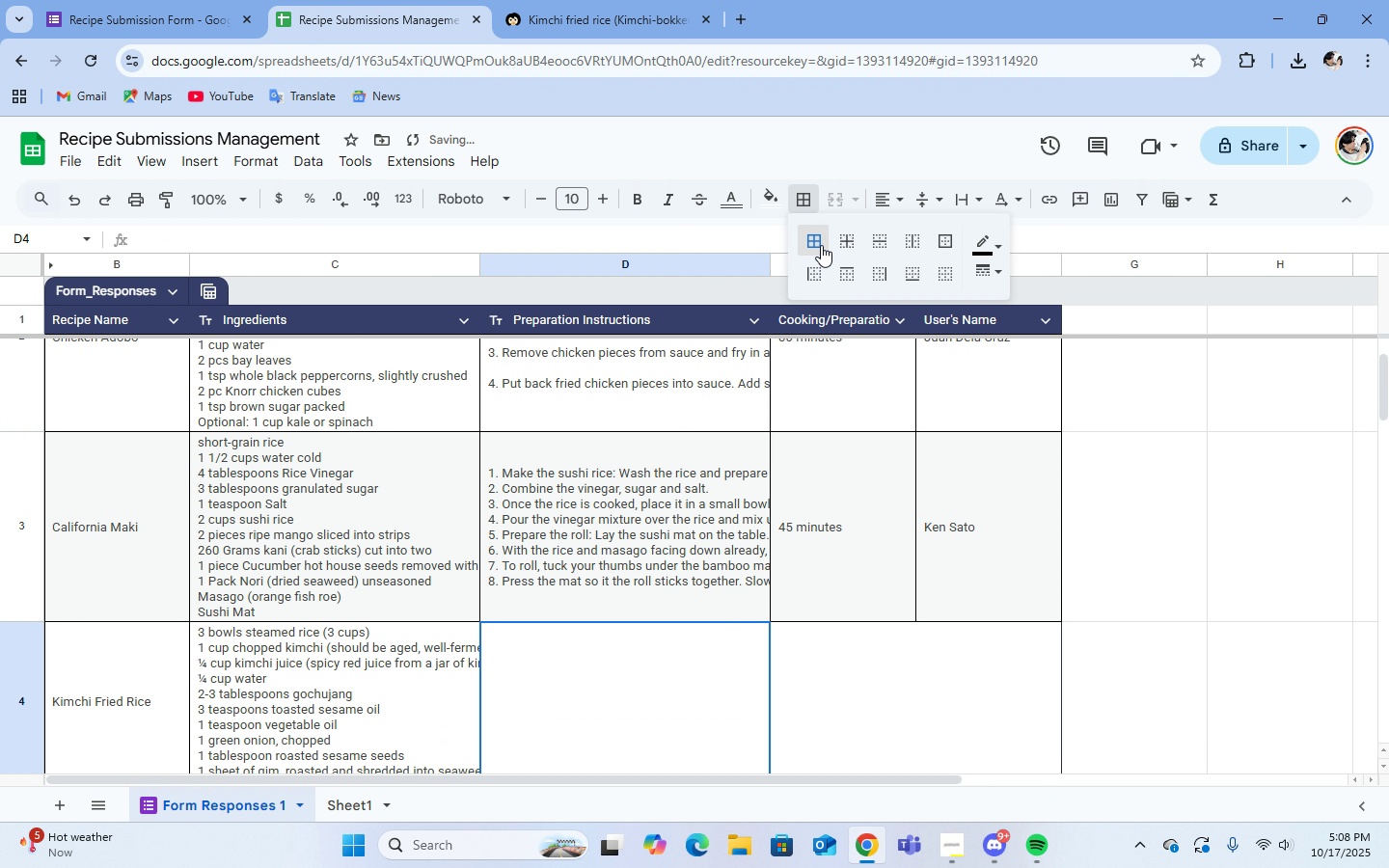 
left_click([821, 245])
 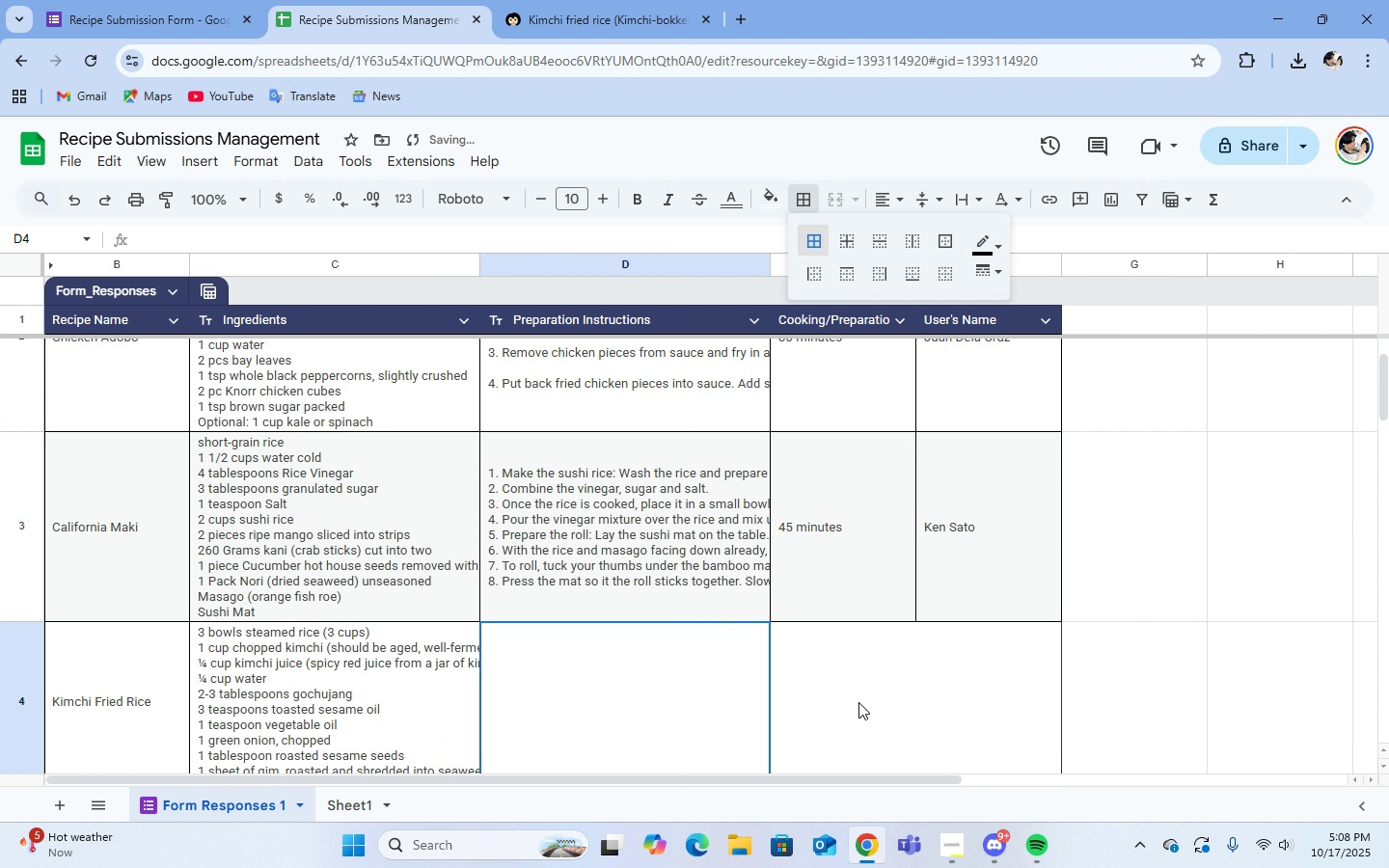 
left_click([860, 702])
 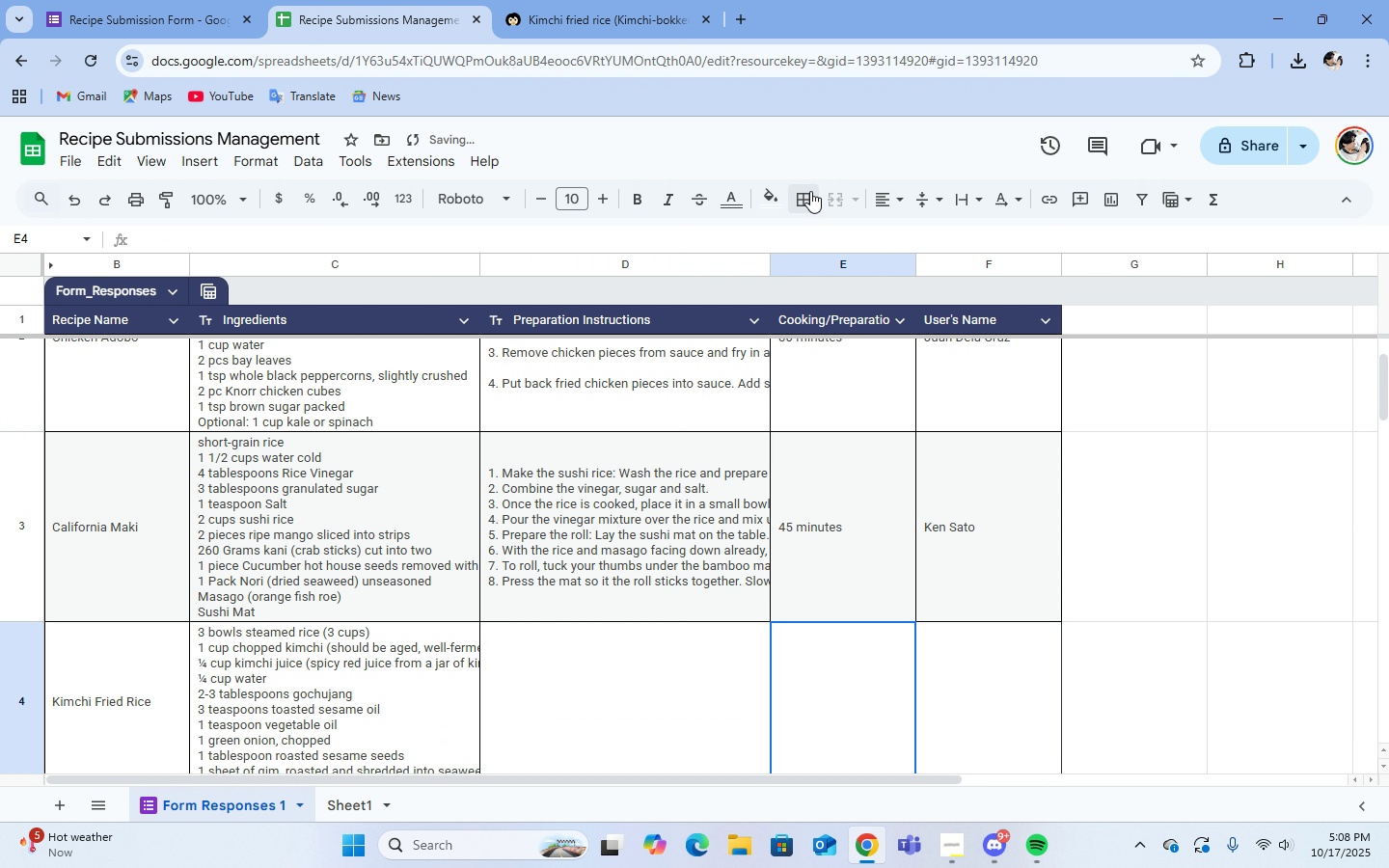 
left_click([806, 195])
 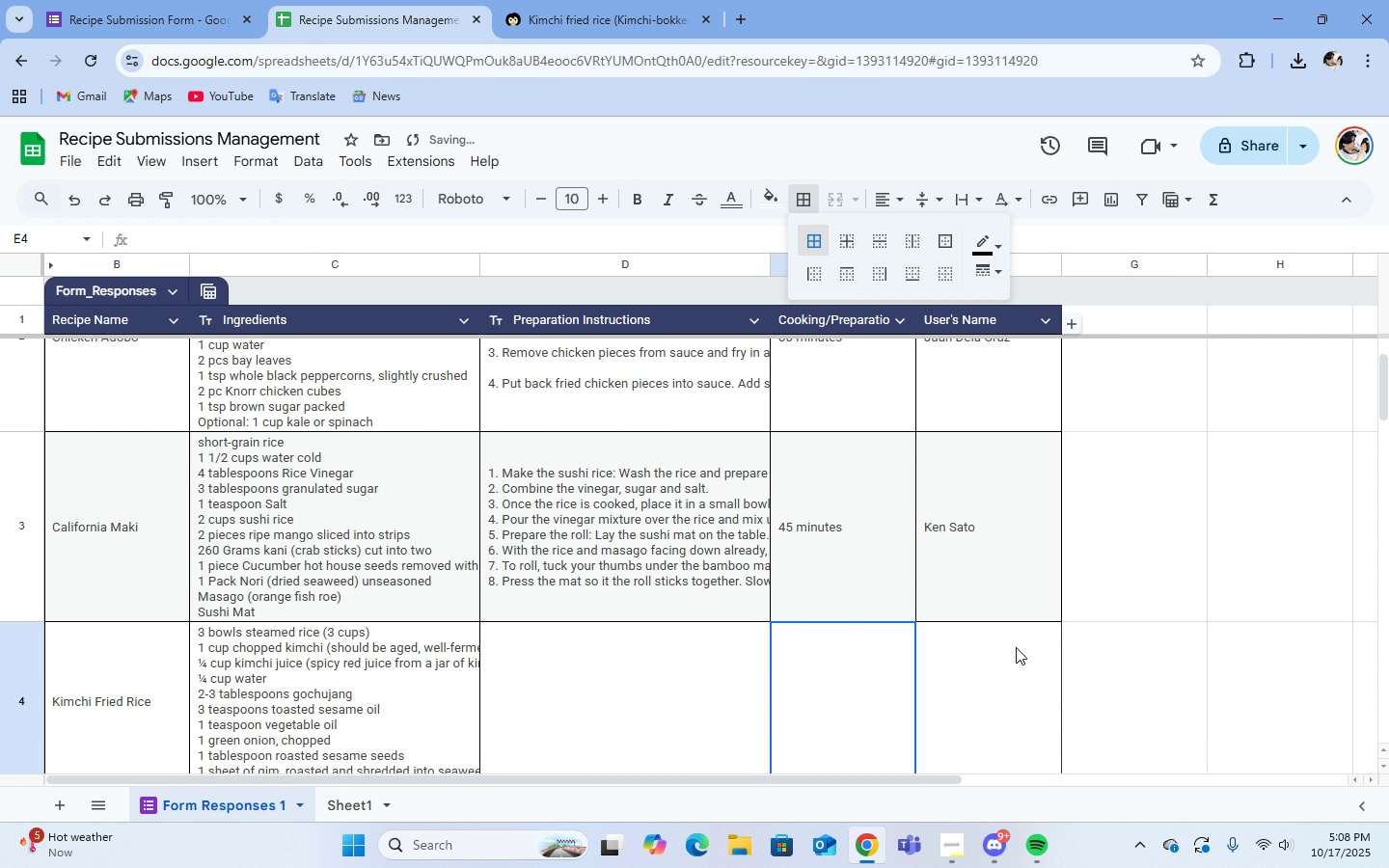 
left_click([1018, 664])
 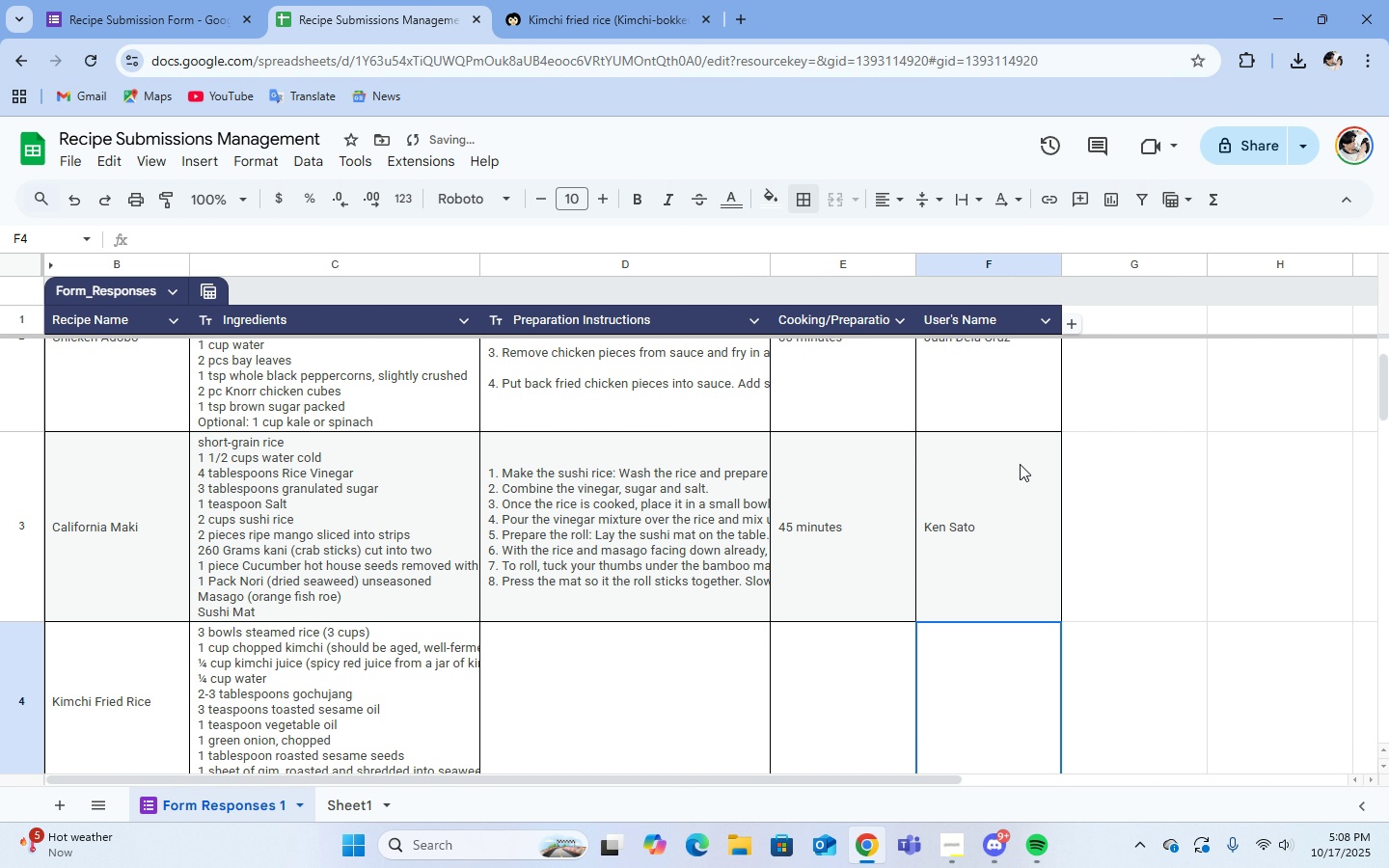 
scroll: coordinate [1020, 484], scroll_direction: down, amount: 3.0
 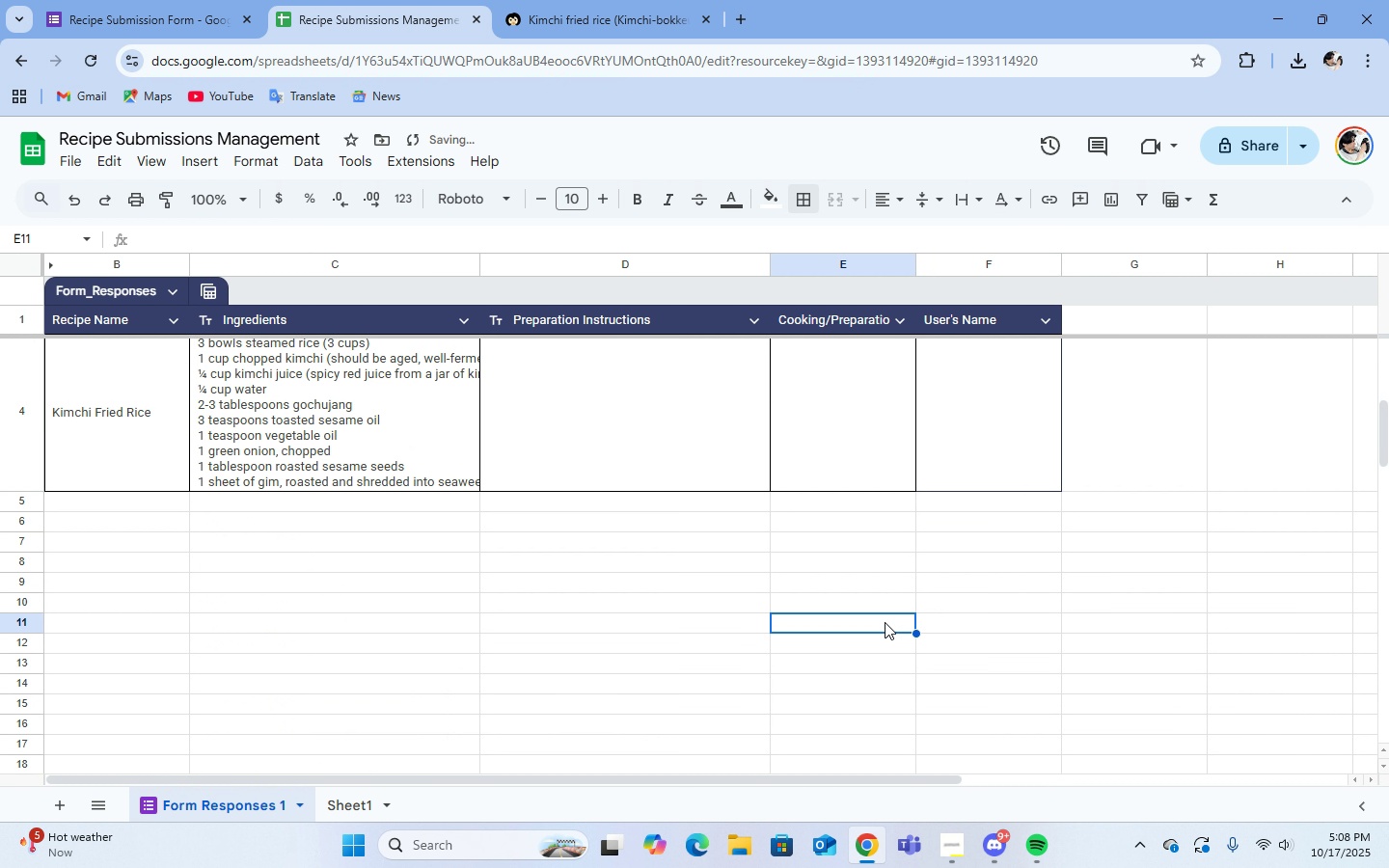 
left_click([885, 622])
 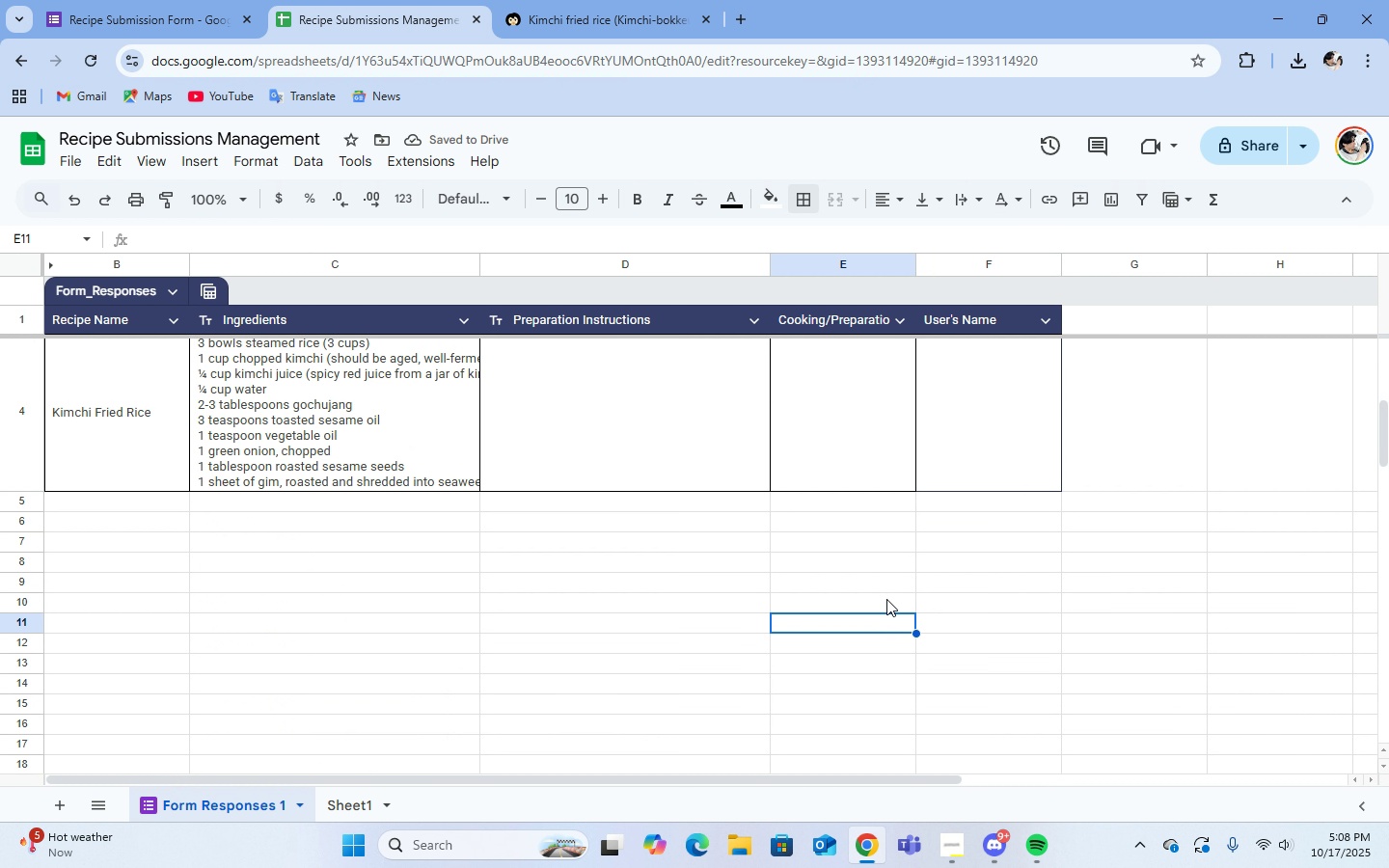 
scroll: coordinate [634, 481], scroll_direction: up, amount: 8.0
 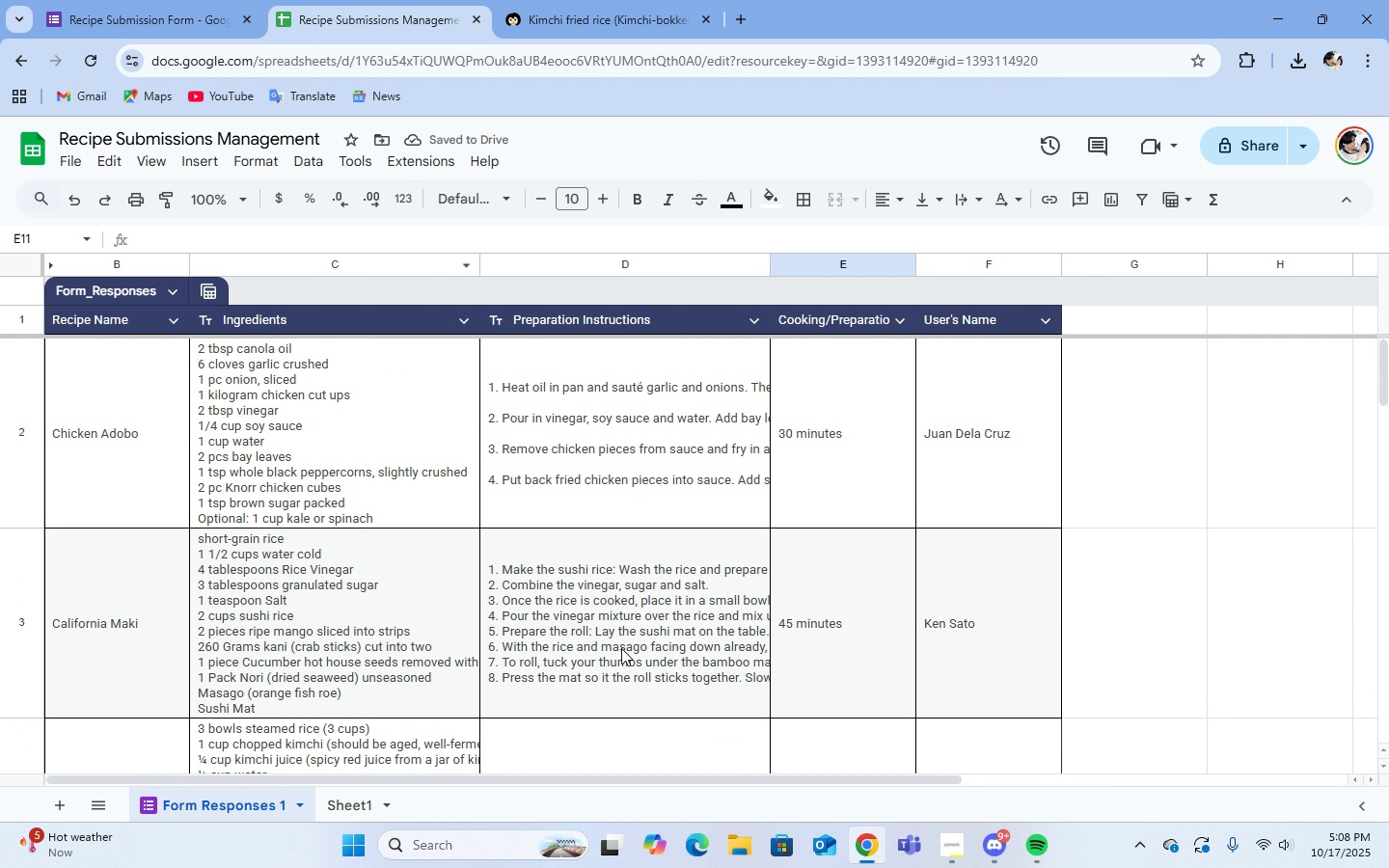 
scroll: coordinate [621, 648], scroll_direction: down, amount: 2.0
 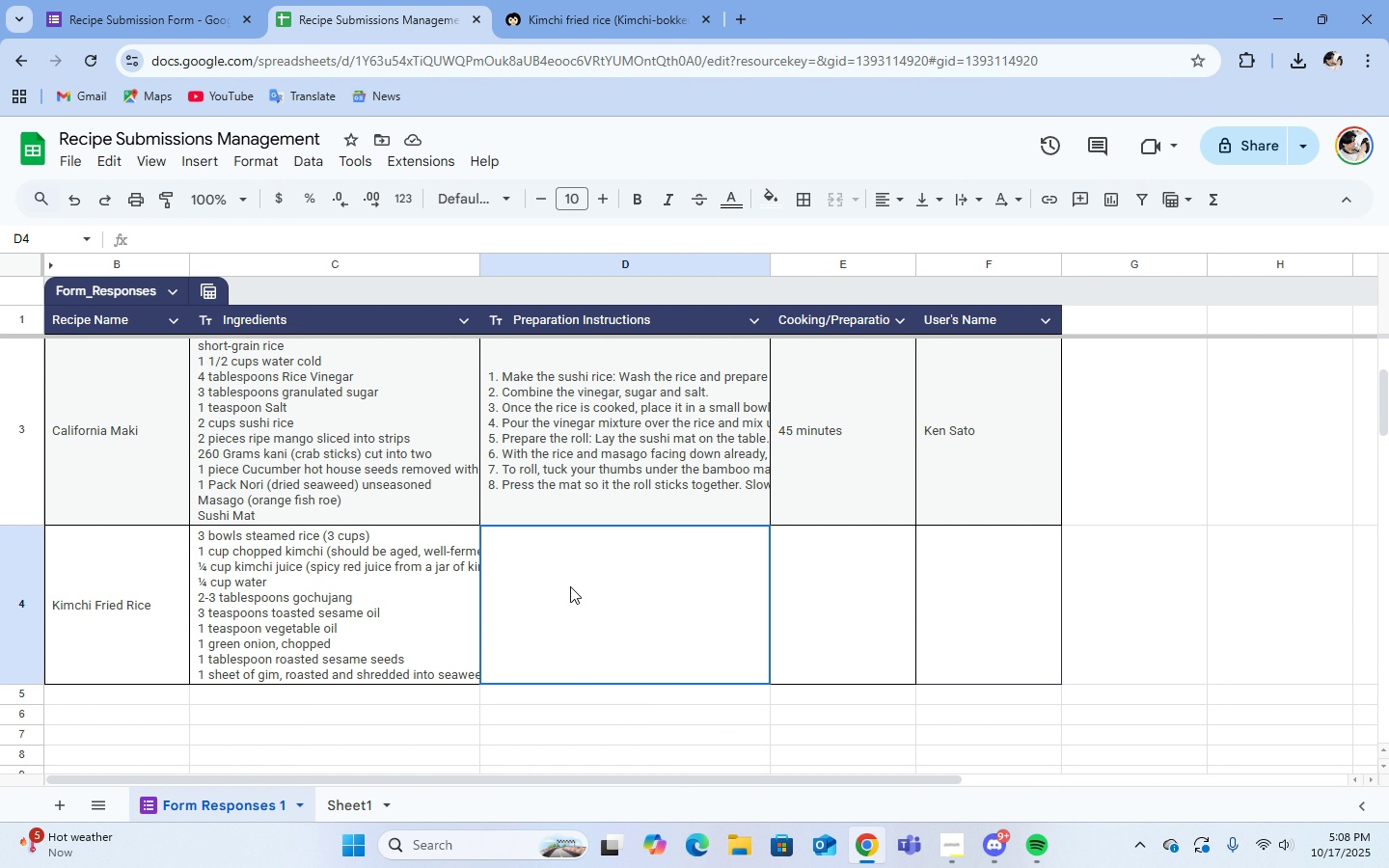 
left_click([570, 586])
 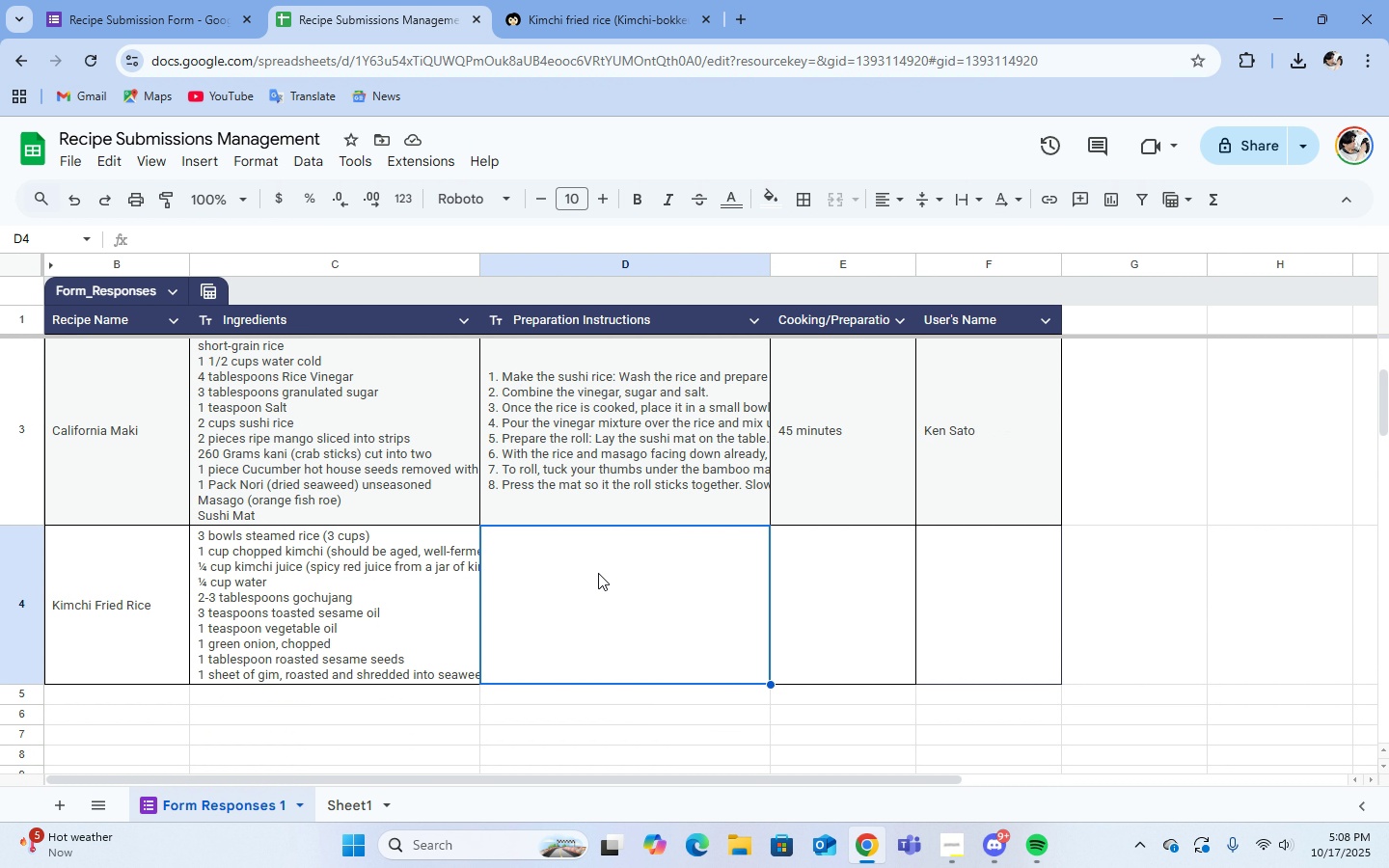 
scroll: coordinate [603, 585], scroll_direction: up, amount: 2.0
 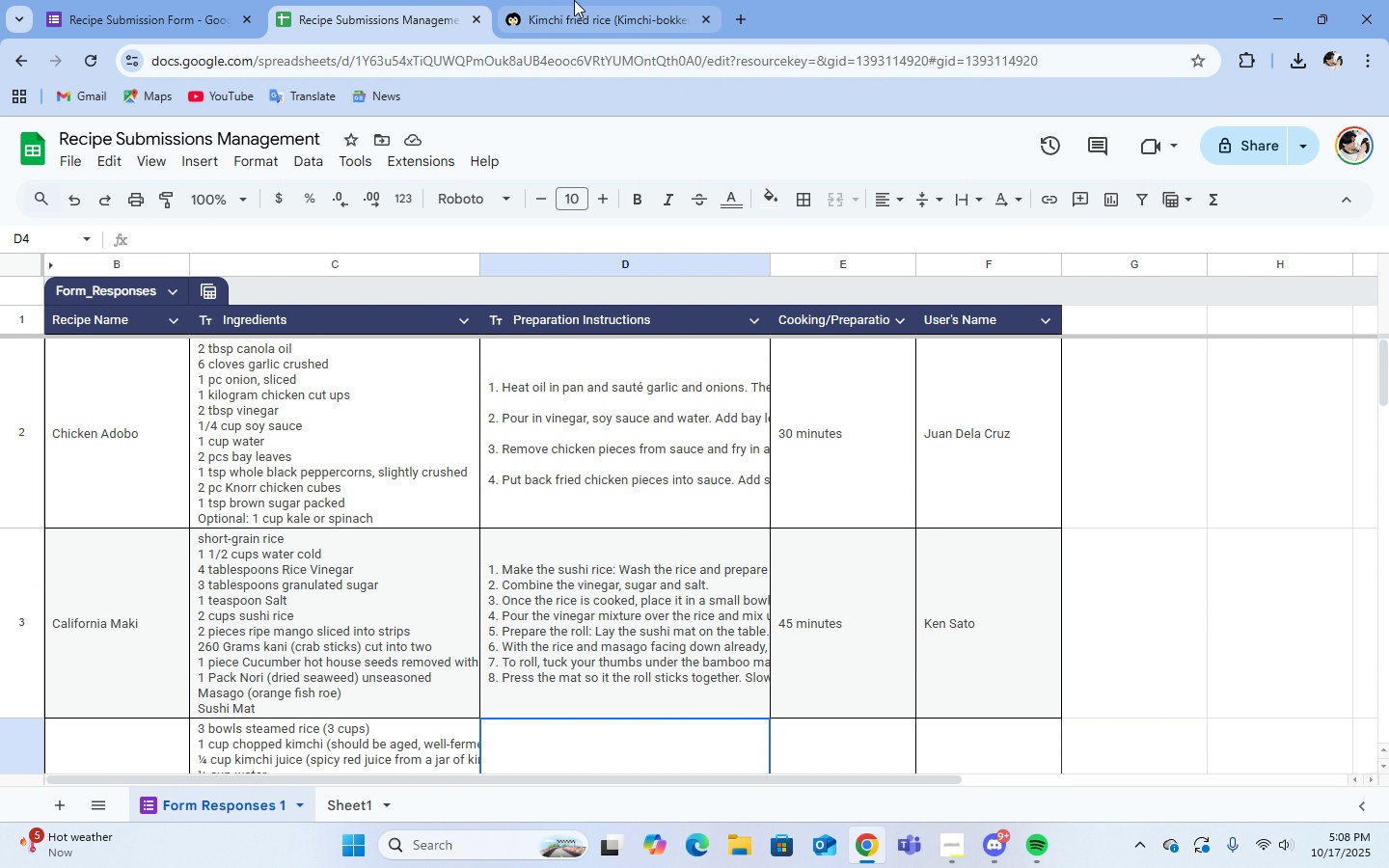 
left_click([589, 14])
 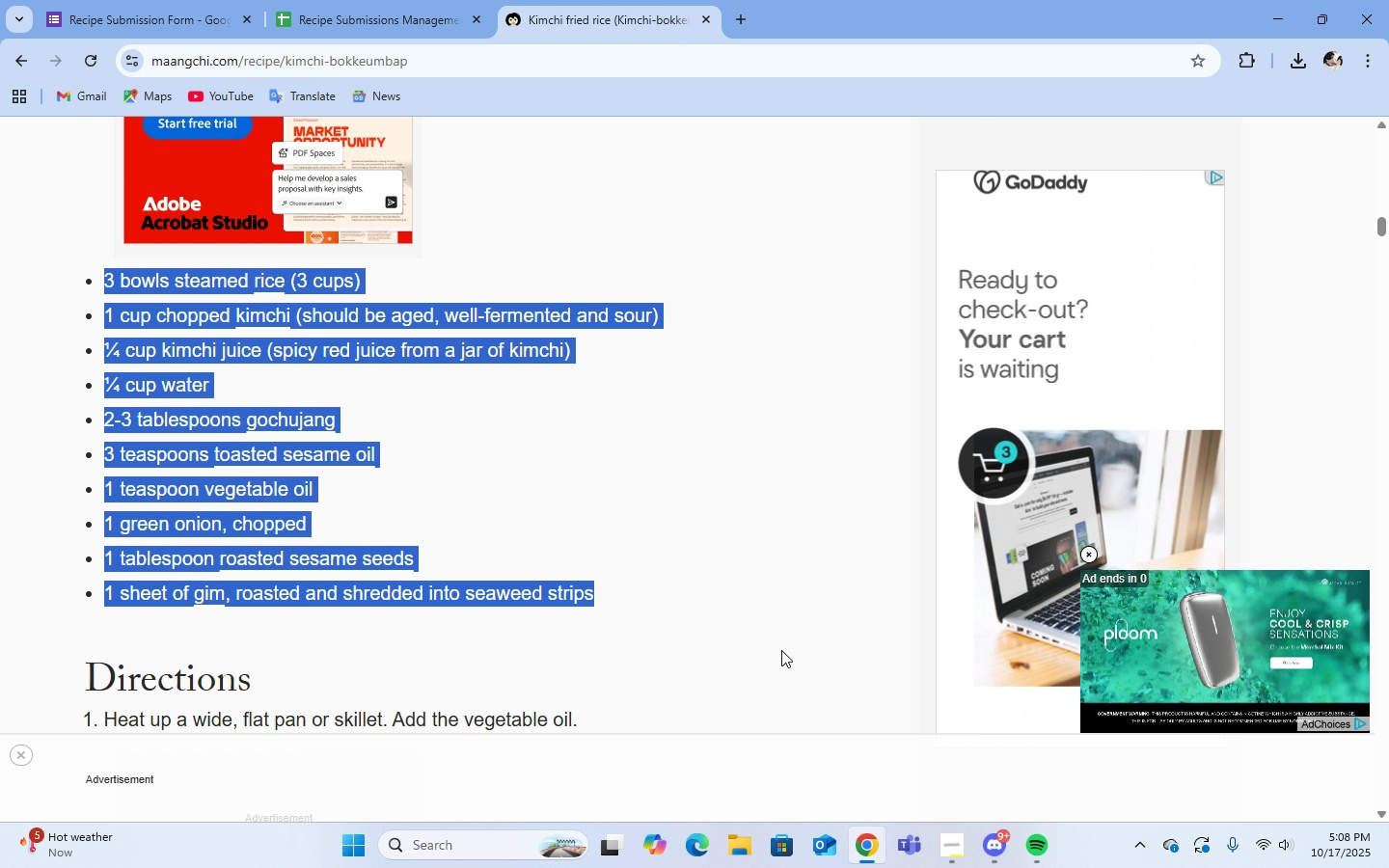 
scroll: coordinate [639, 492], scroll_direction: down, amount: 6.0
 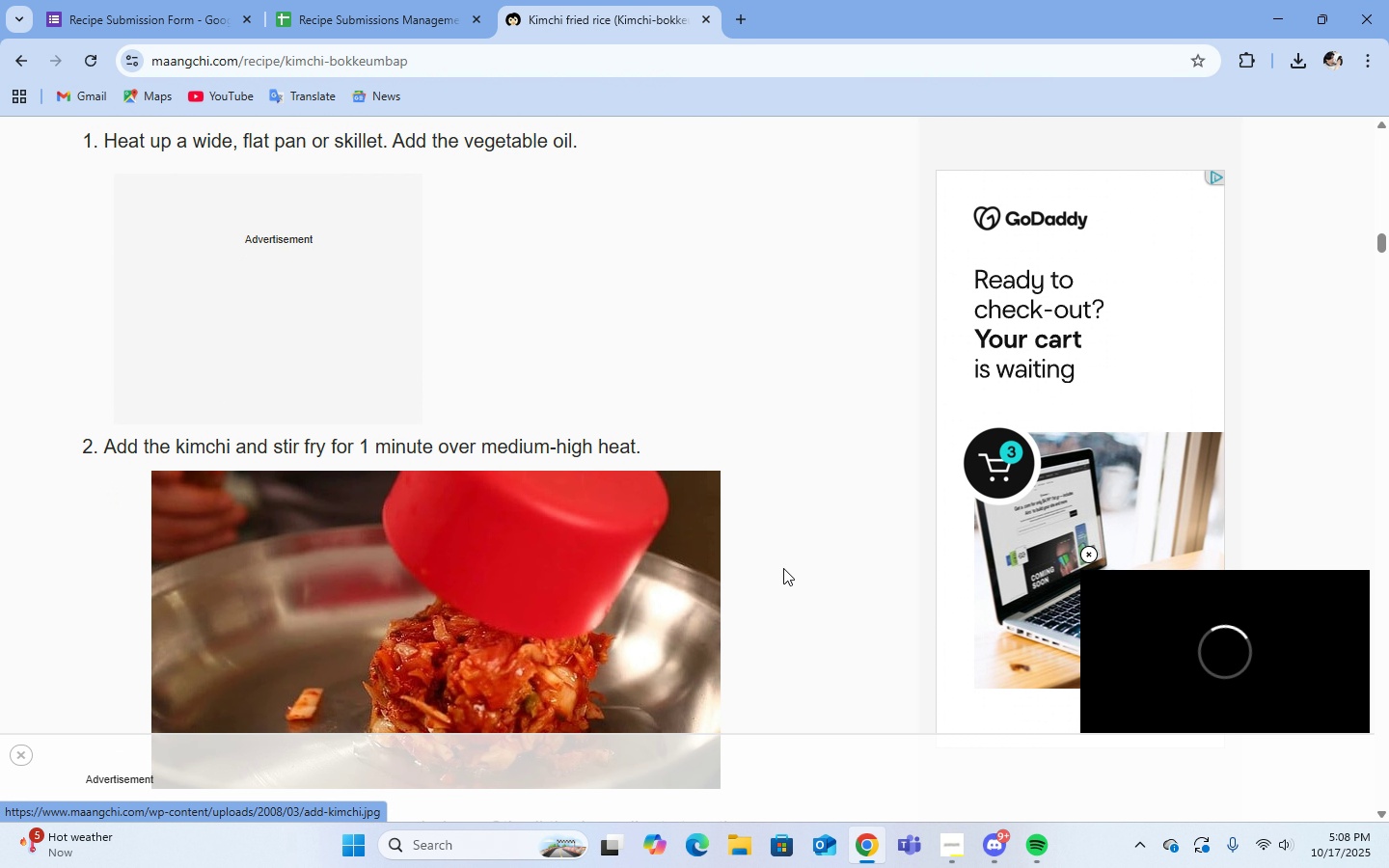 
scroll: coordinate [783, 568], scroll_direction: up, amount: 1.0
 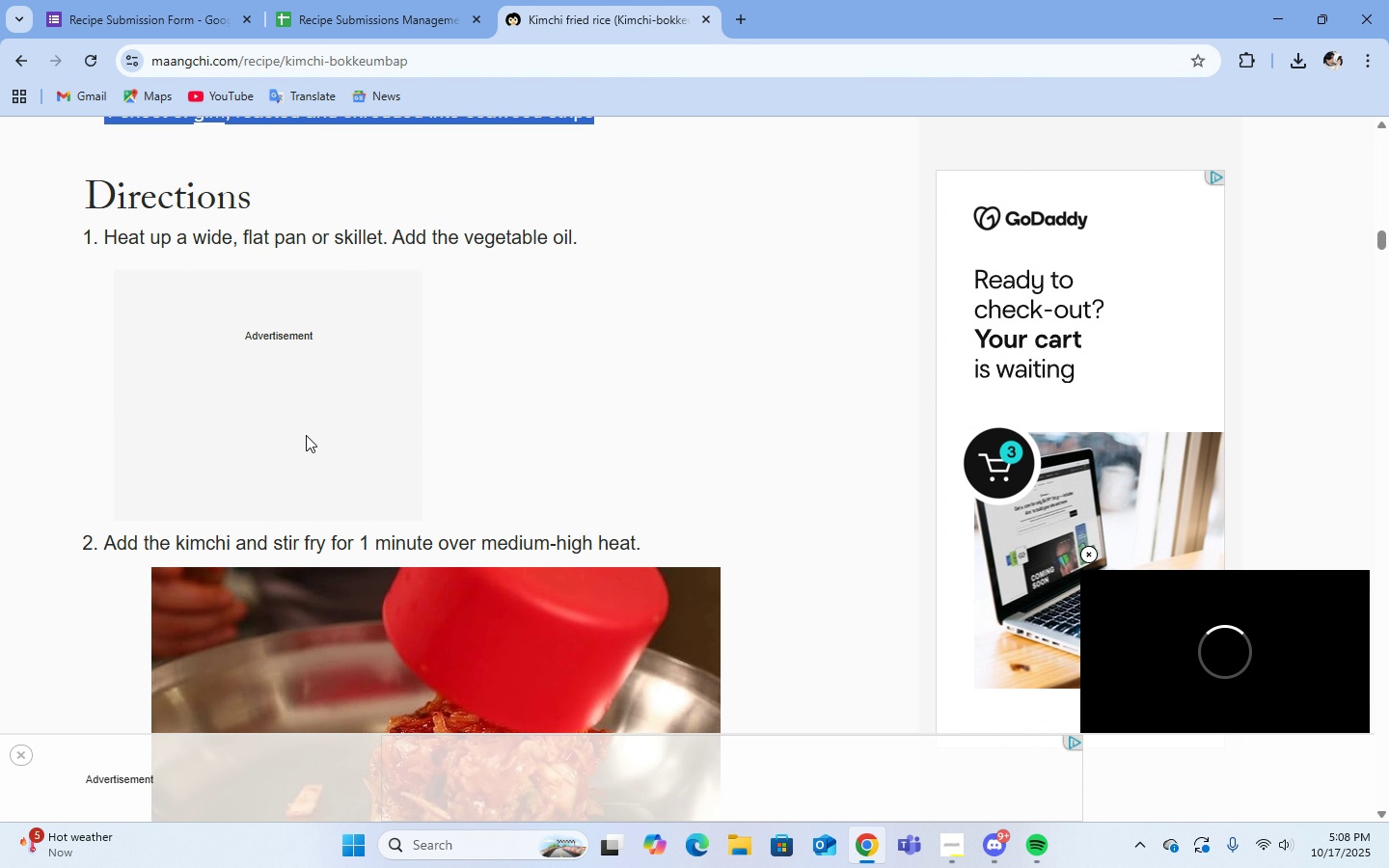 
scroll: coordinate [327, 448], scroll_direction: down, amount: 4.0
 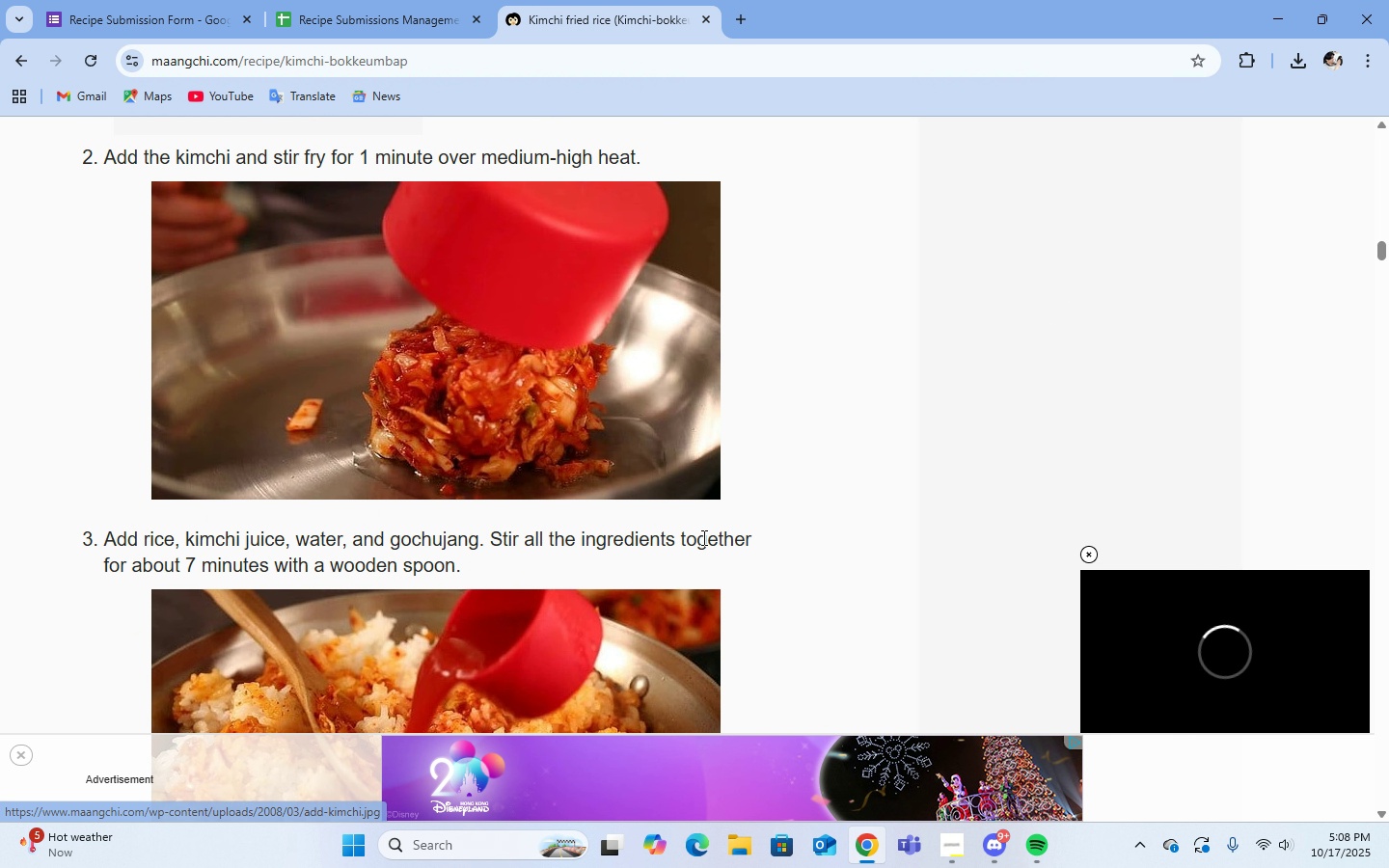 
scroll: coordinate [702, 537], scroll_direction: up, amount: 5.0
 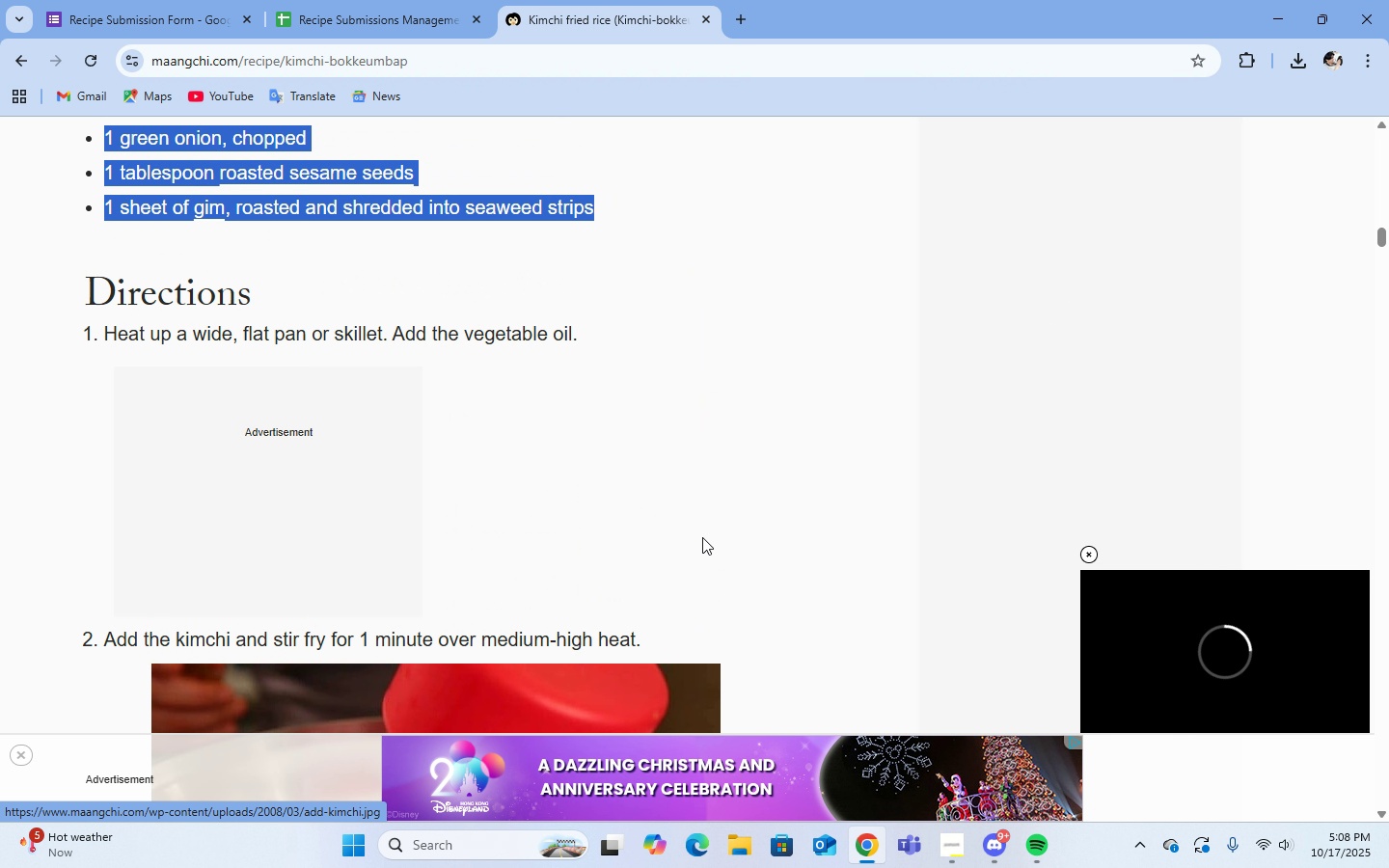 
scroll: coordinate [702, 537], scroll_direction: down, amount: 1.0
 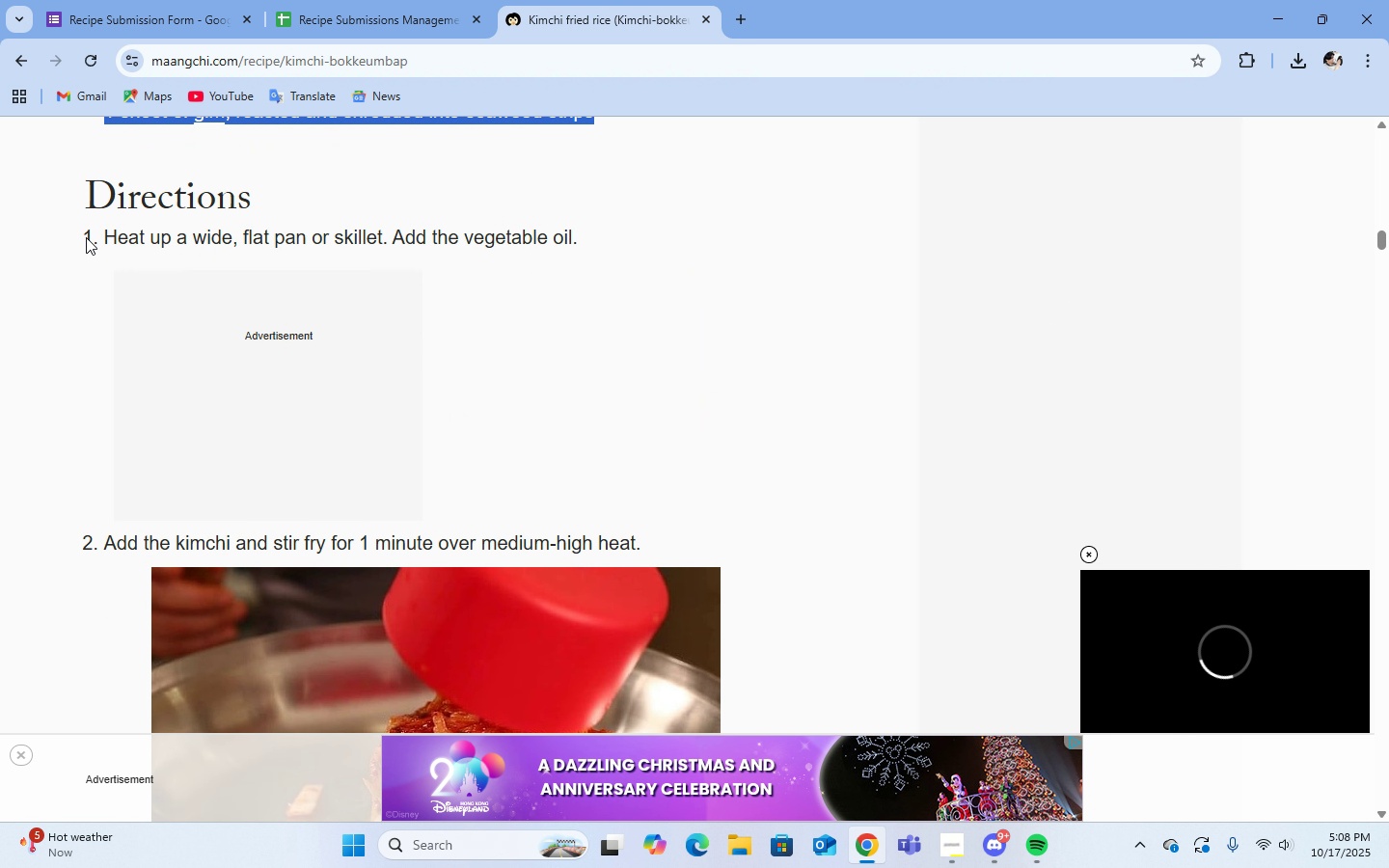 
left_click_drag(start_coordinate=[86, 237], to_coordinate=[727, 521])
 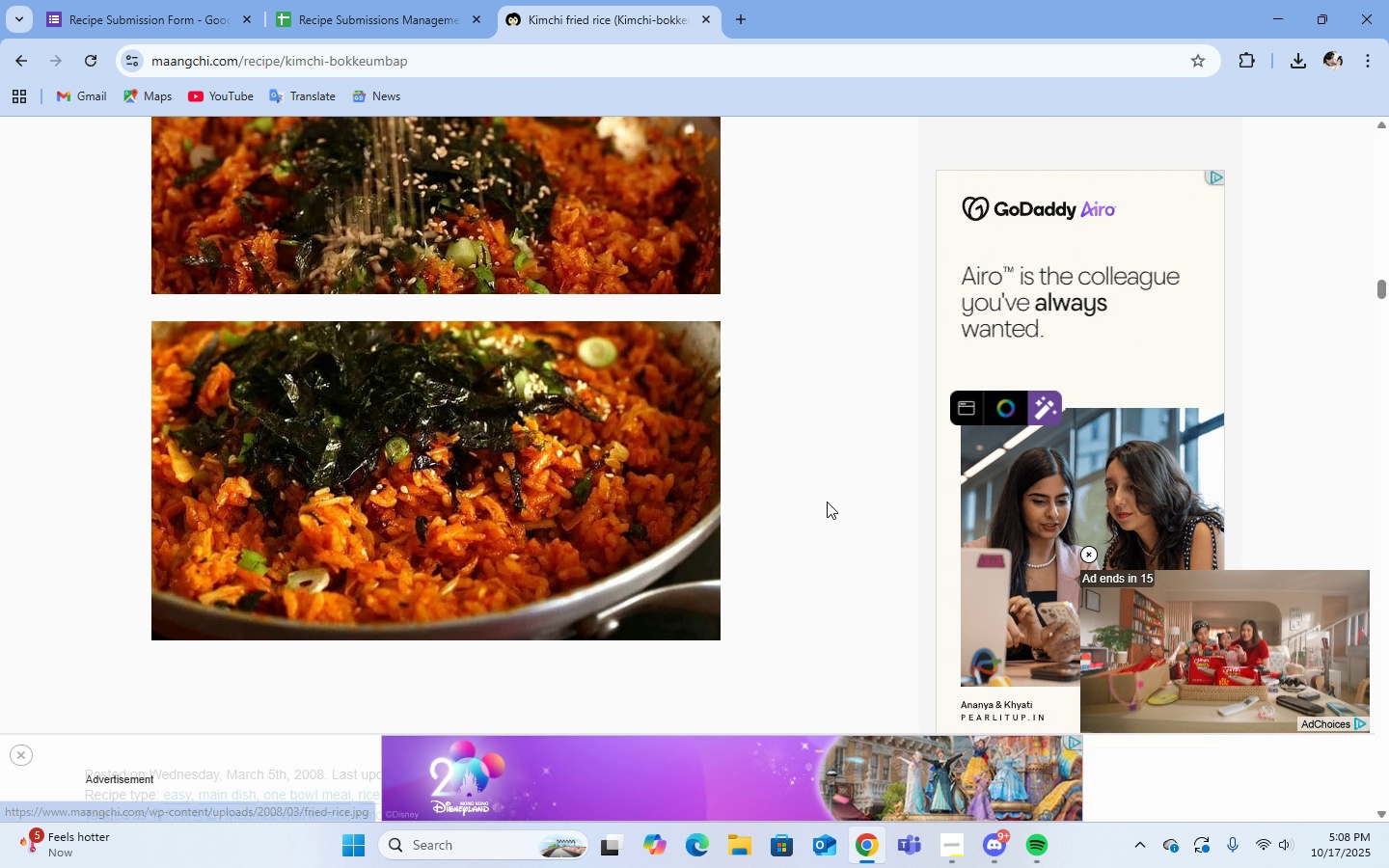 
scroll: coordinate [727, 521], scroll_direction: down, amount: 12.0
 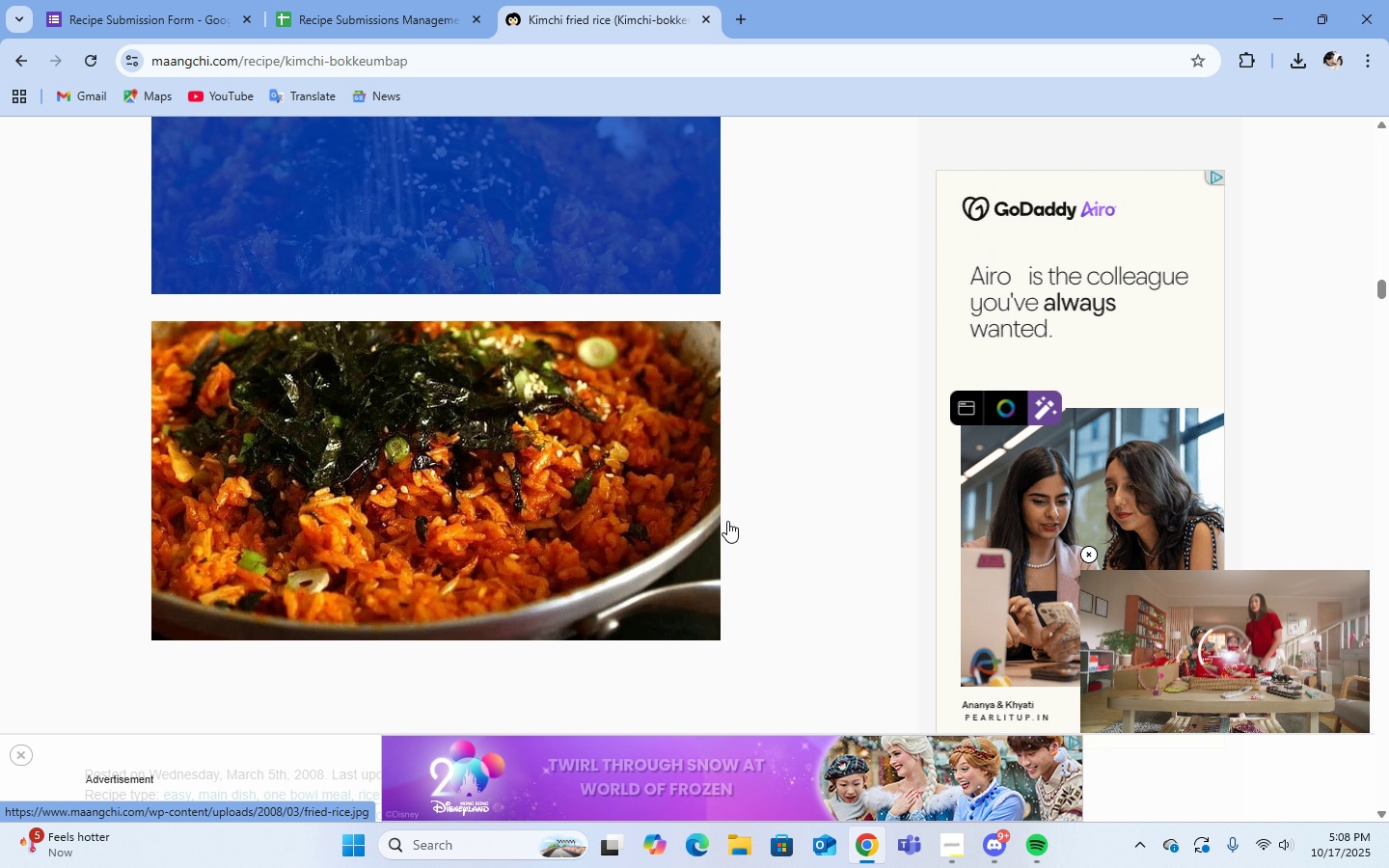 
left_click([827, 502])
 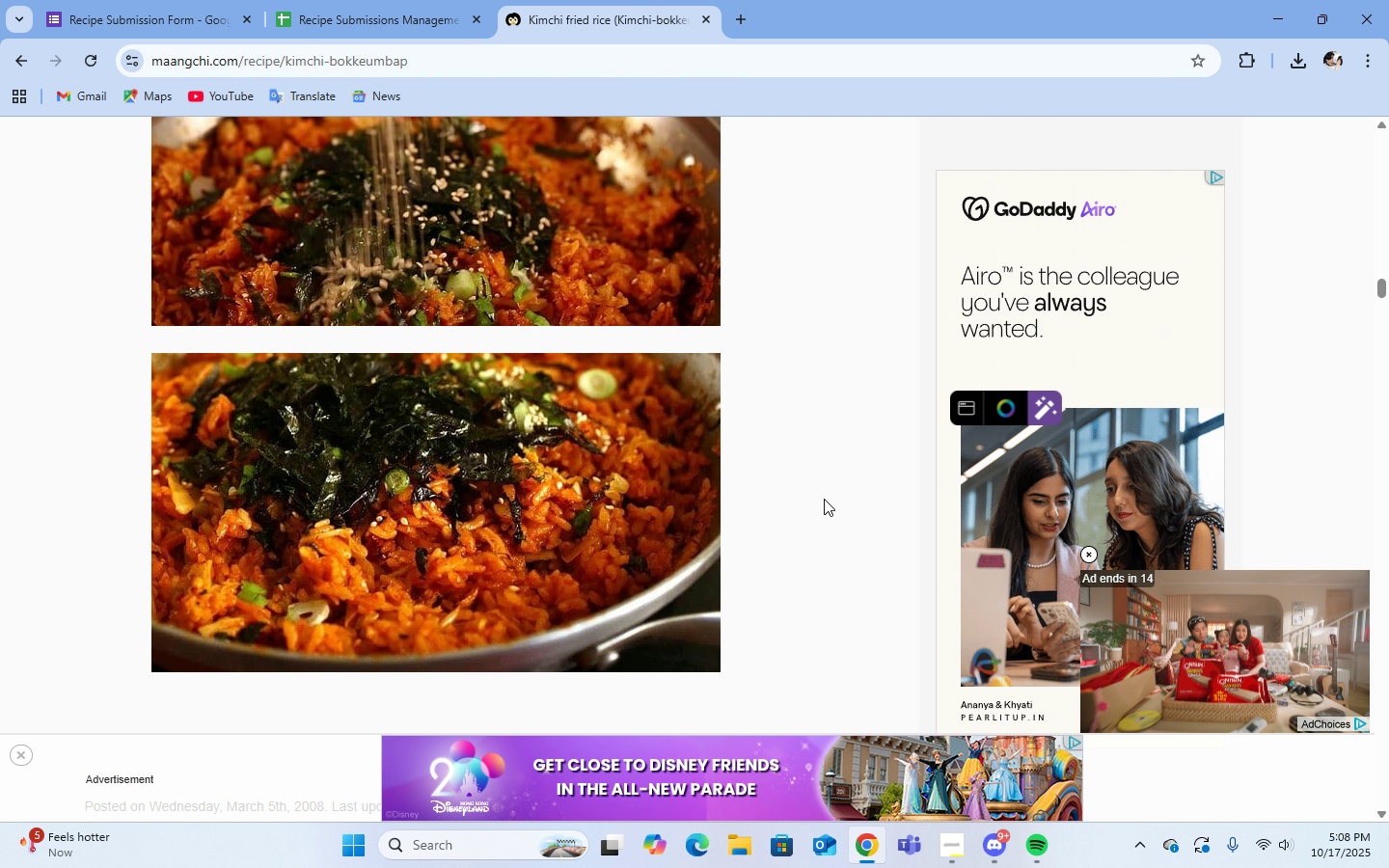 
scroll: coordinate [830, 481], scroll_direction: up, amount: 17.0
 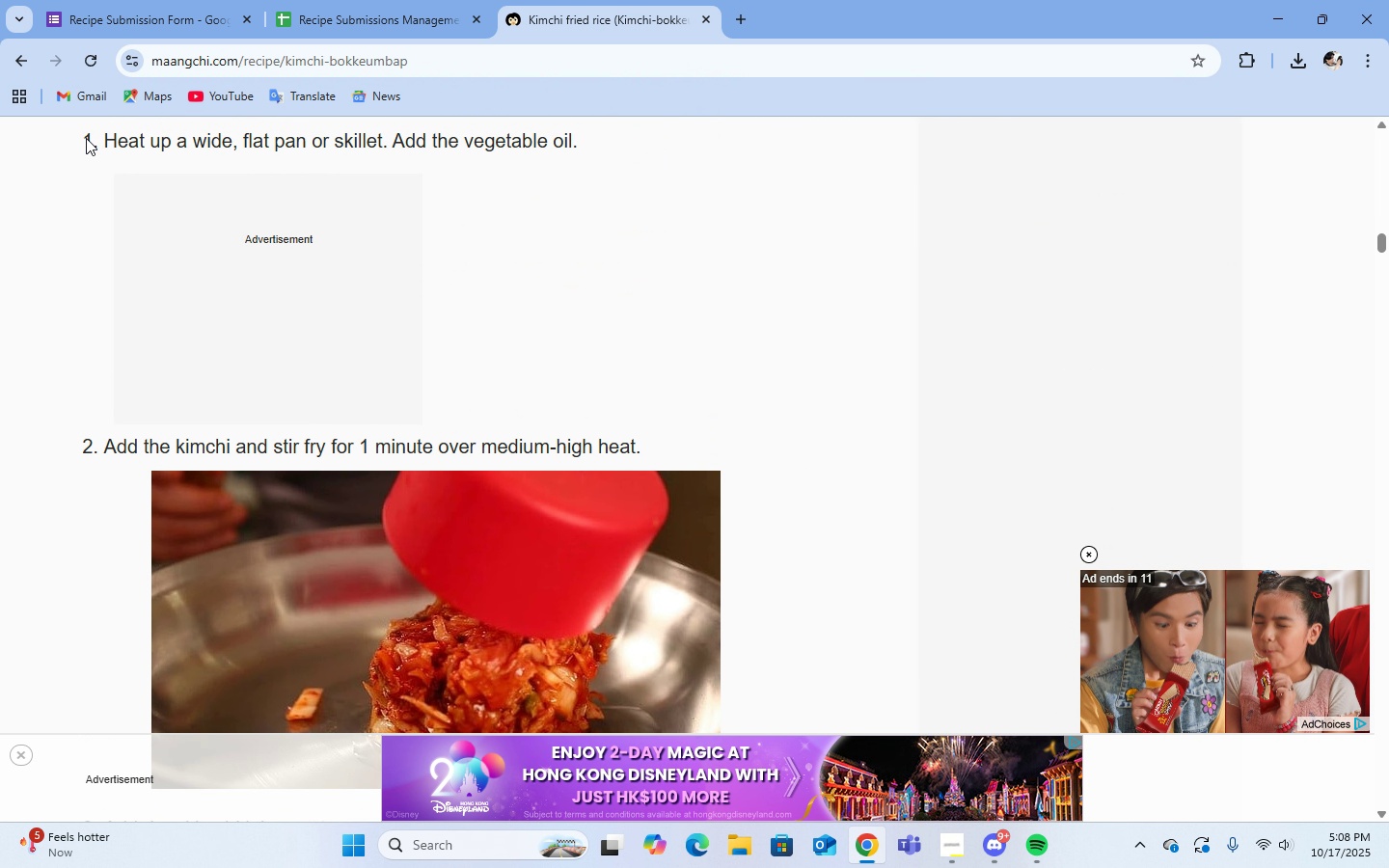 
left_click([86, 138])
 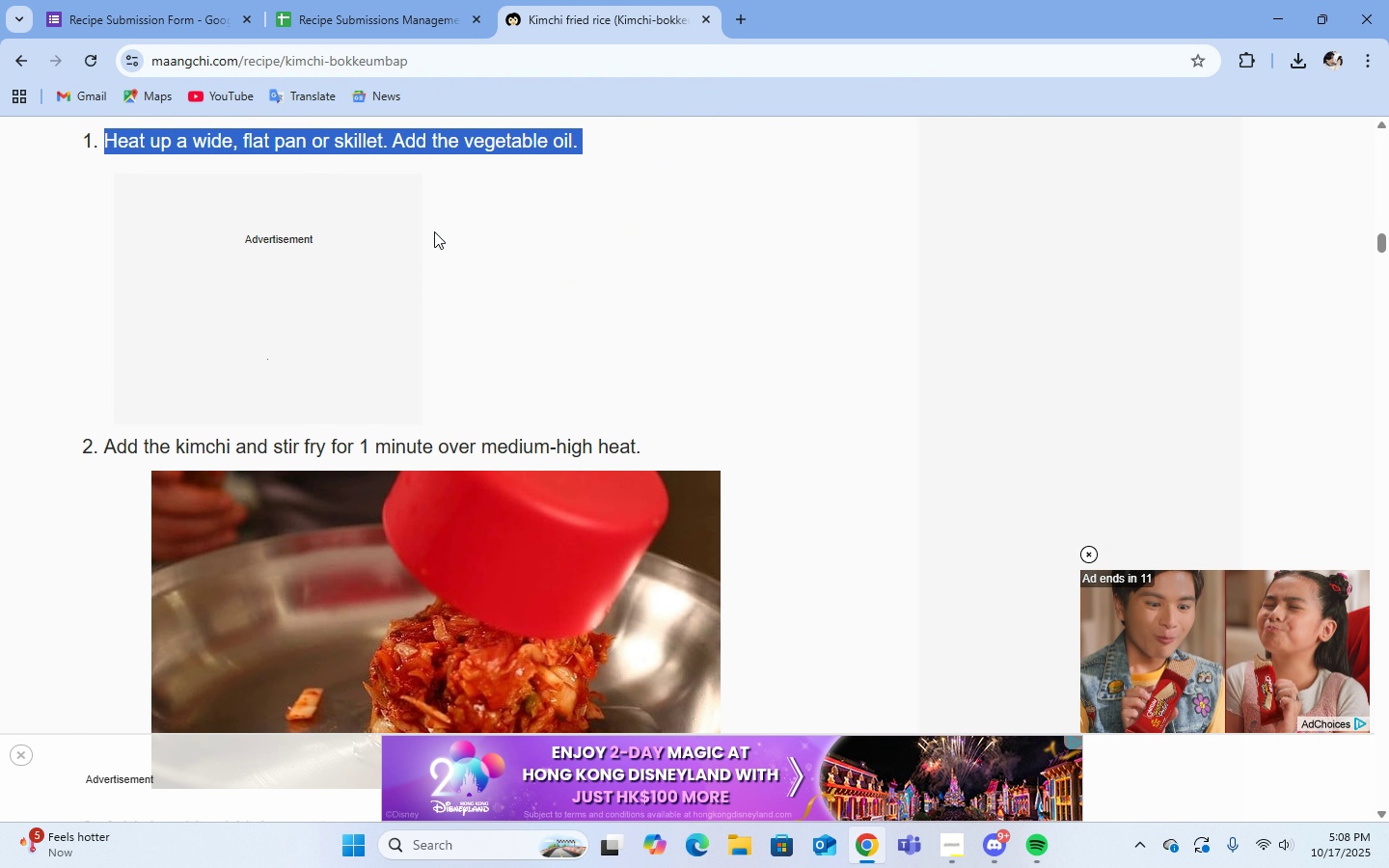 
left_click_drag(start_coordinate=[86, 138], to_coordinate=[697, 501])
 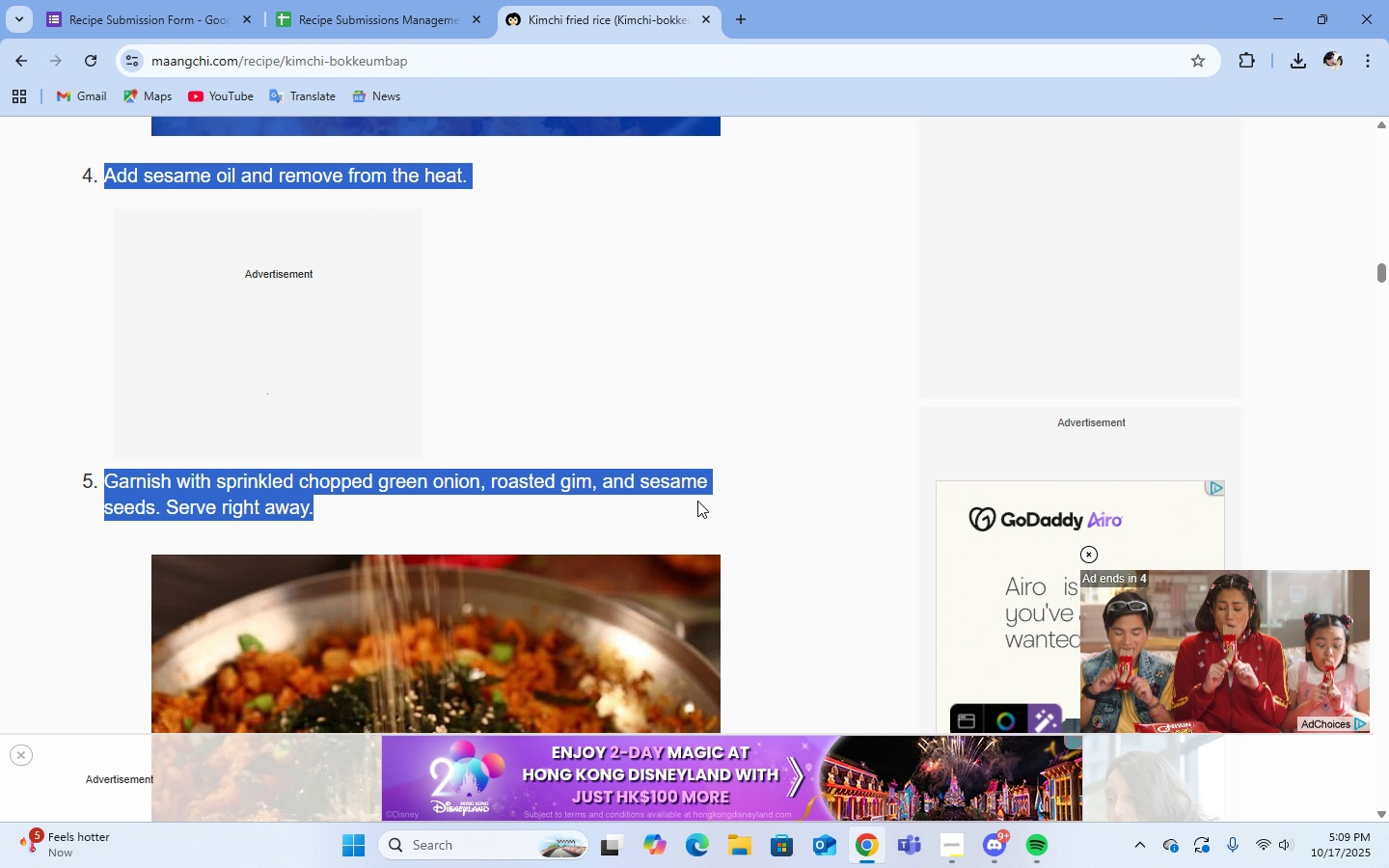 
scroll: coordinate [691, 489], scroll_direction: down, amount: 23.0
 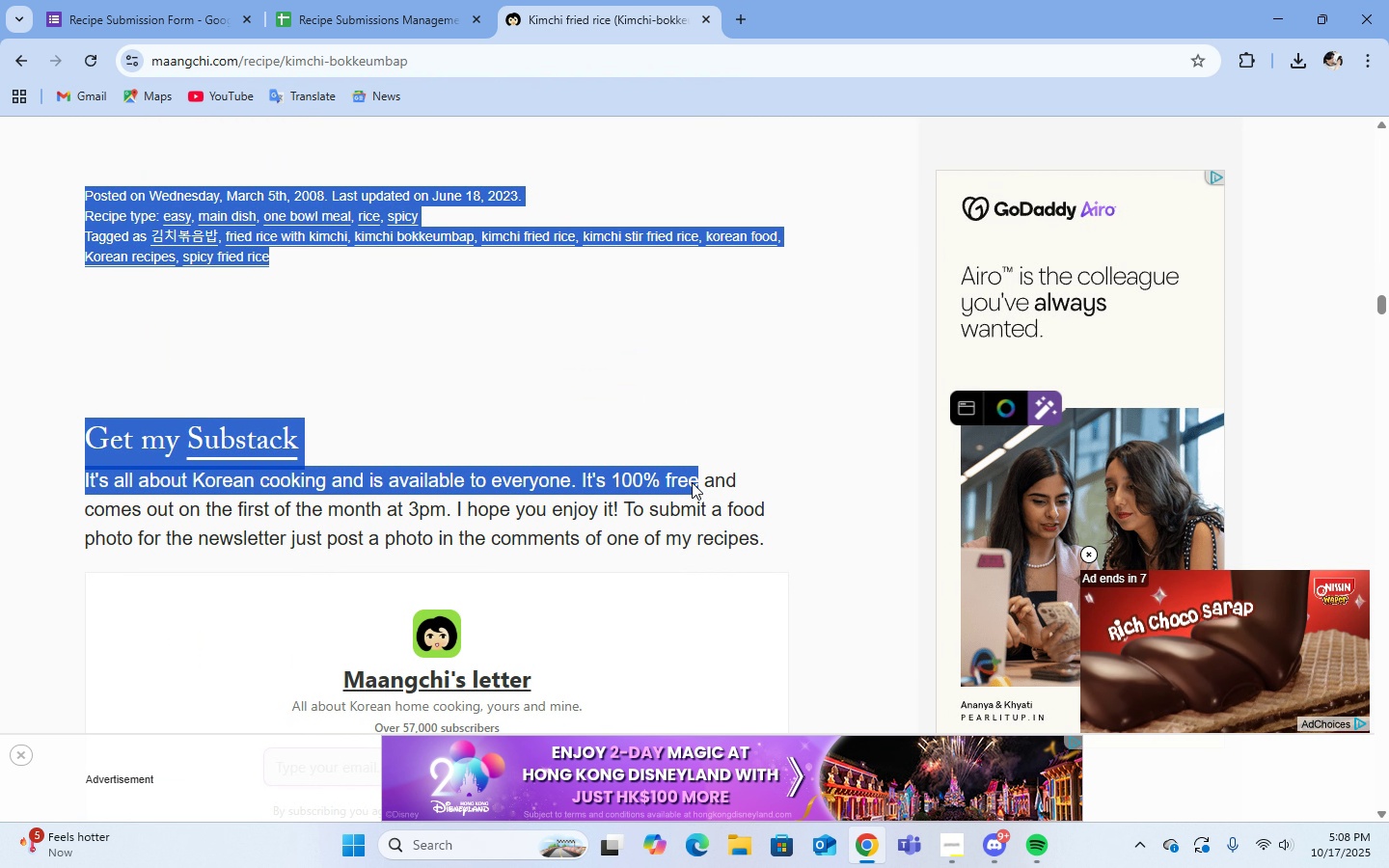 
scroll: coordinate [692, 482], scroll_direction: up, amount: 12.0
 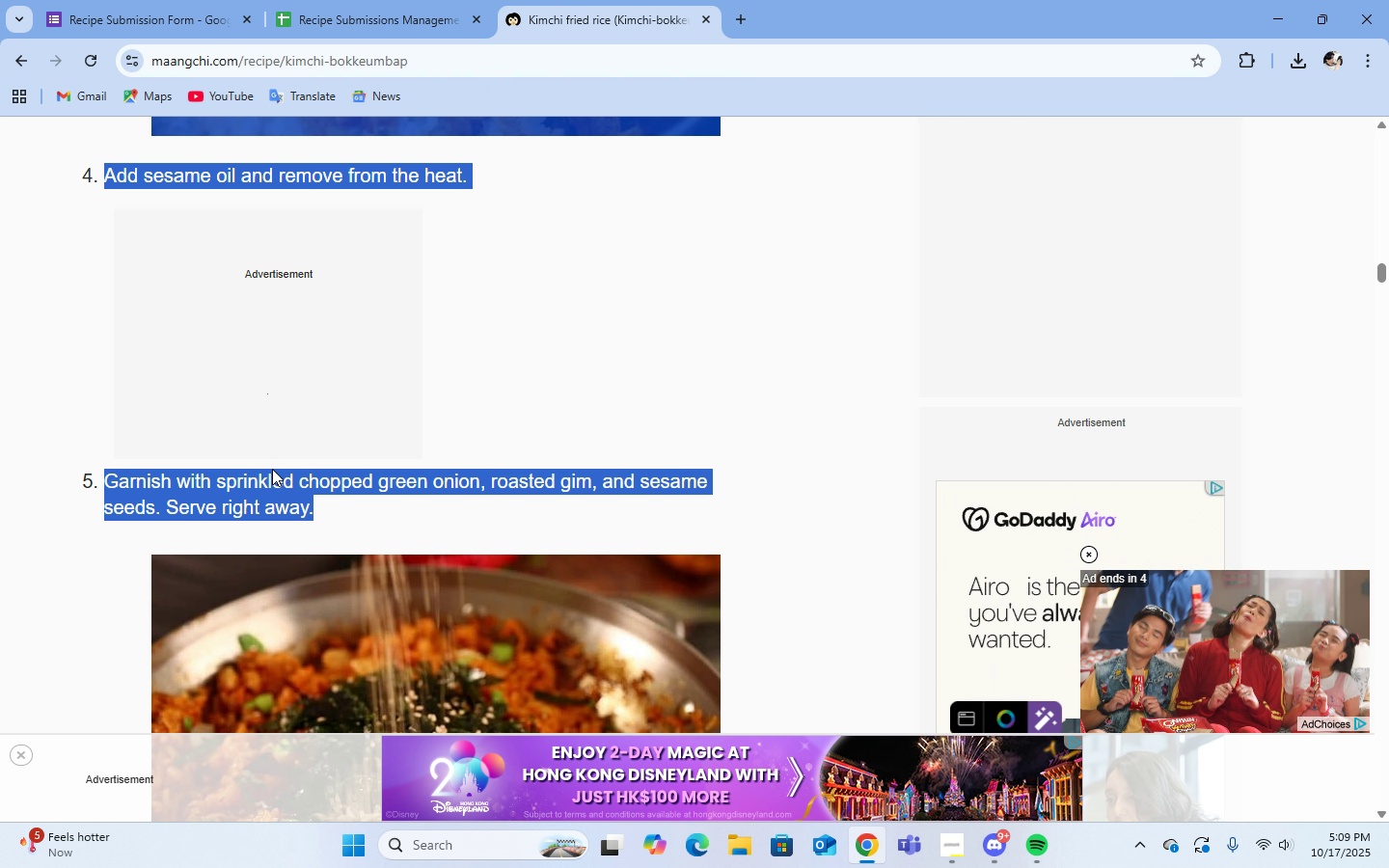 
right_click([275, 482])
 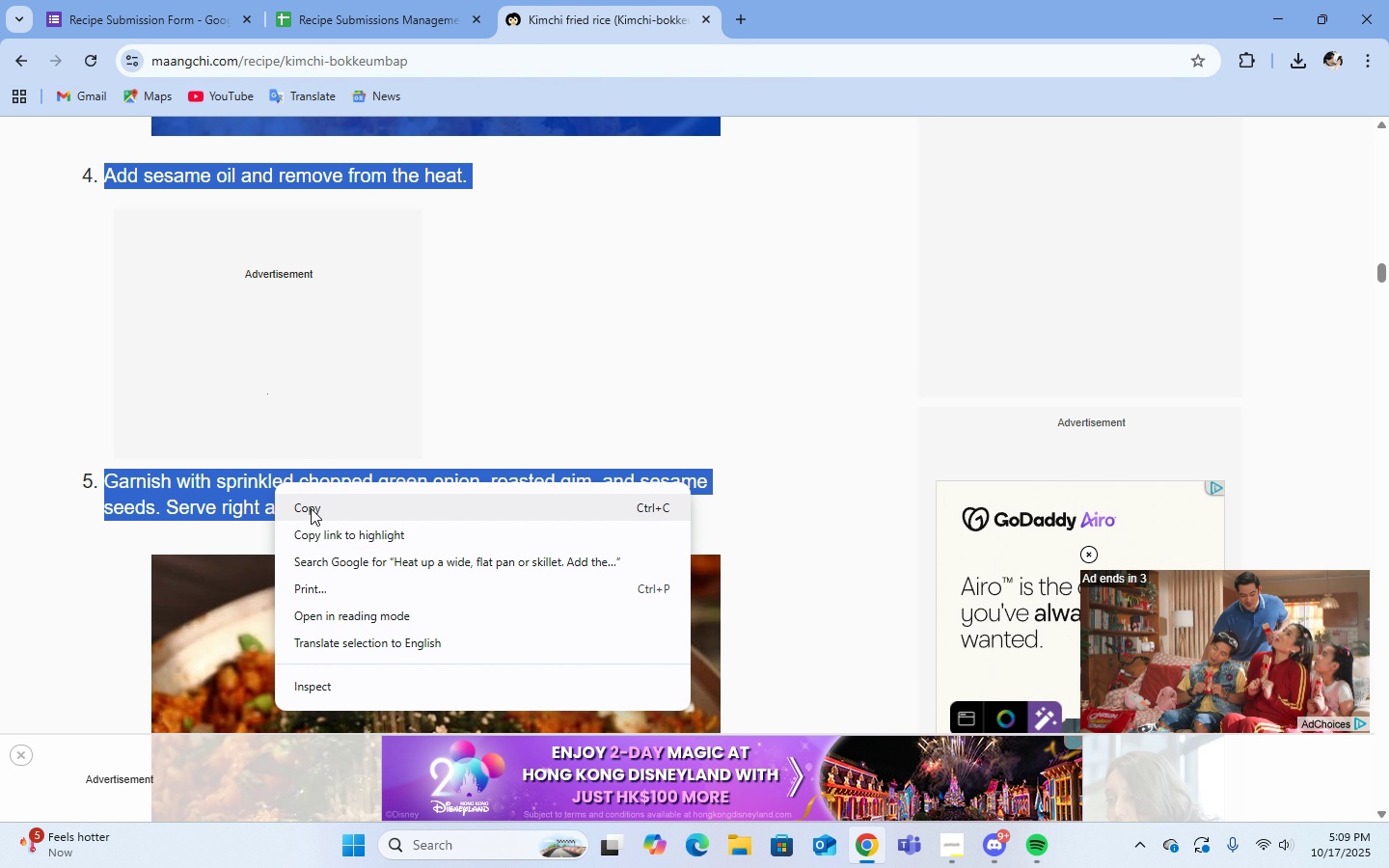 
left_click([311, 508])
 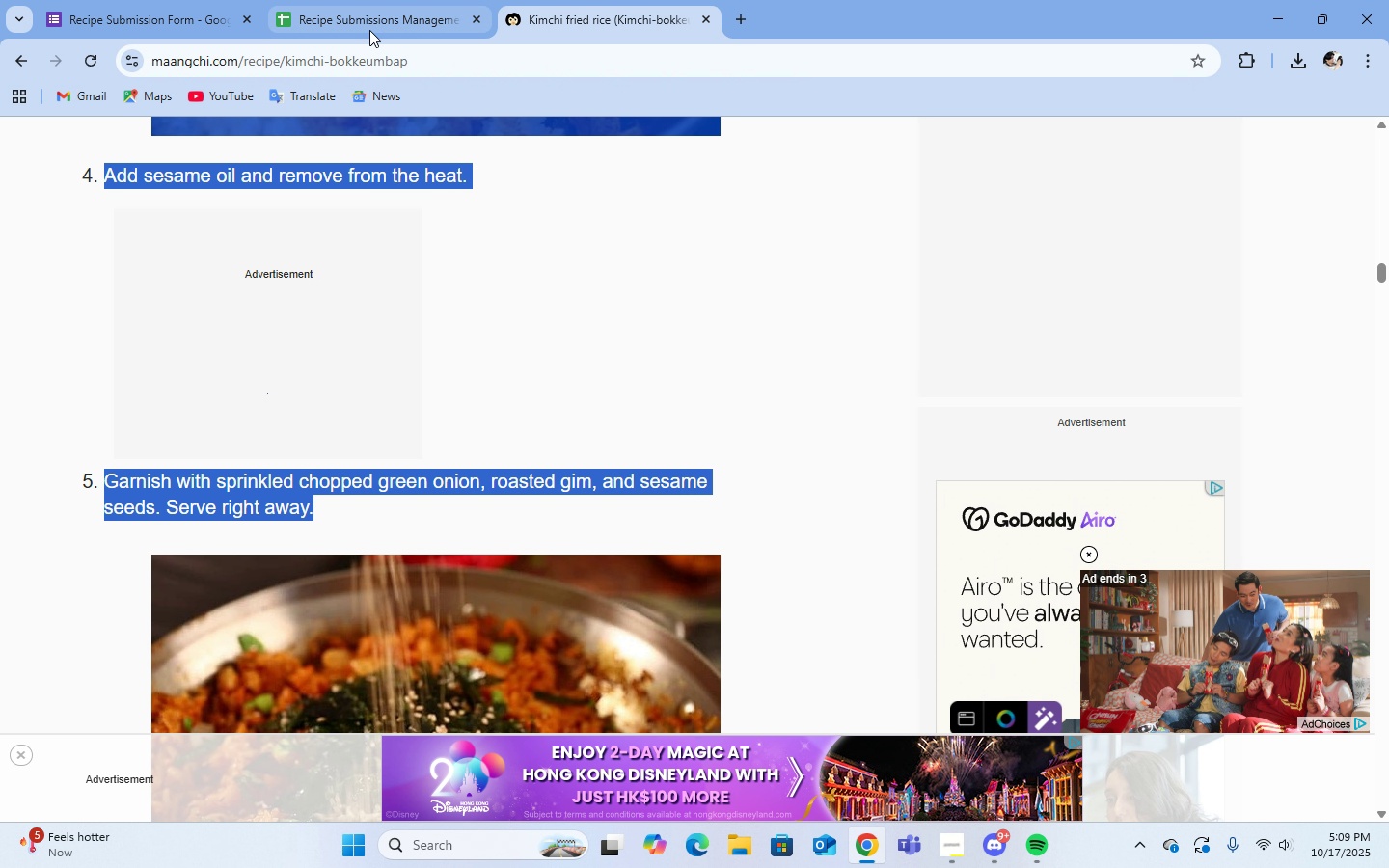 
left_click([369, 30])
 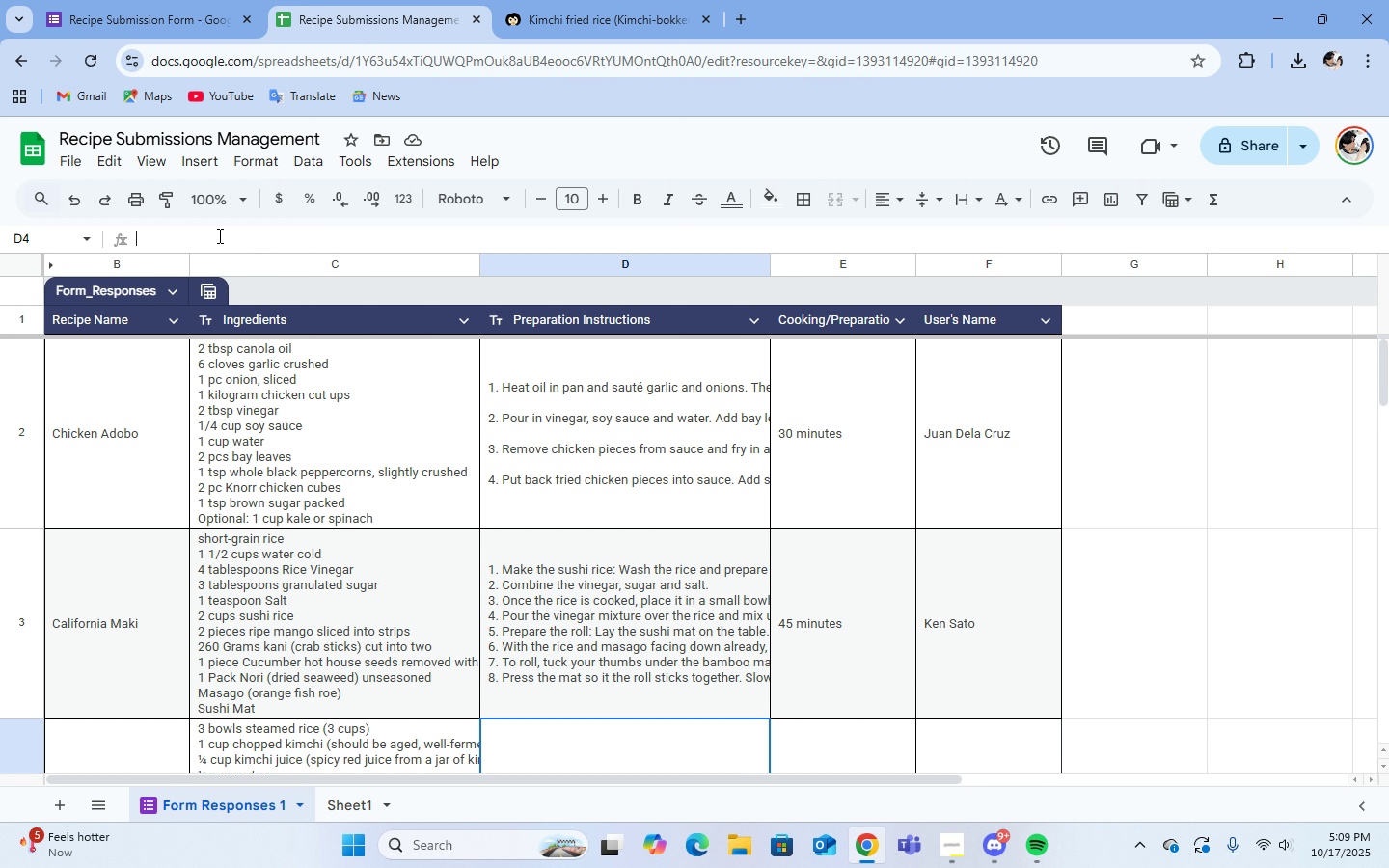 
key(Control+V)
 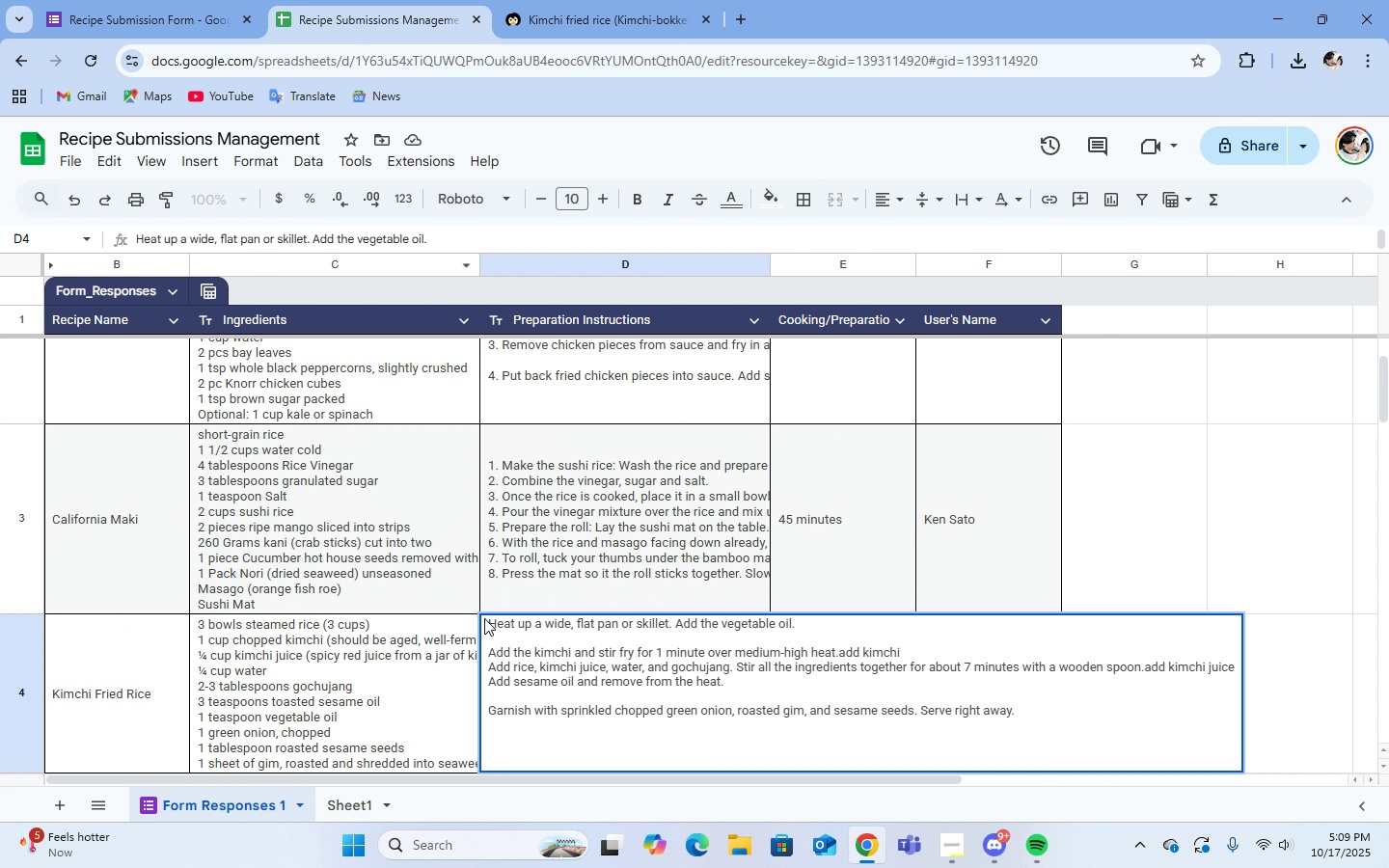 
left_click([490, 628])
 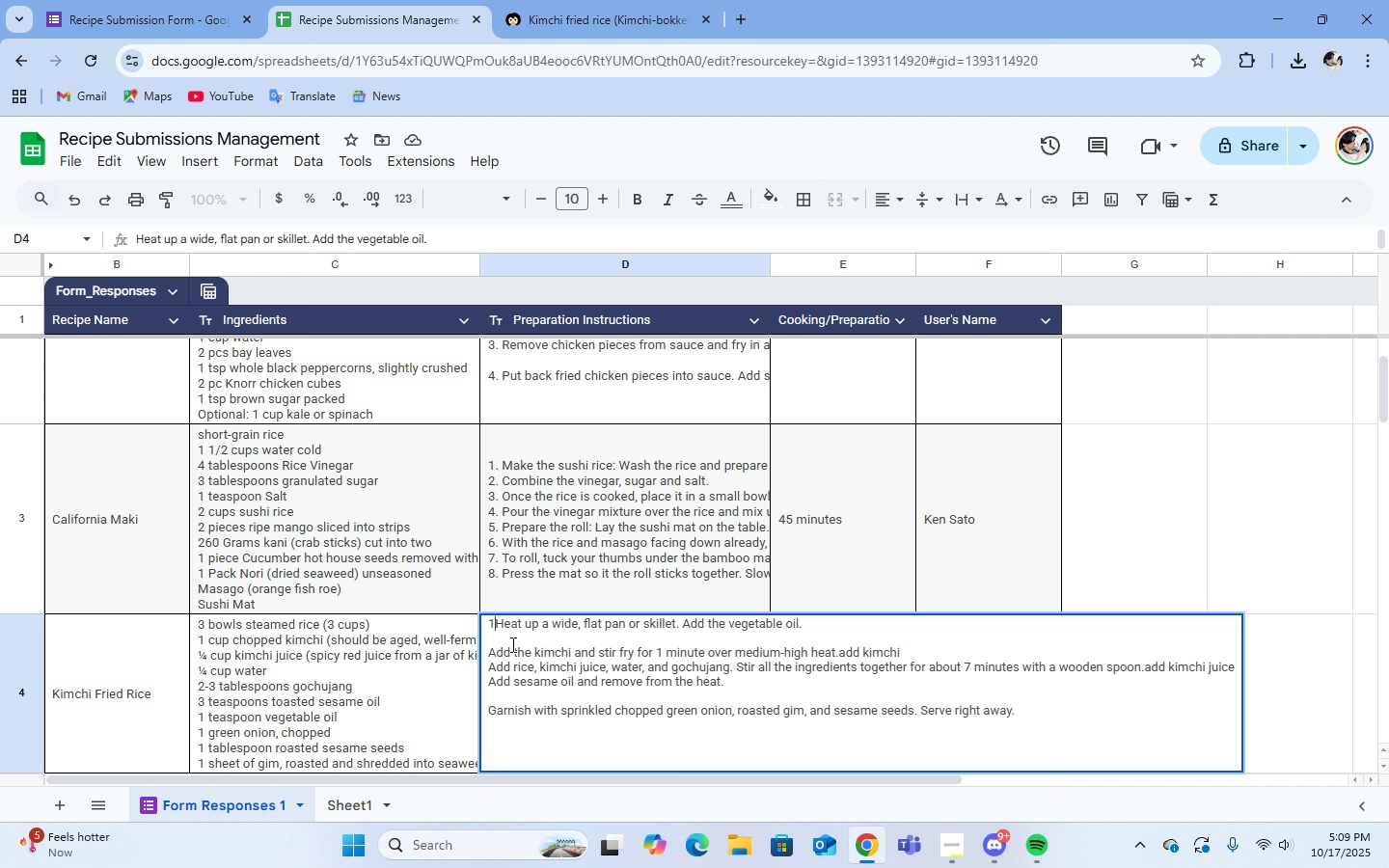 
key(1)
 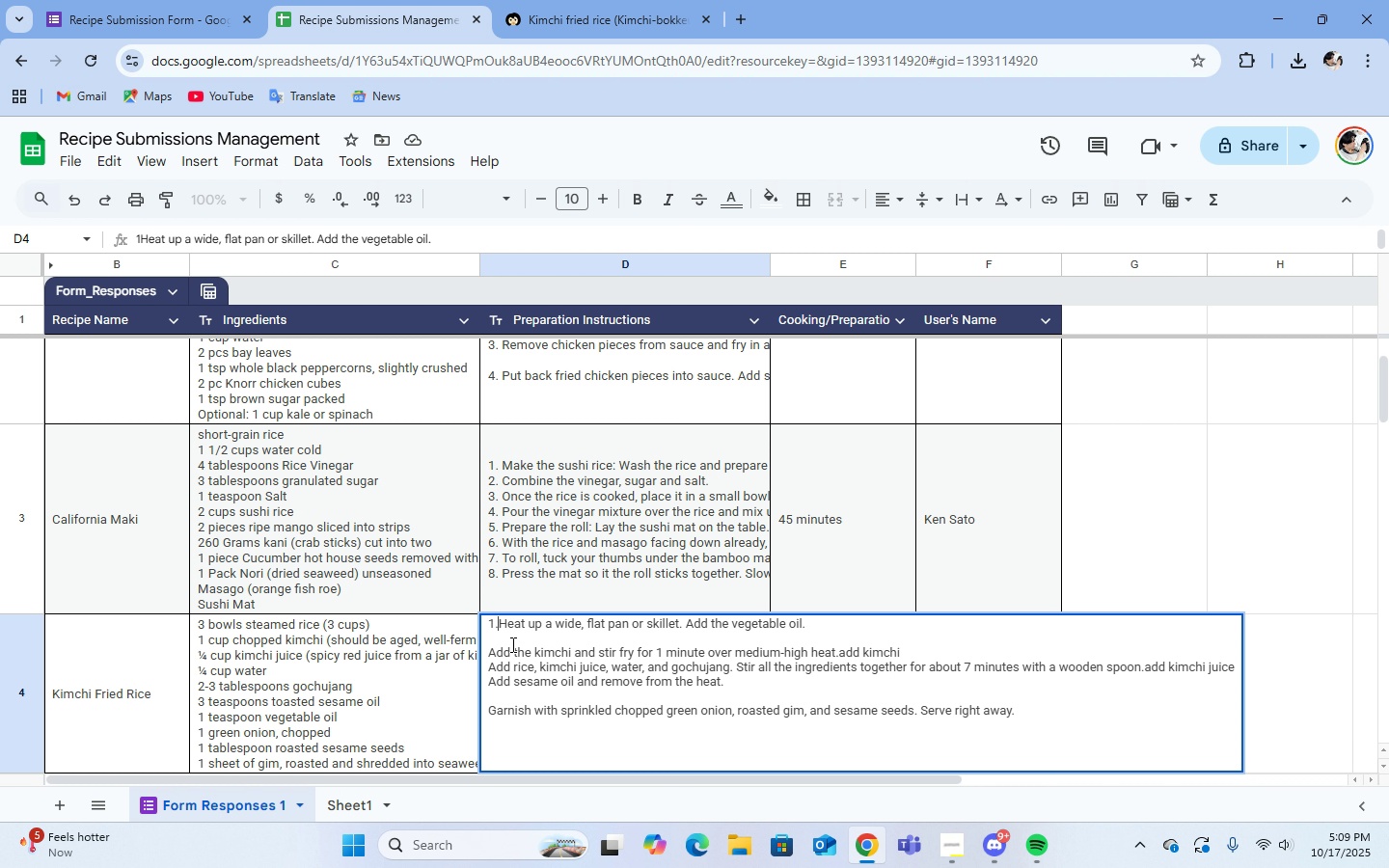 
key(Period)
 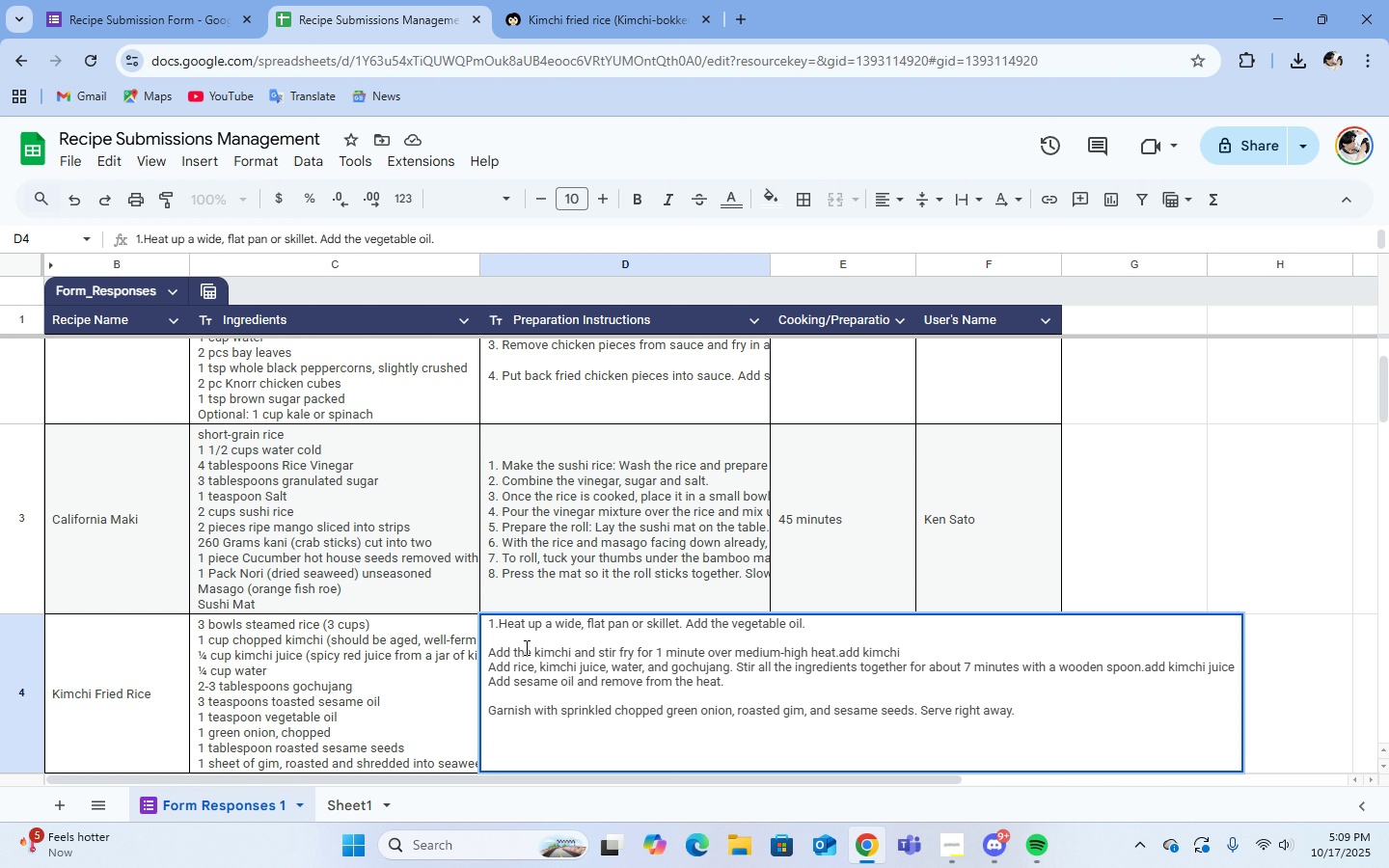 
key(Space)
 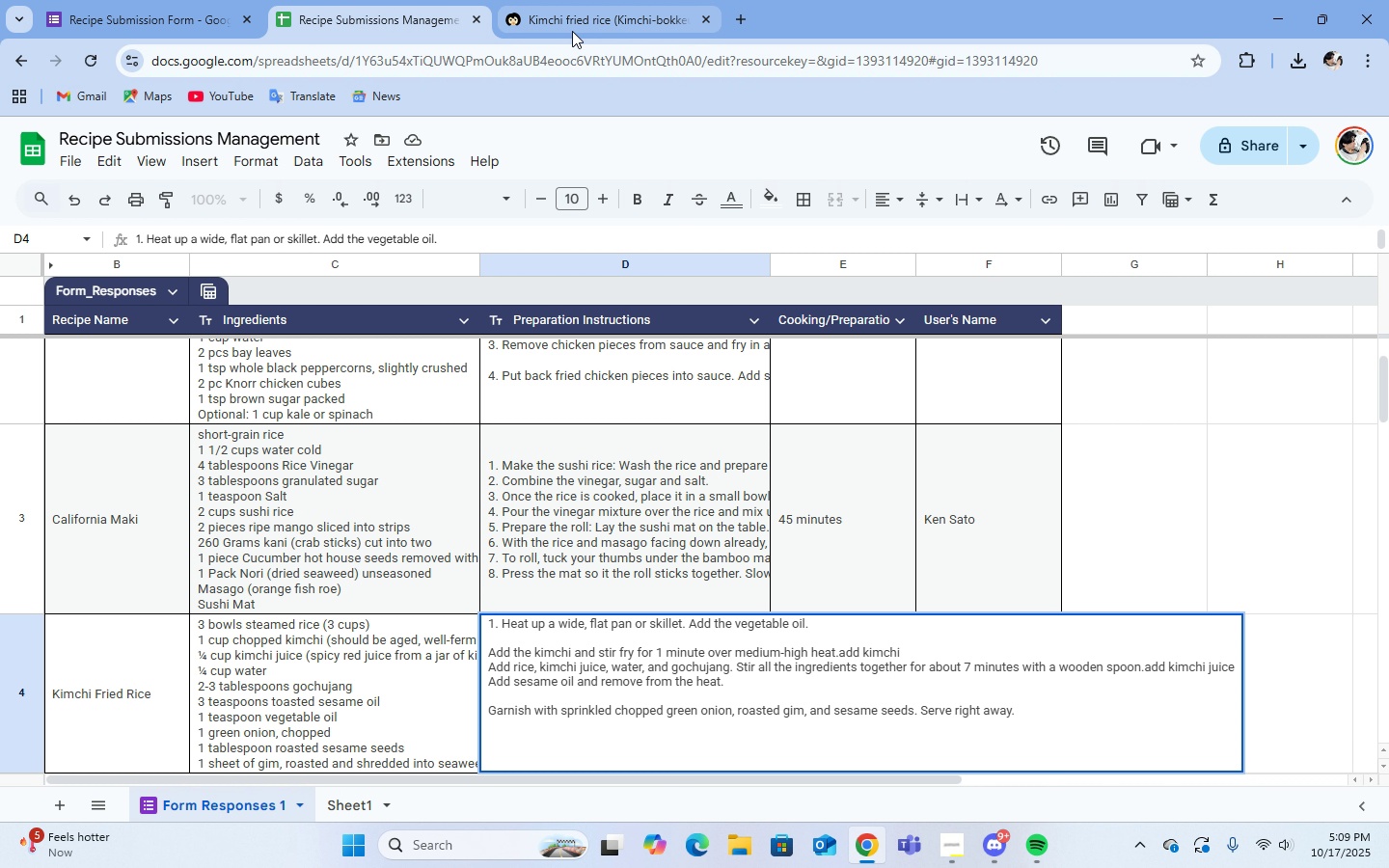 
left_click([572, 31])
 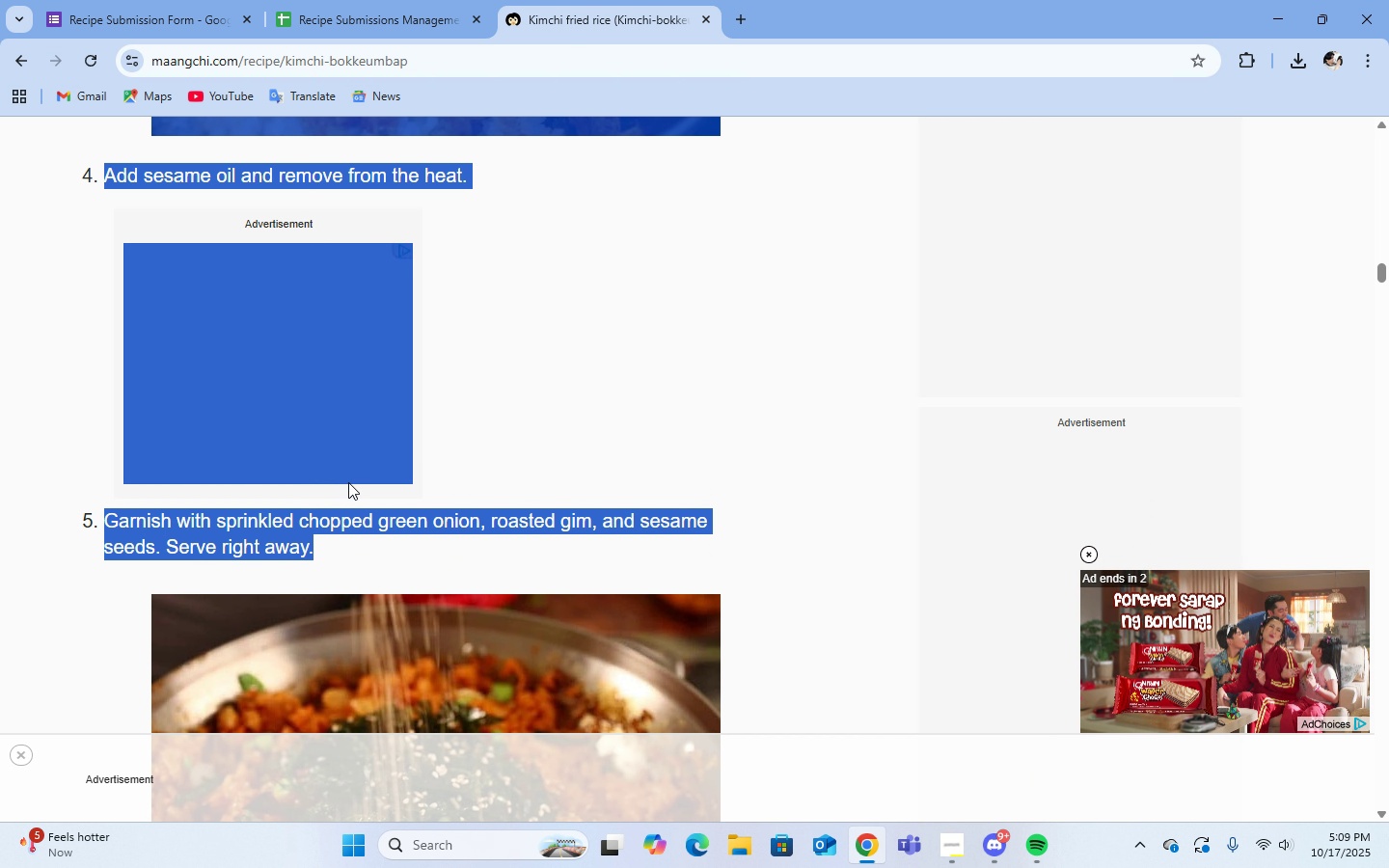 
scroll: coordinate [363, 477], scroll_direction: up, amount: 10.0
 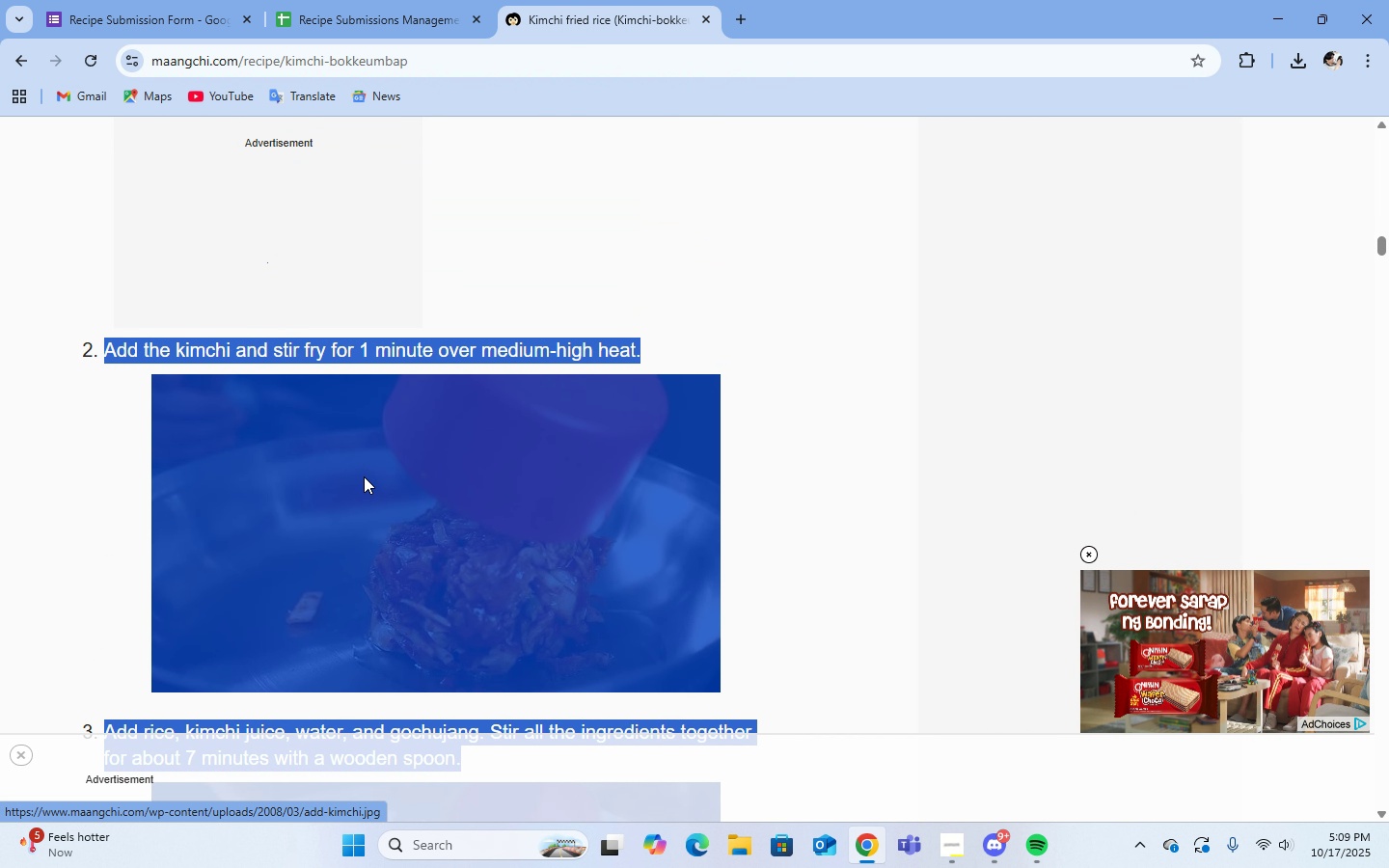 
scroll: coordinate [364, 476], scroll_direction: down, amount: 7.0
 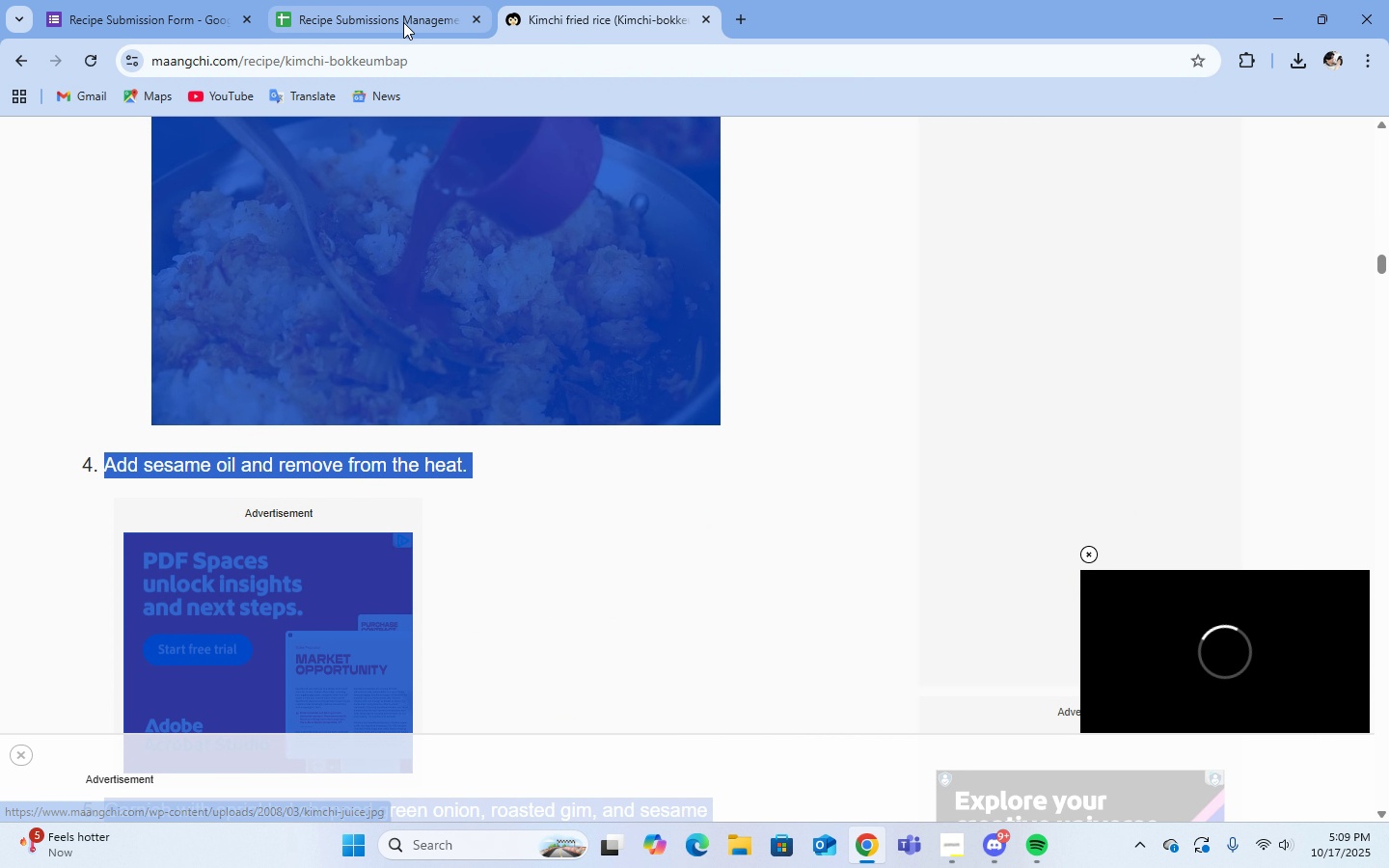 
left_click([403, 22])
 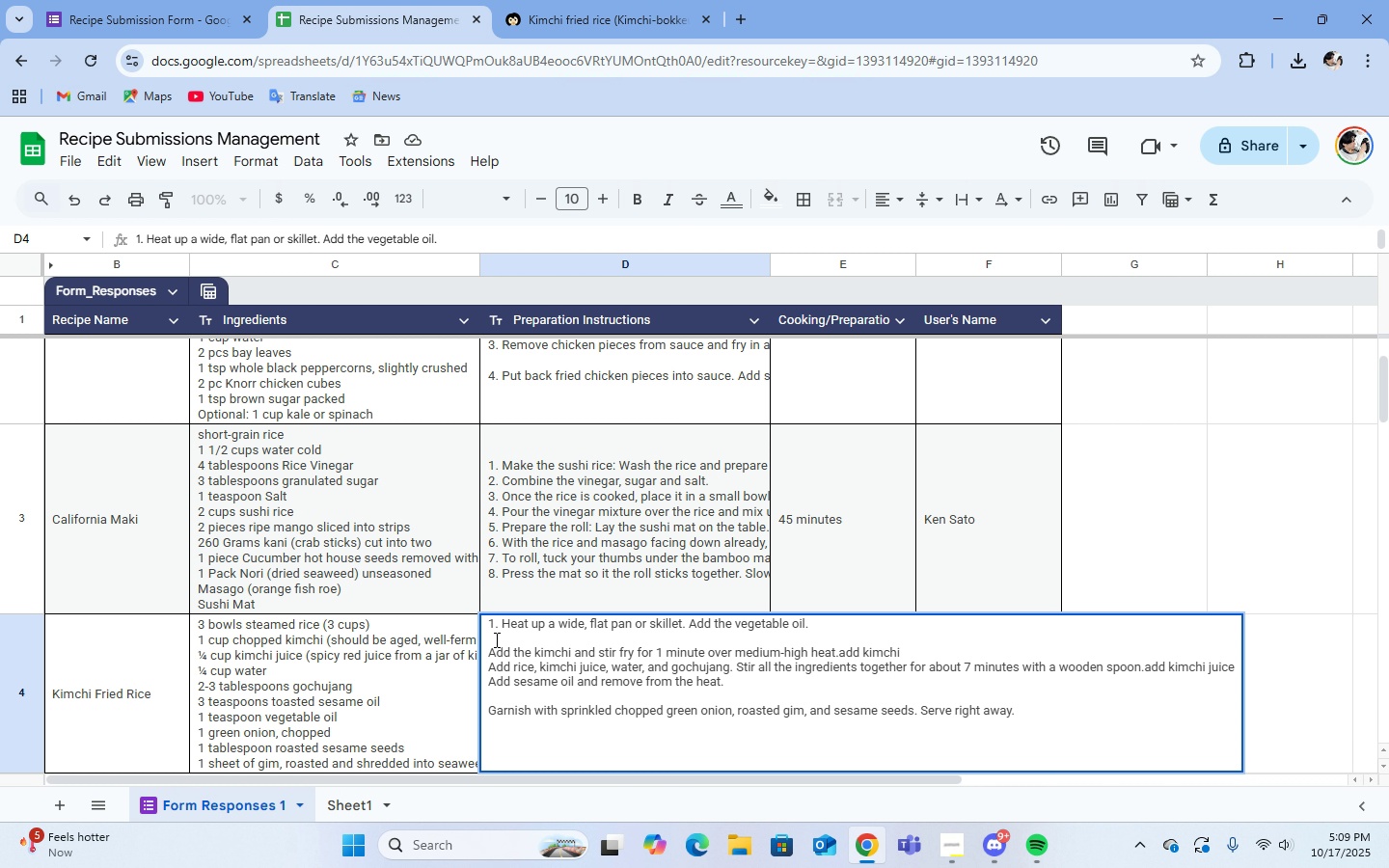 
left_click([495, 639])
 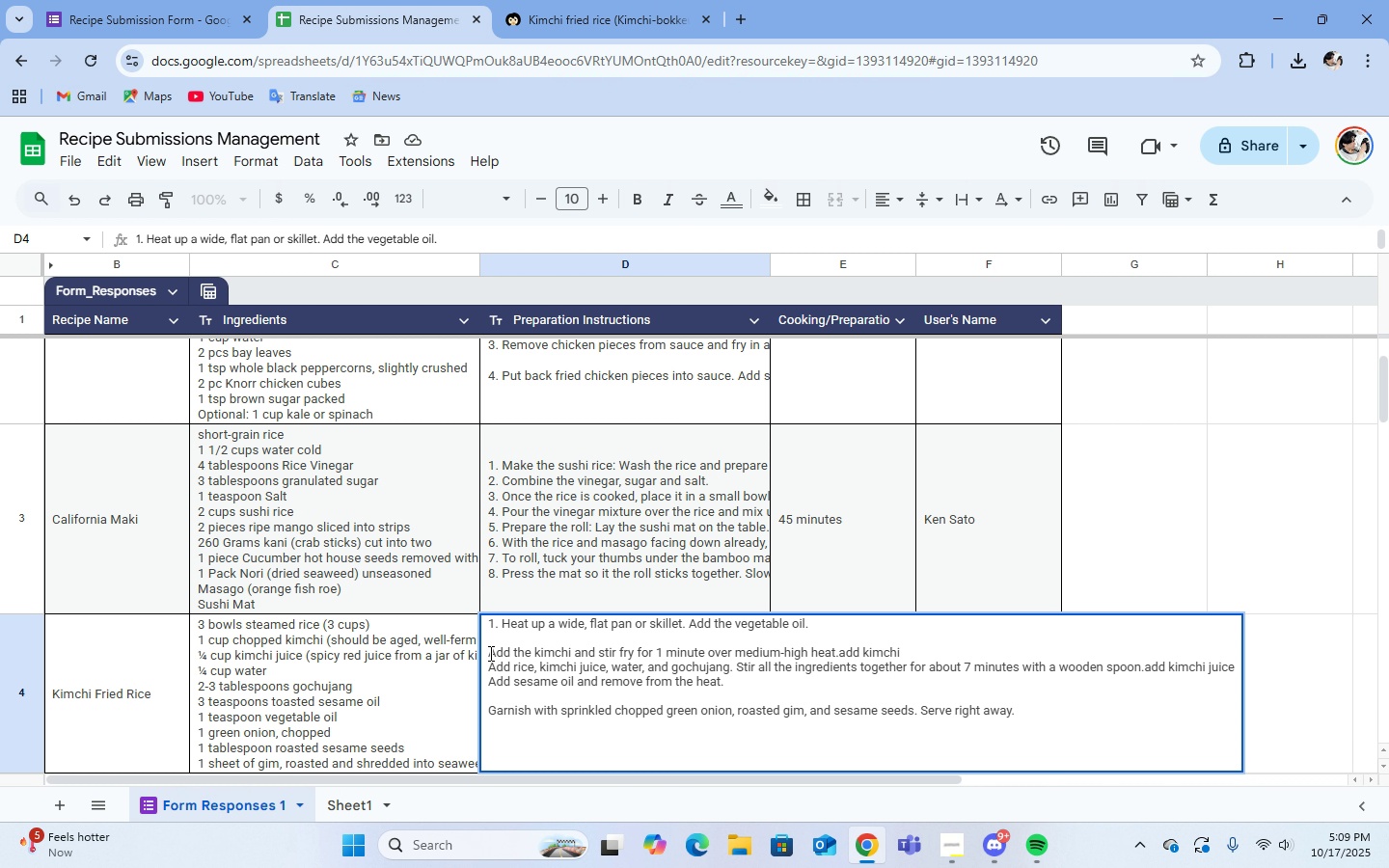 
double_click([489, 653])
 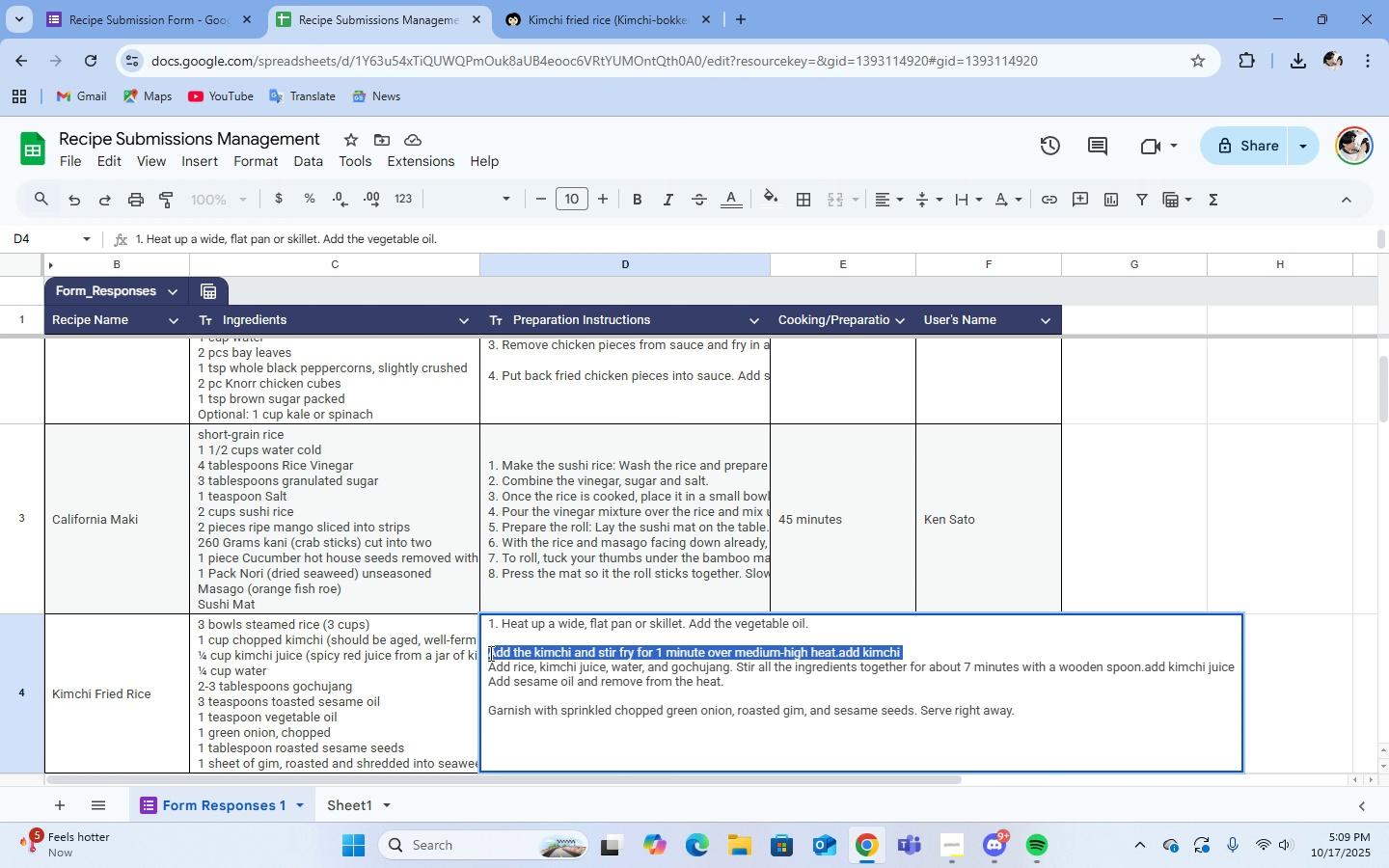 
triple_click([489, 653])
 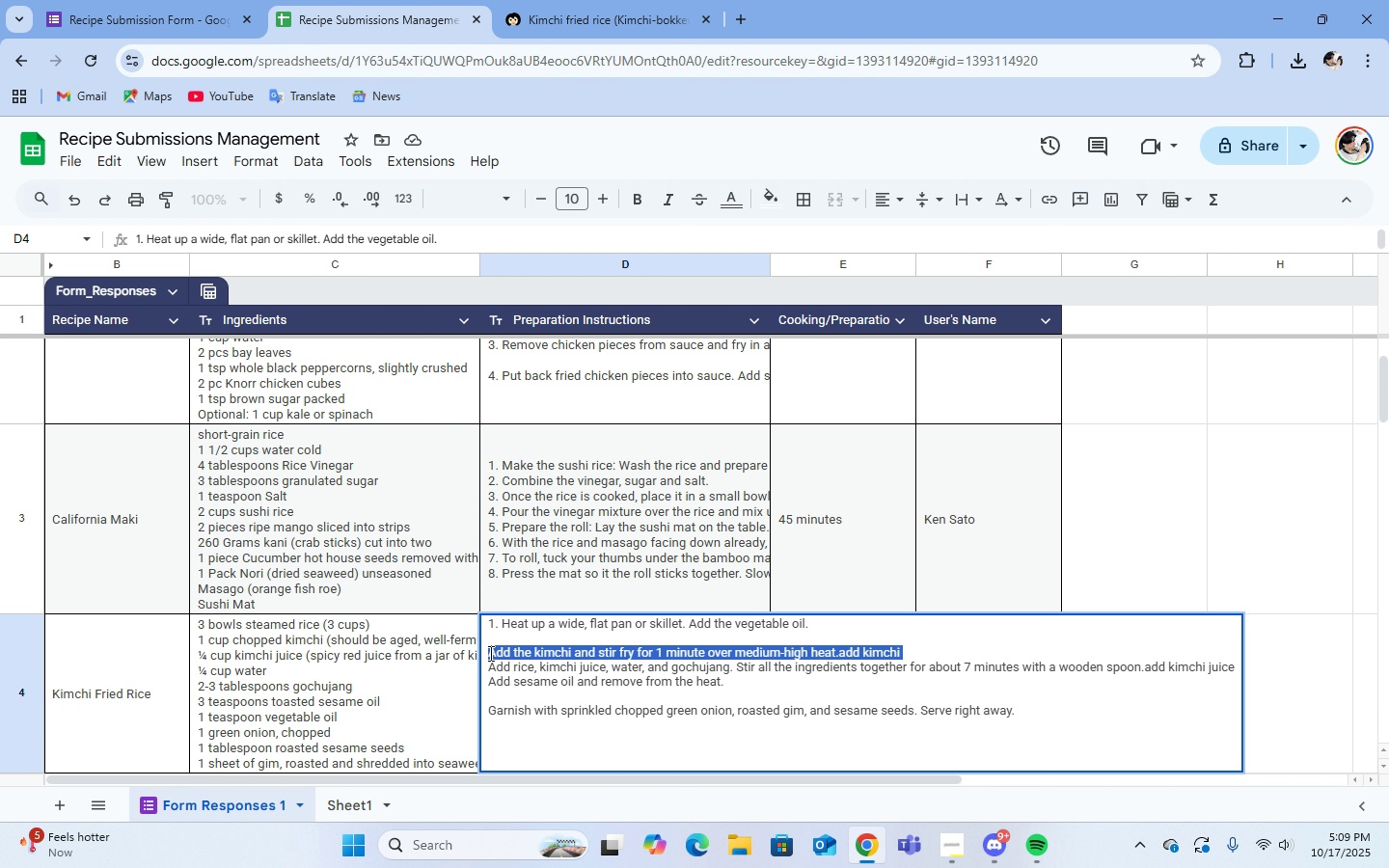 
triple_click([489, 653])
 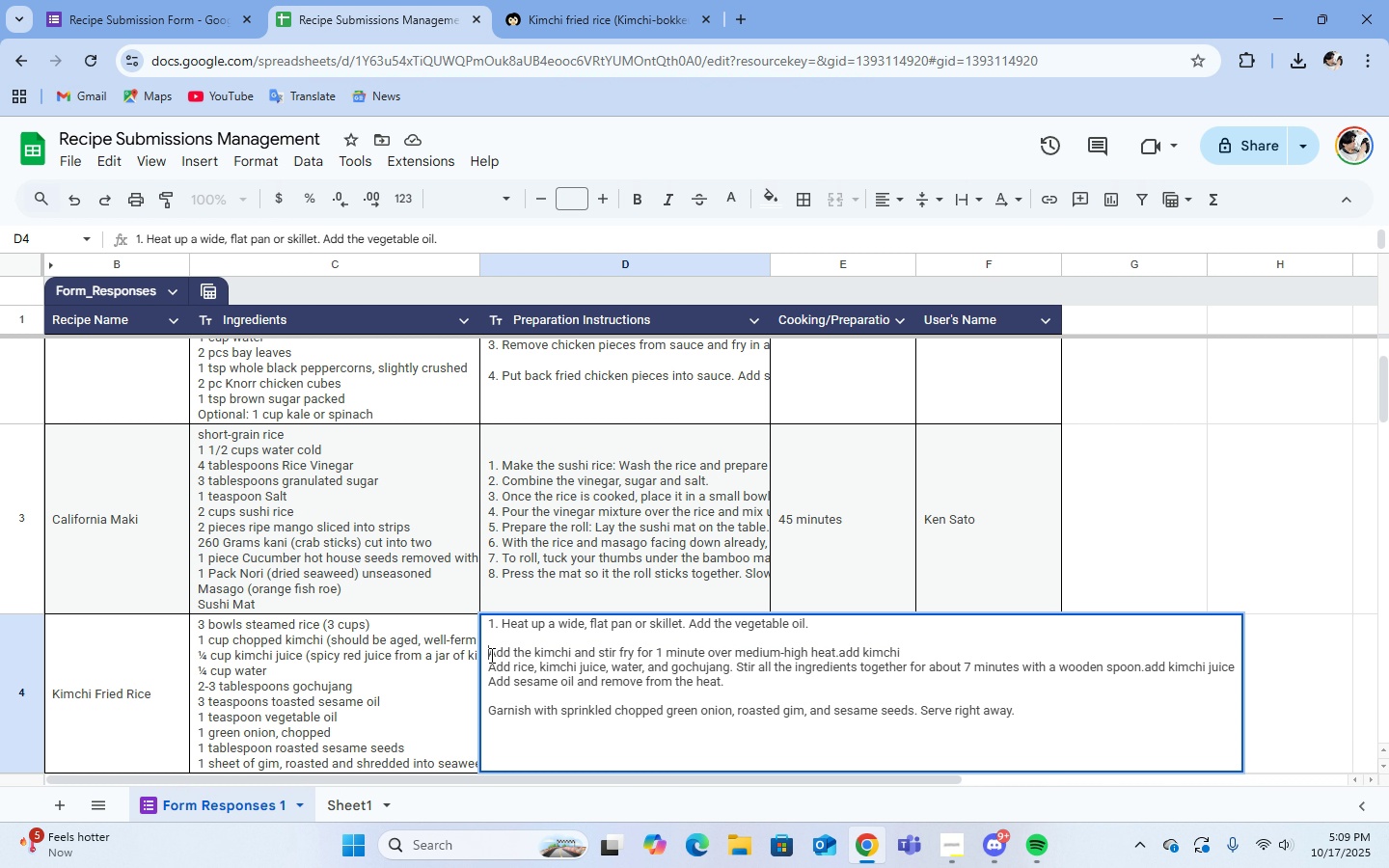 
triple_click([490, 655])
 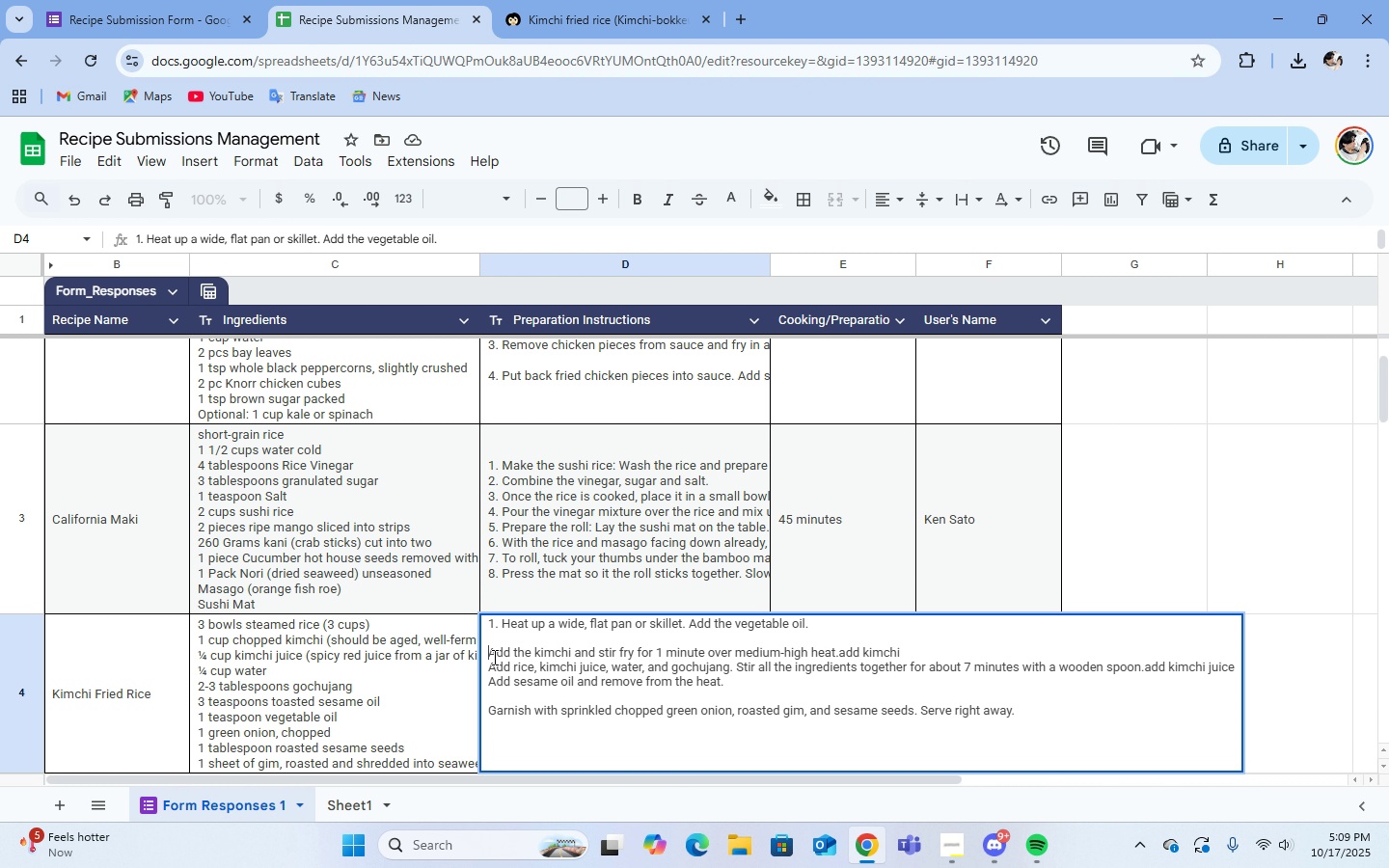 
key(2)
 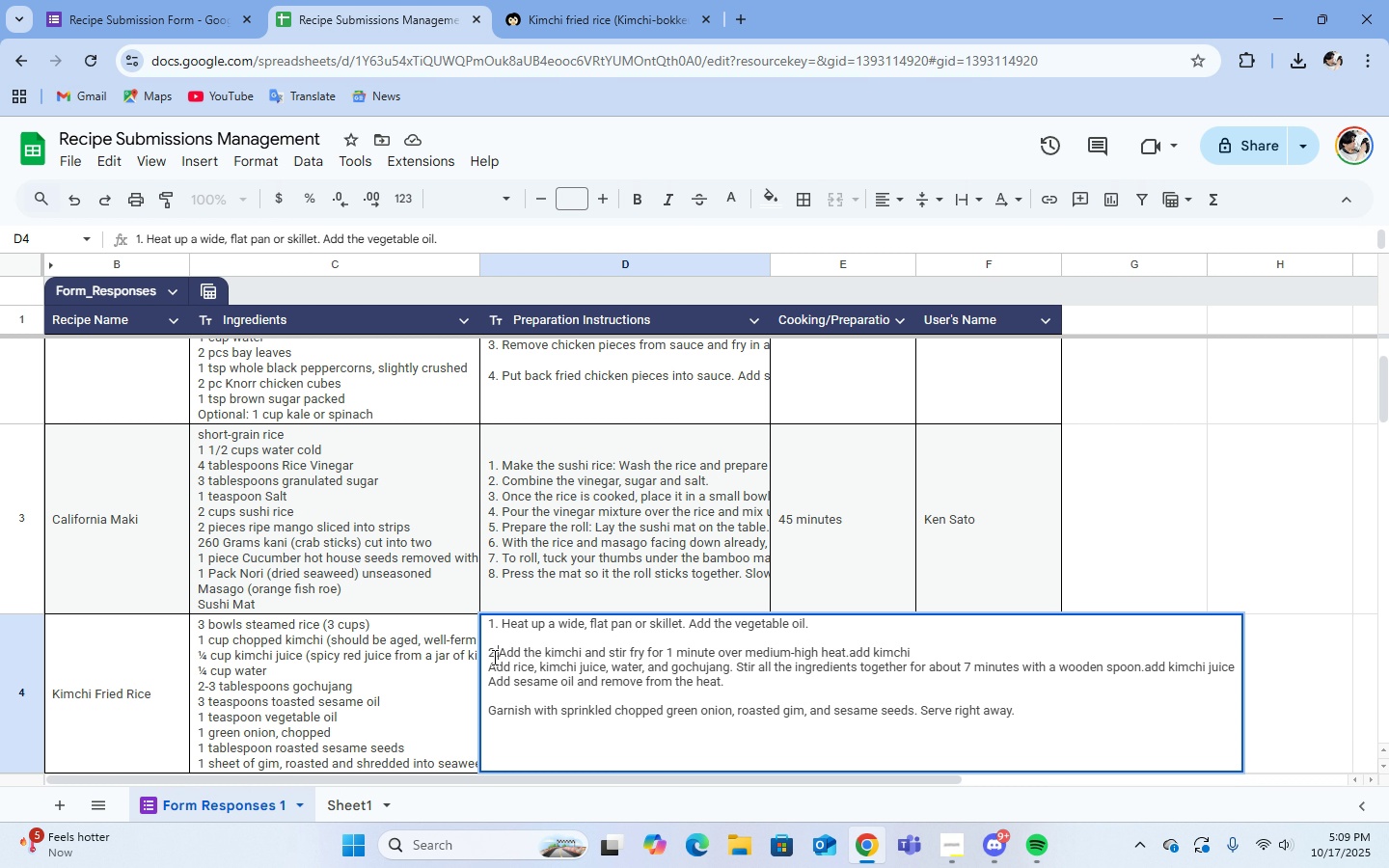 
key(Period)
 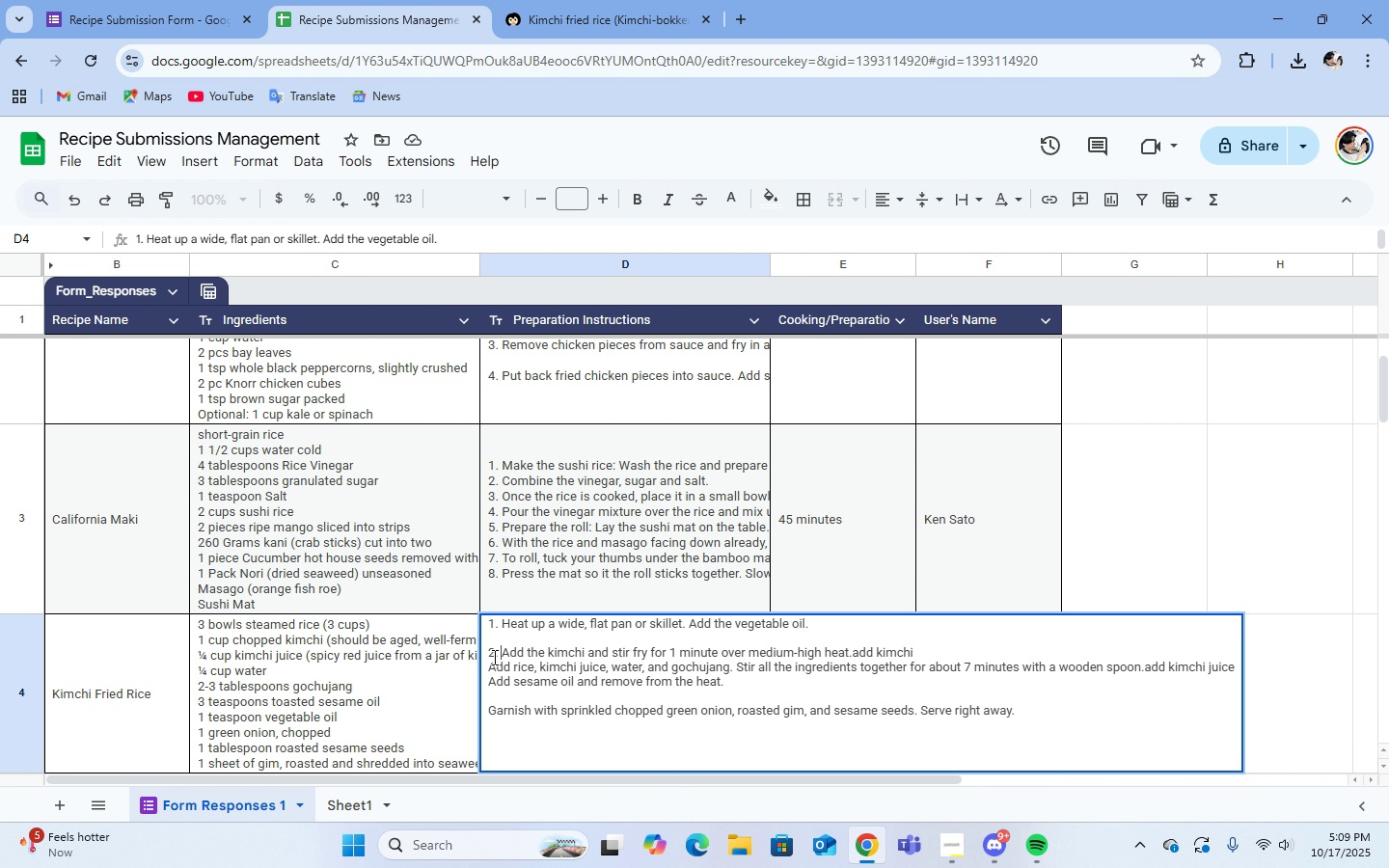 
key(Space)
 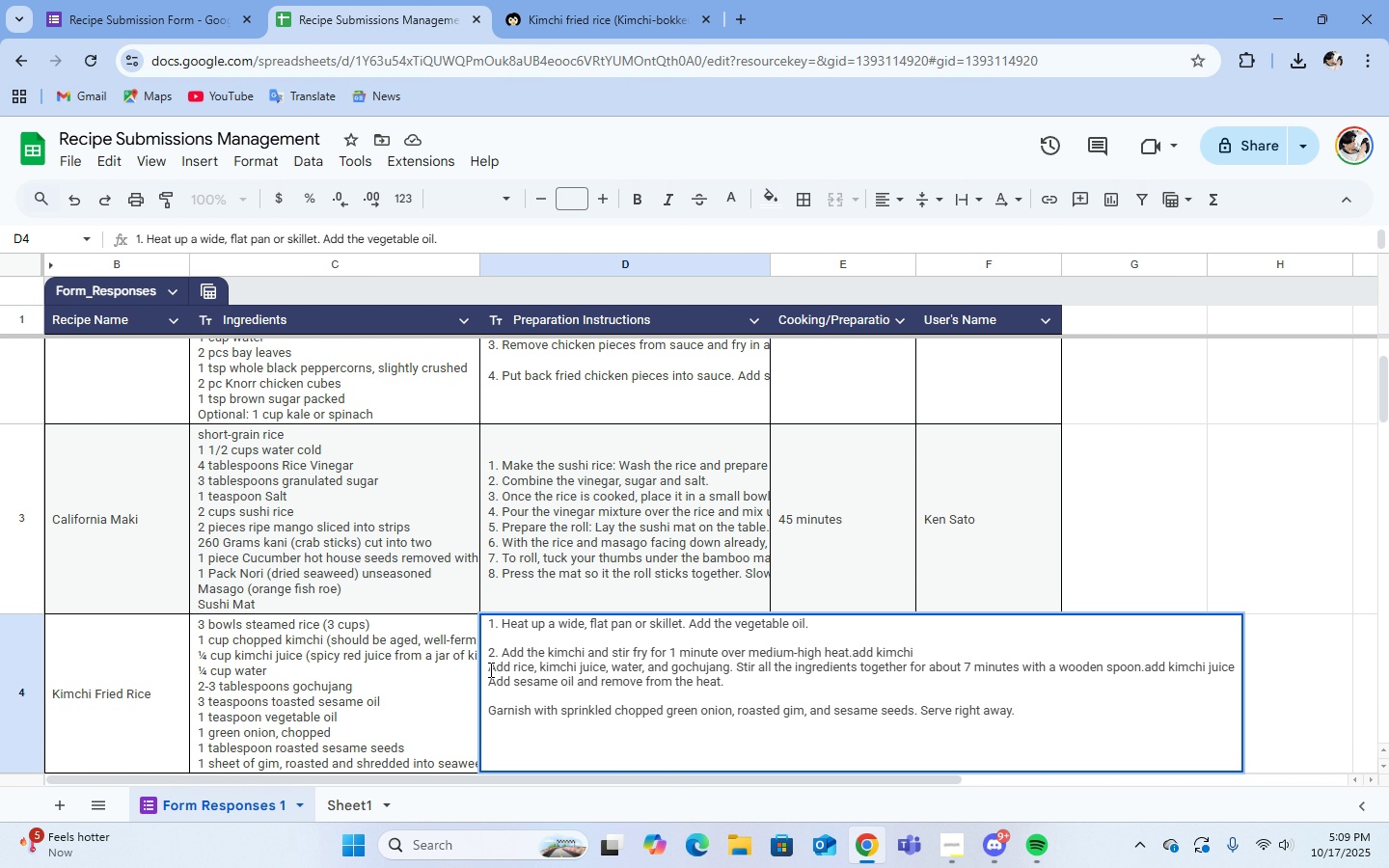 
left_click([489, 669])
 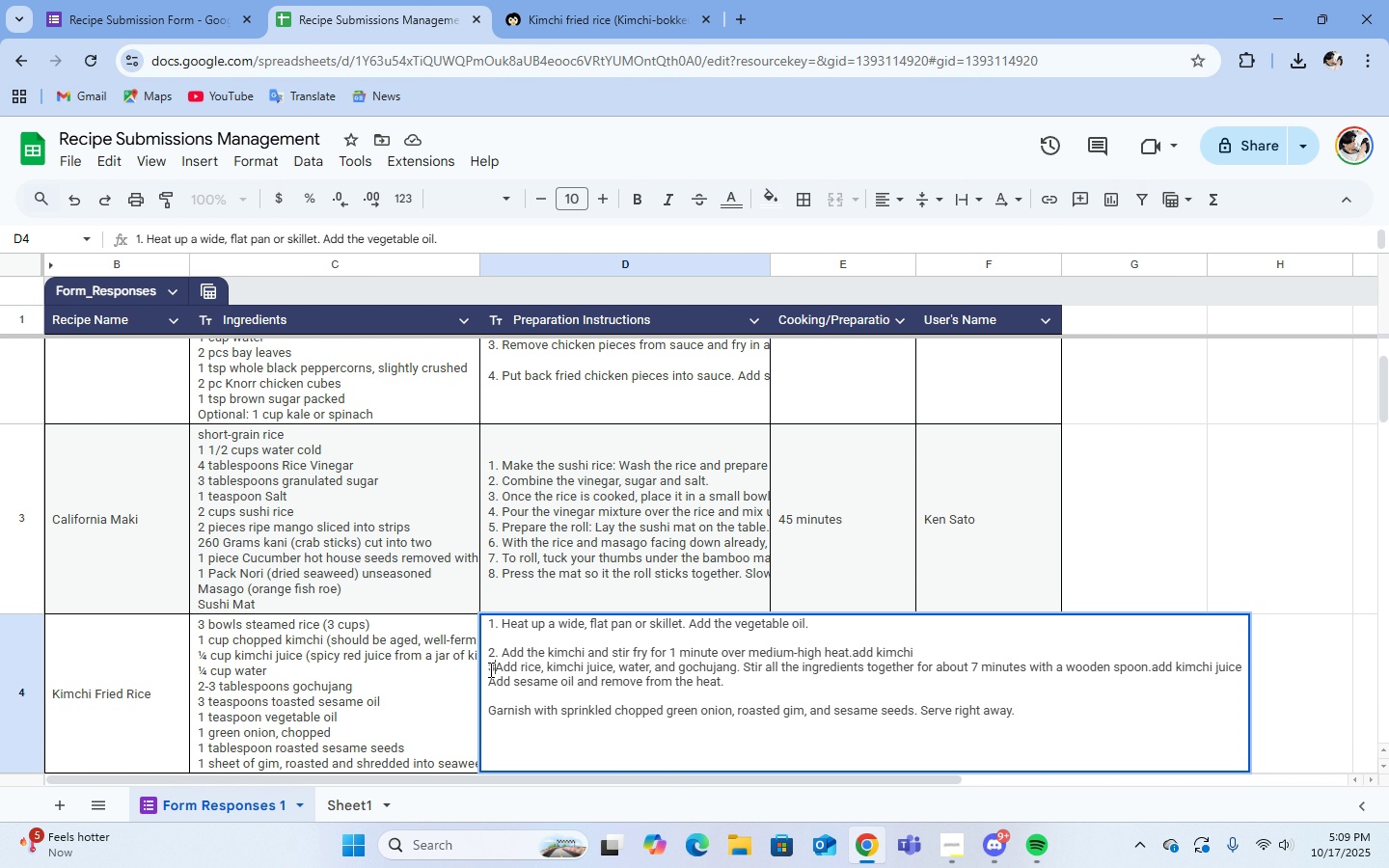 
key(3)
 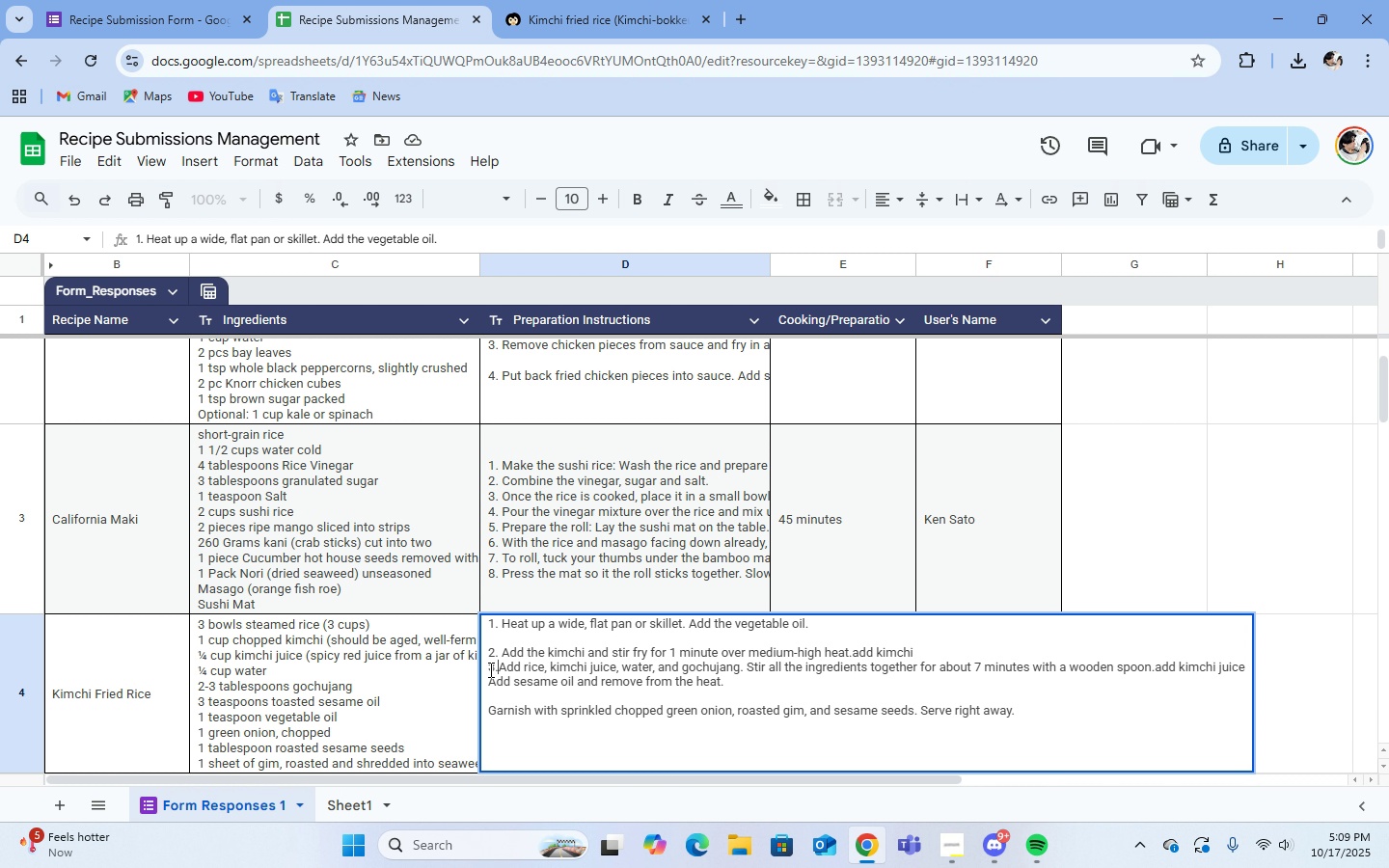 
key(Period)
 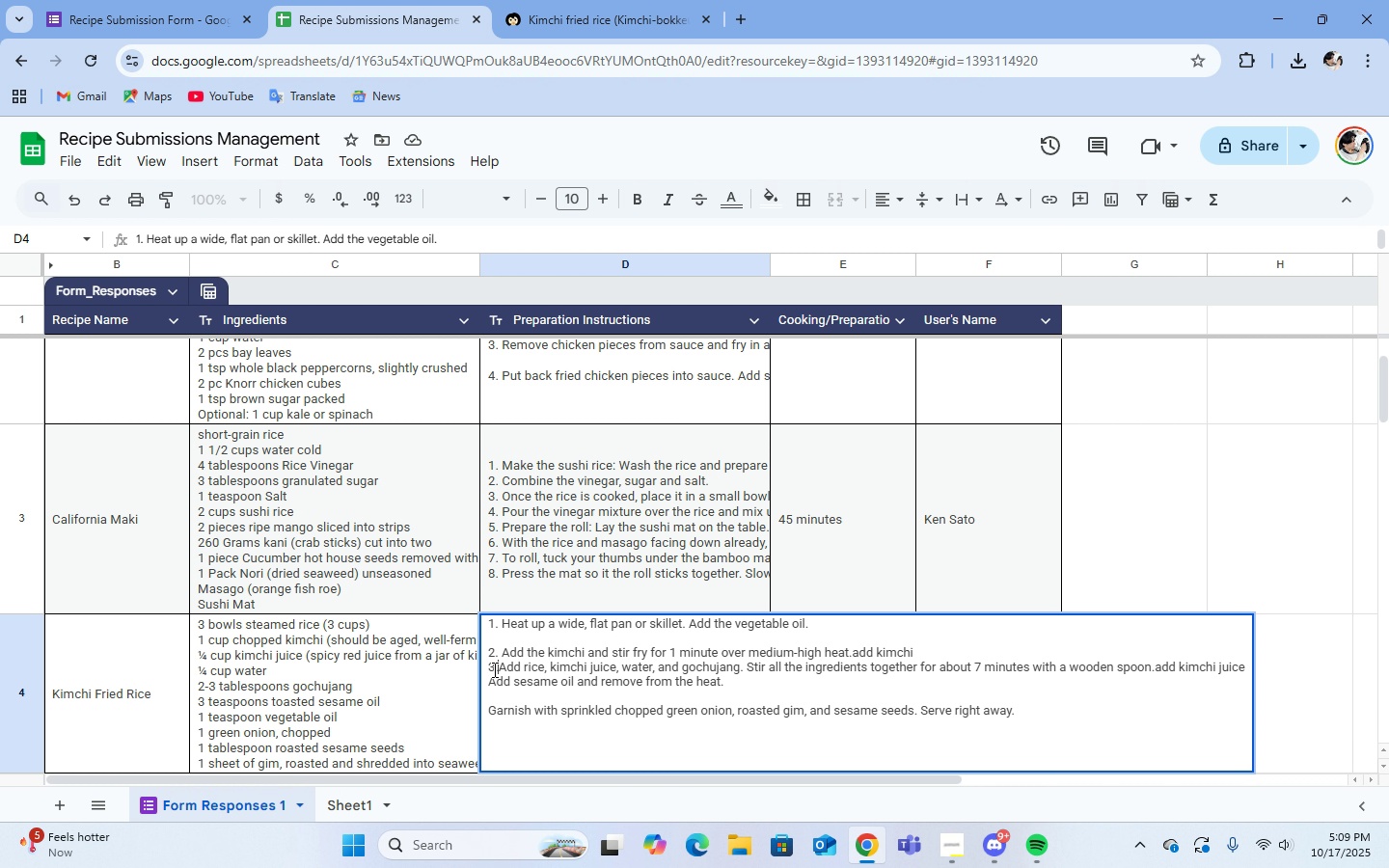 
key(Space)
 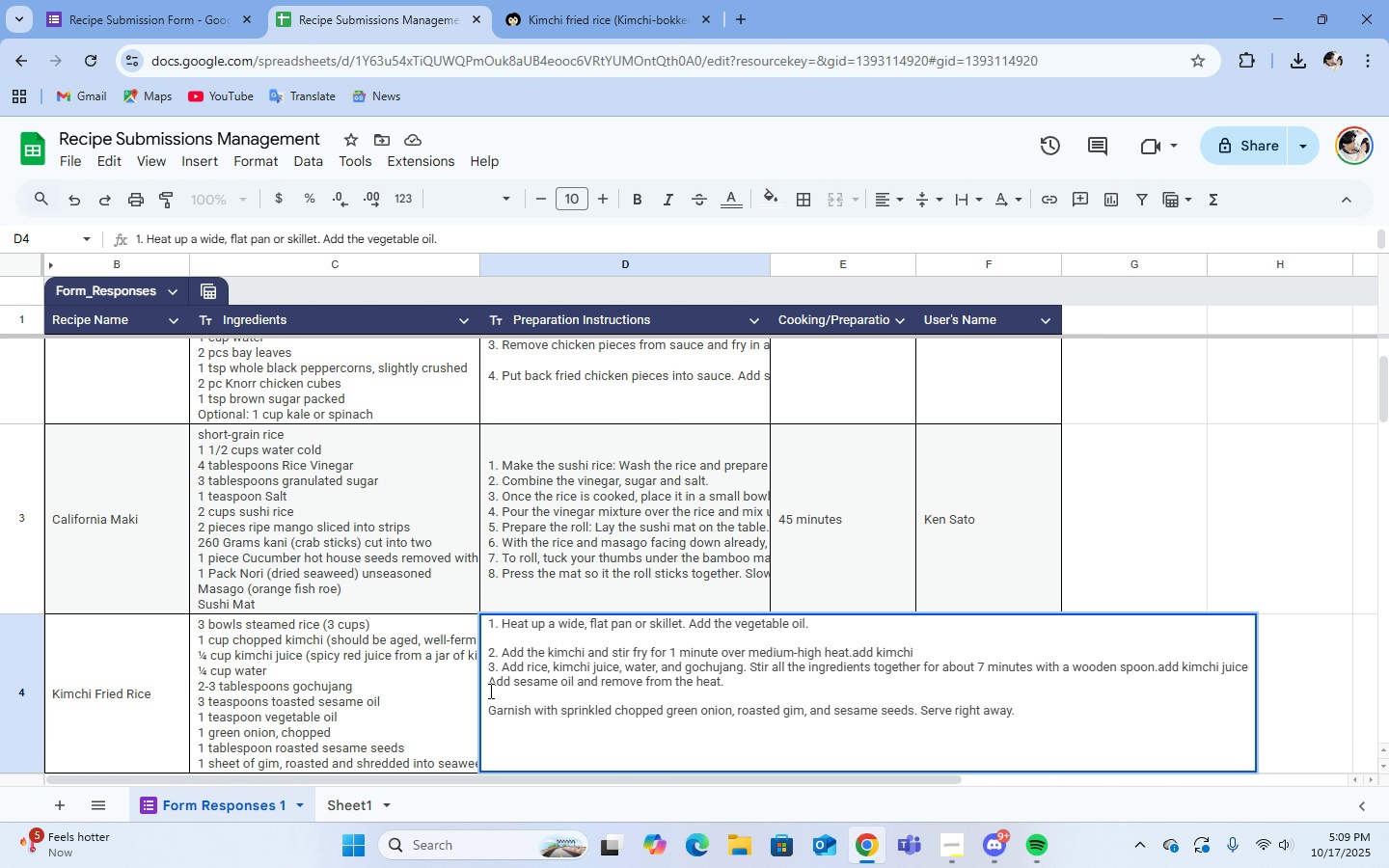 
left_click([489, 691])
 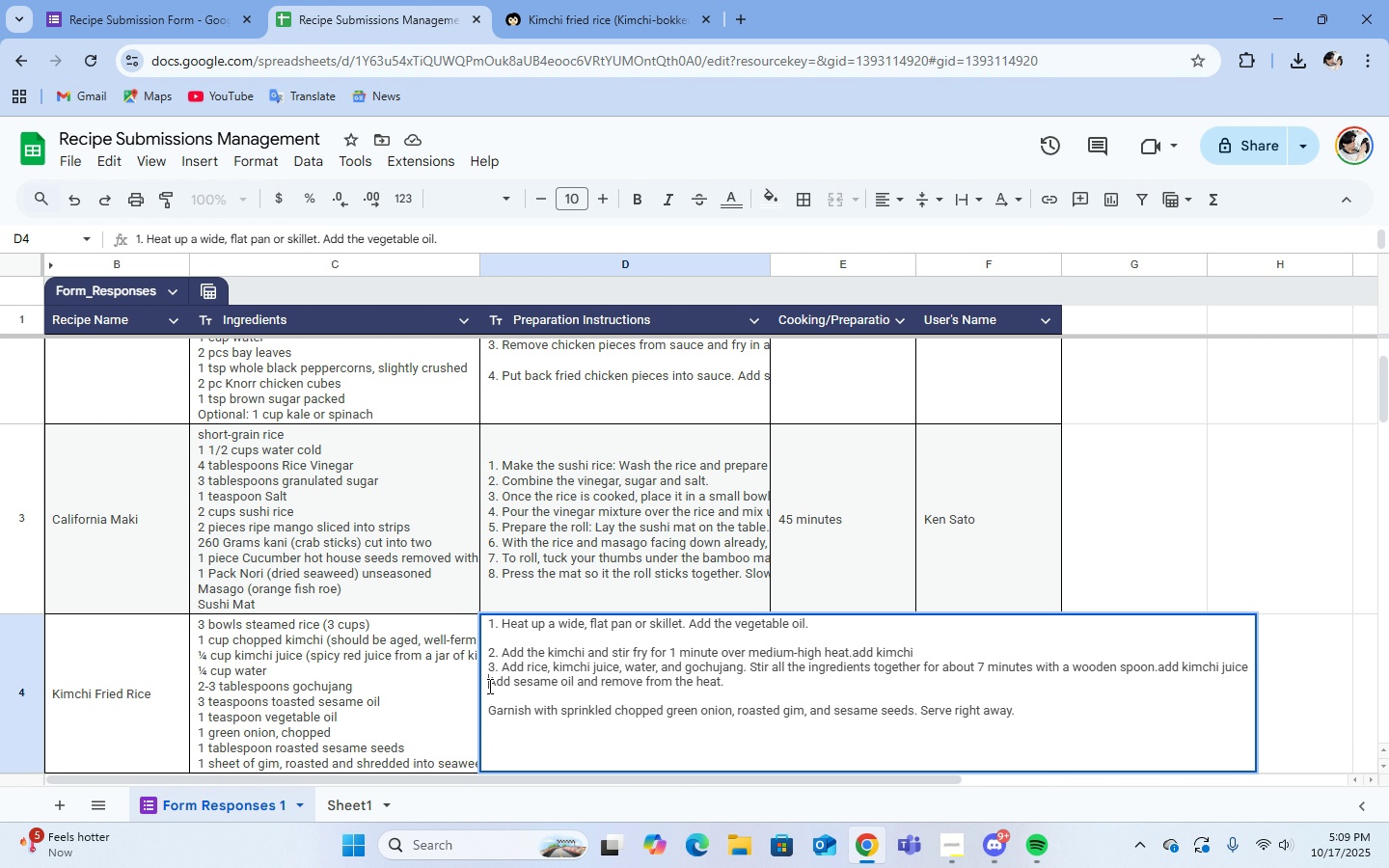 
double_click([488, 686])
 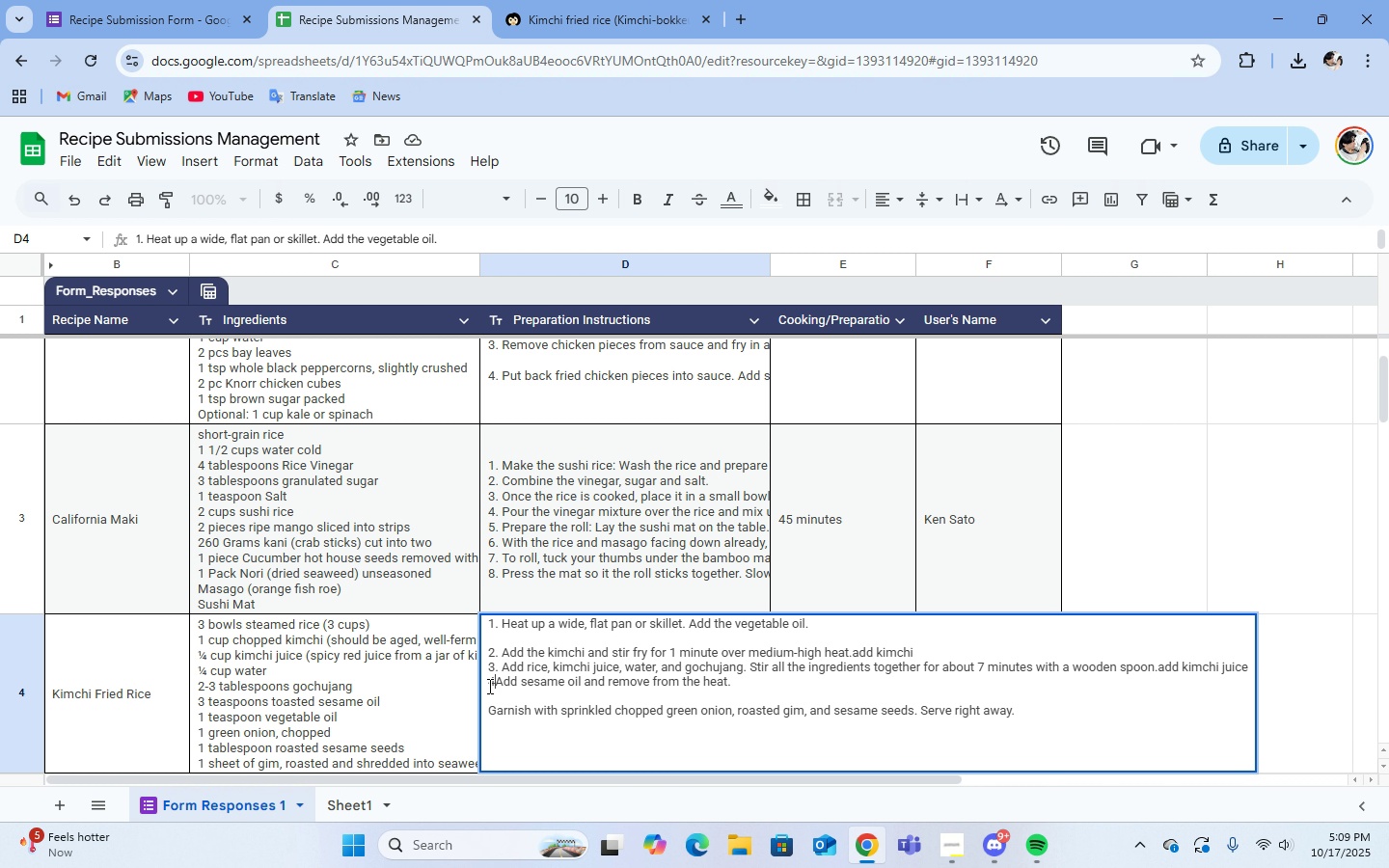 
key(4)
 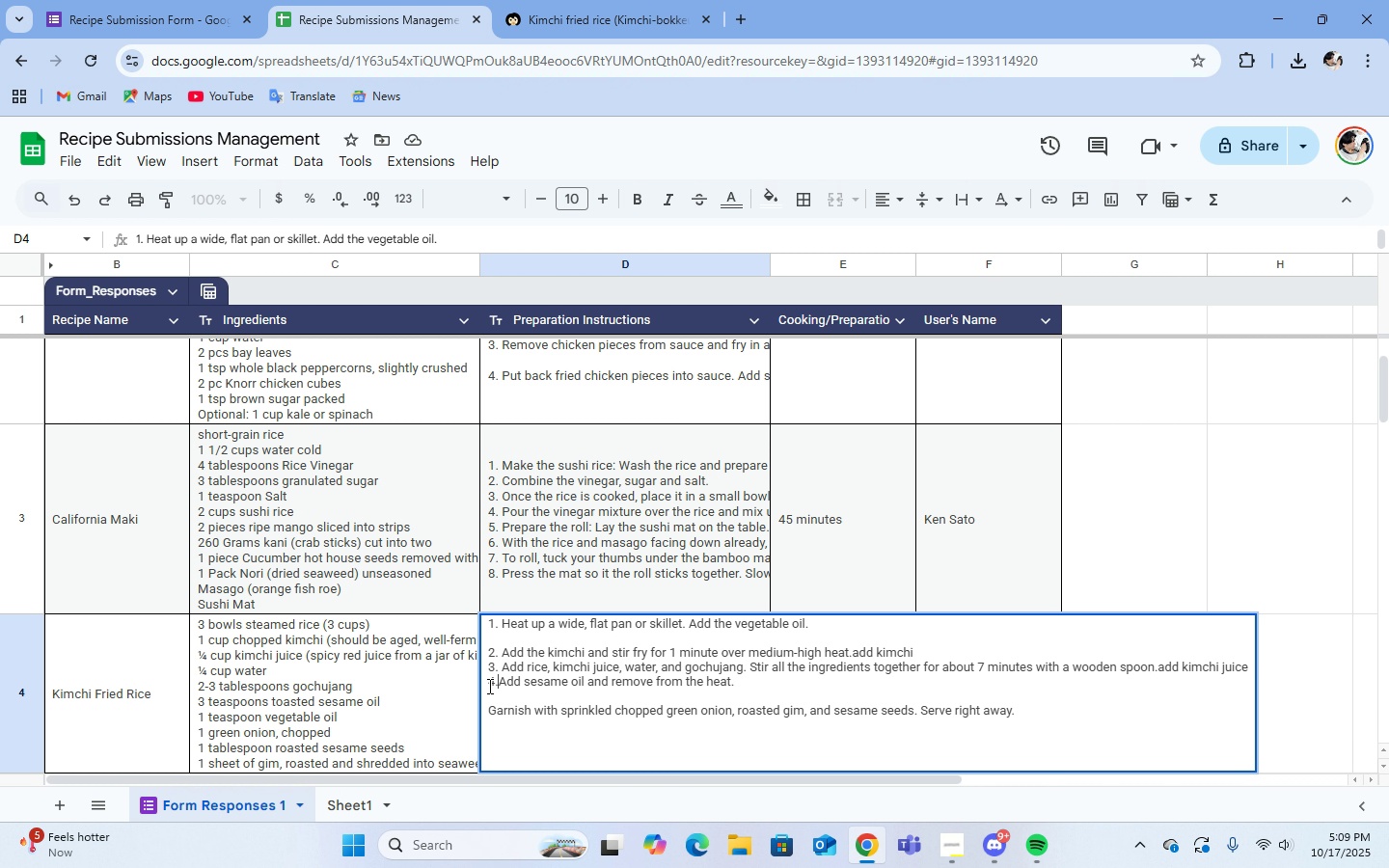 
key(Period)
 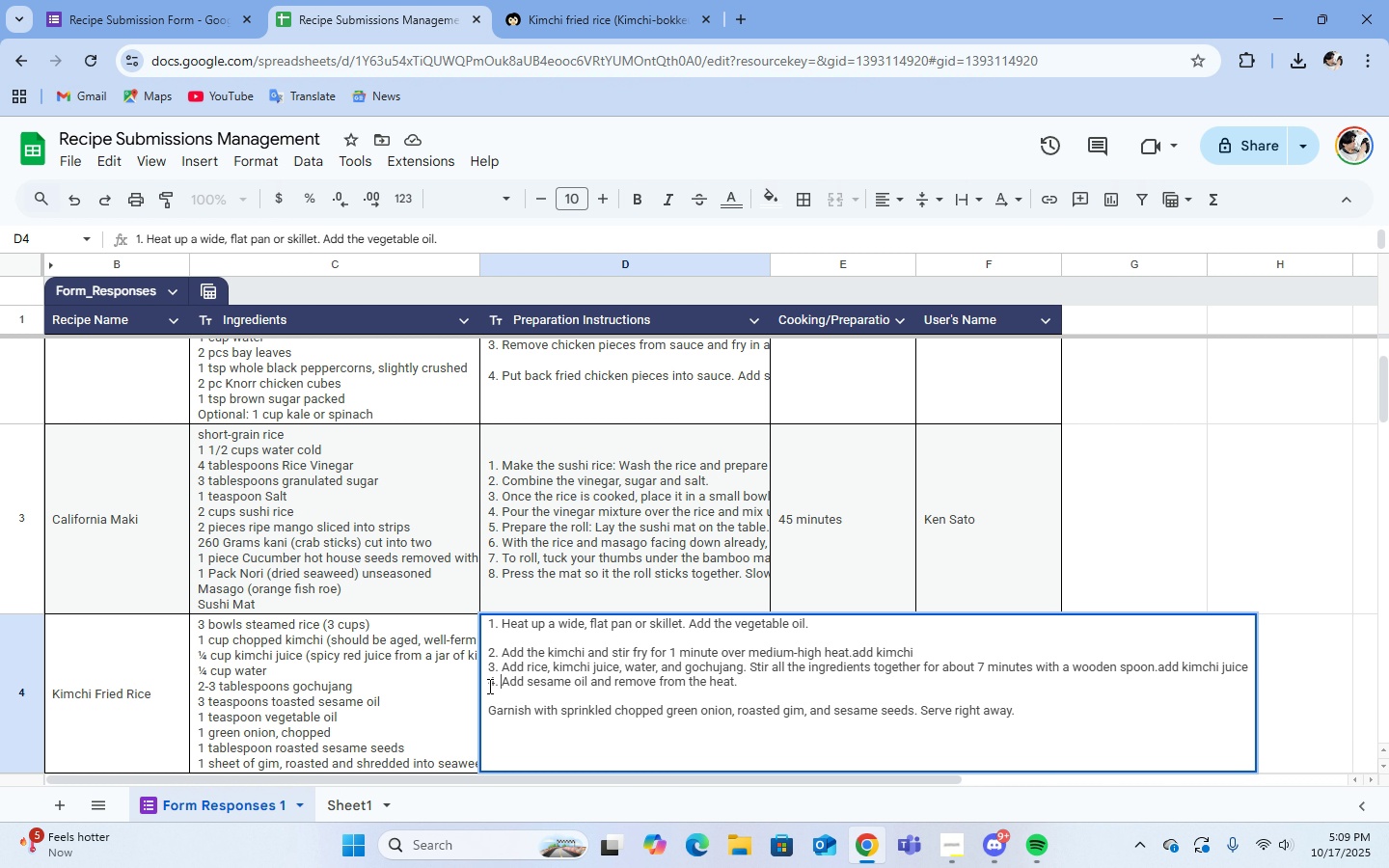 
key(Space)
 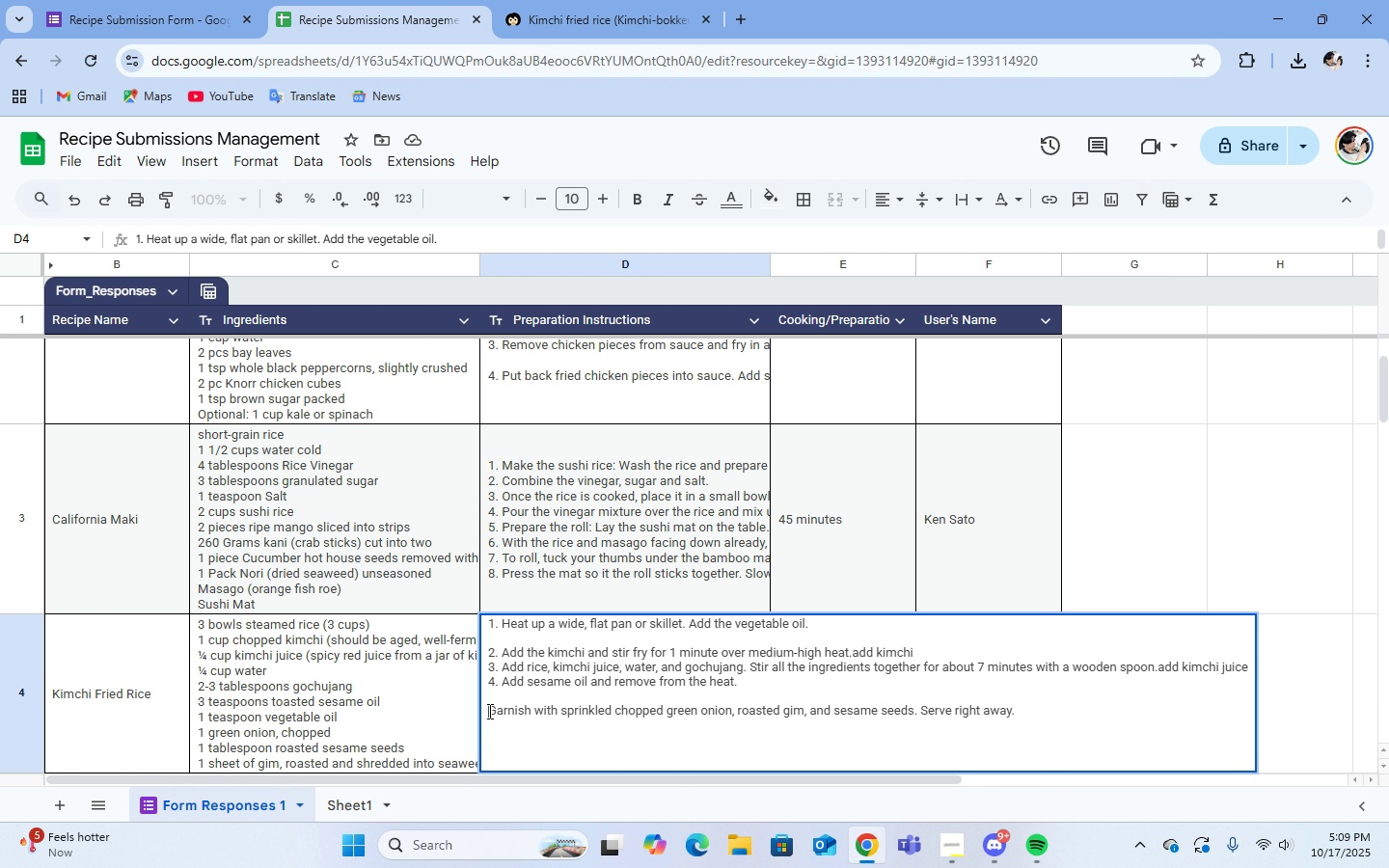 
left_click([488, 711])
 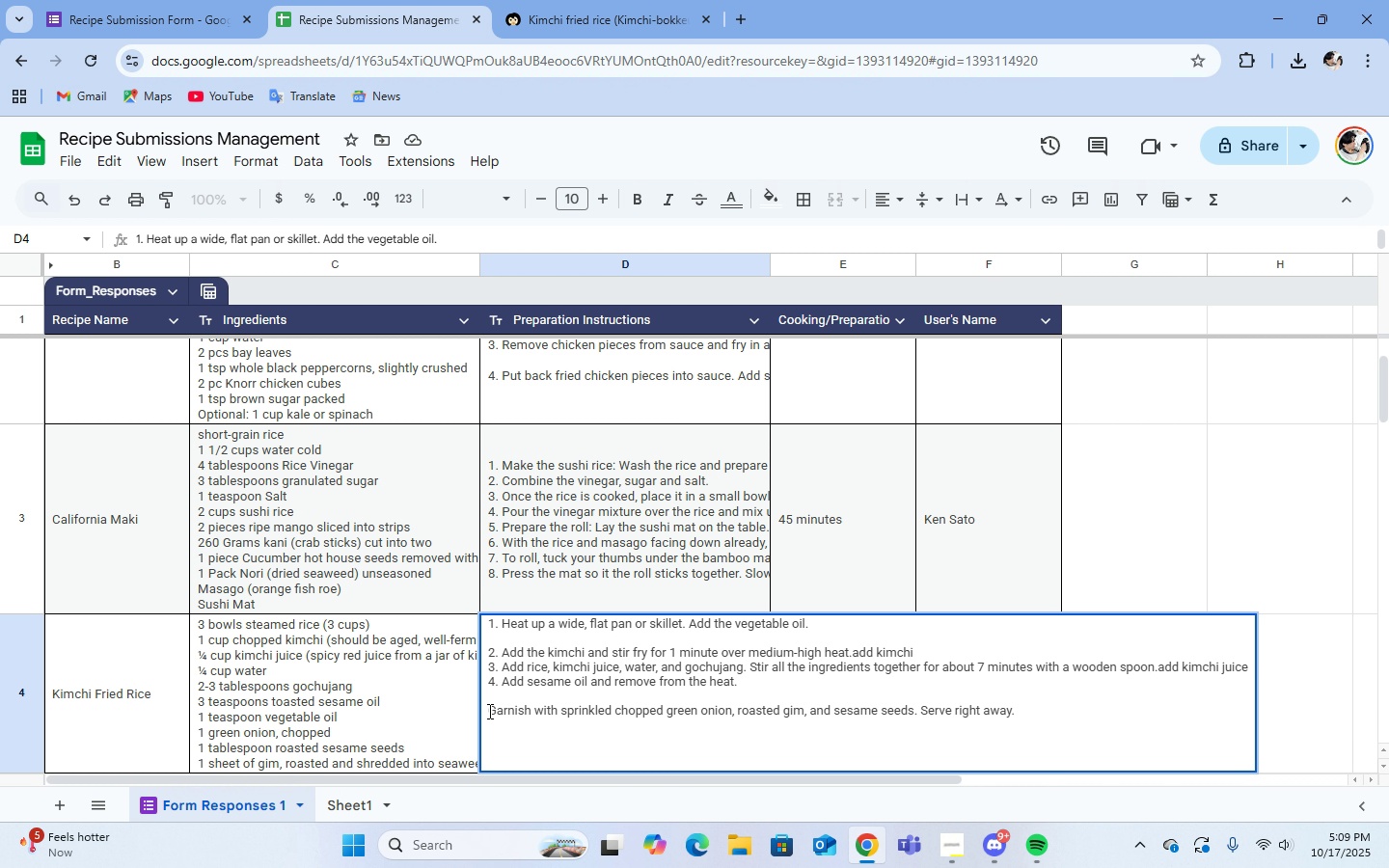 
key(5)
 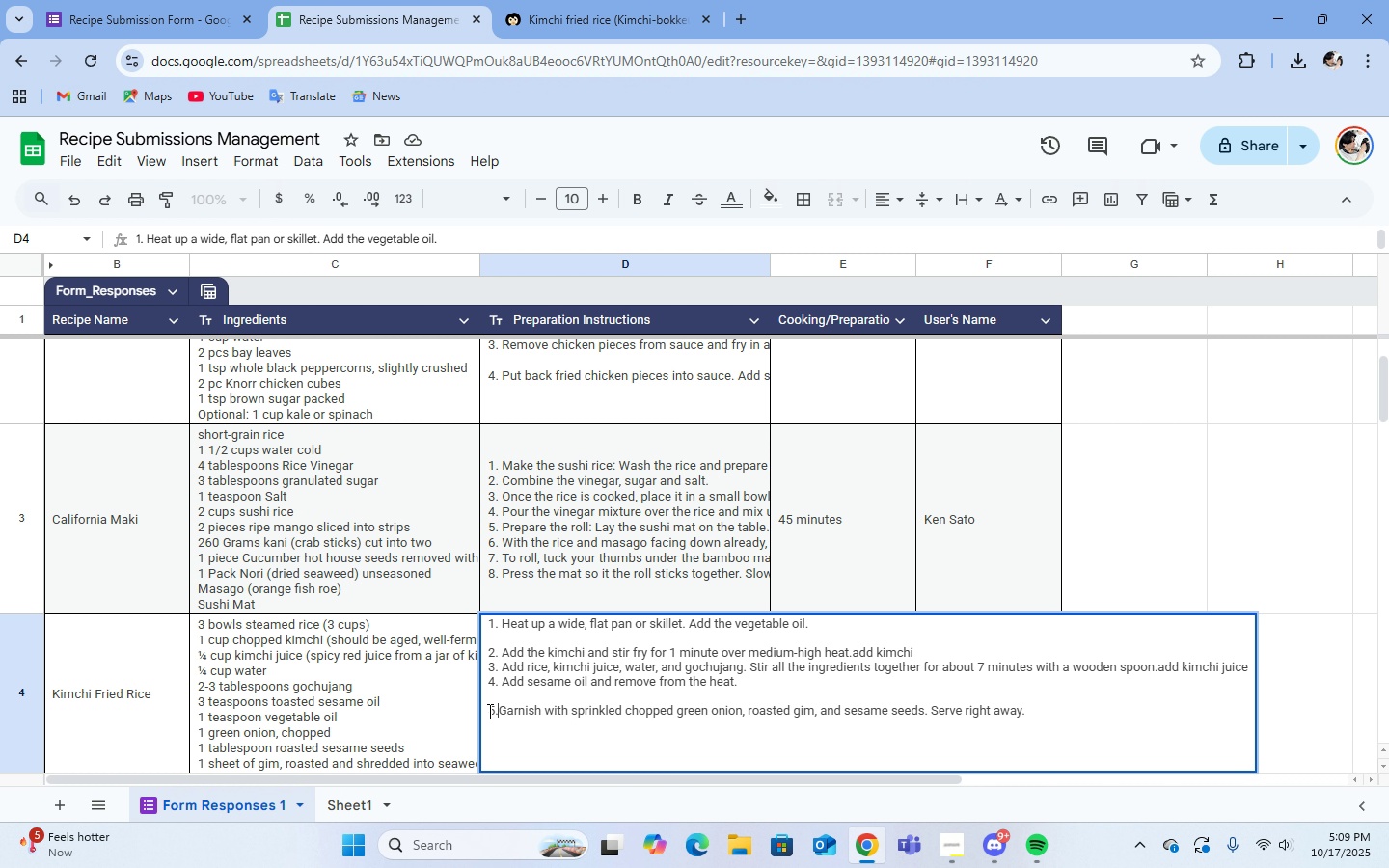 
key(Period)
 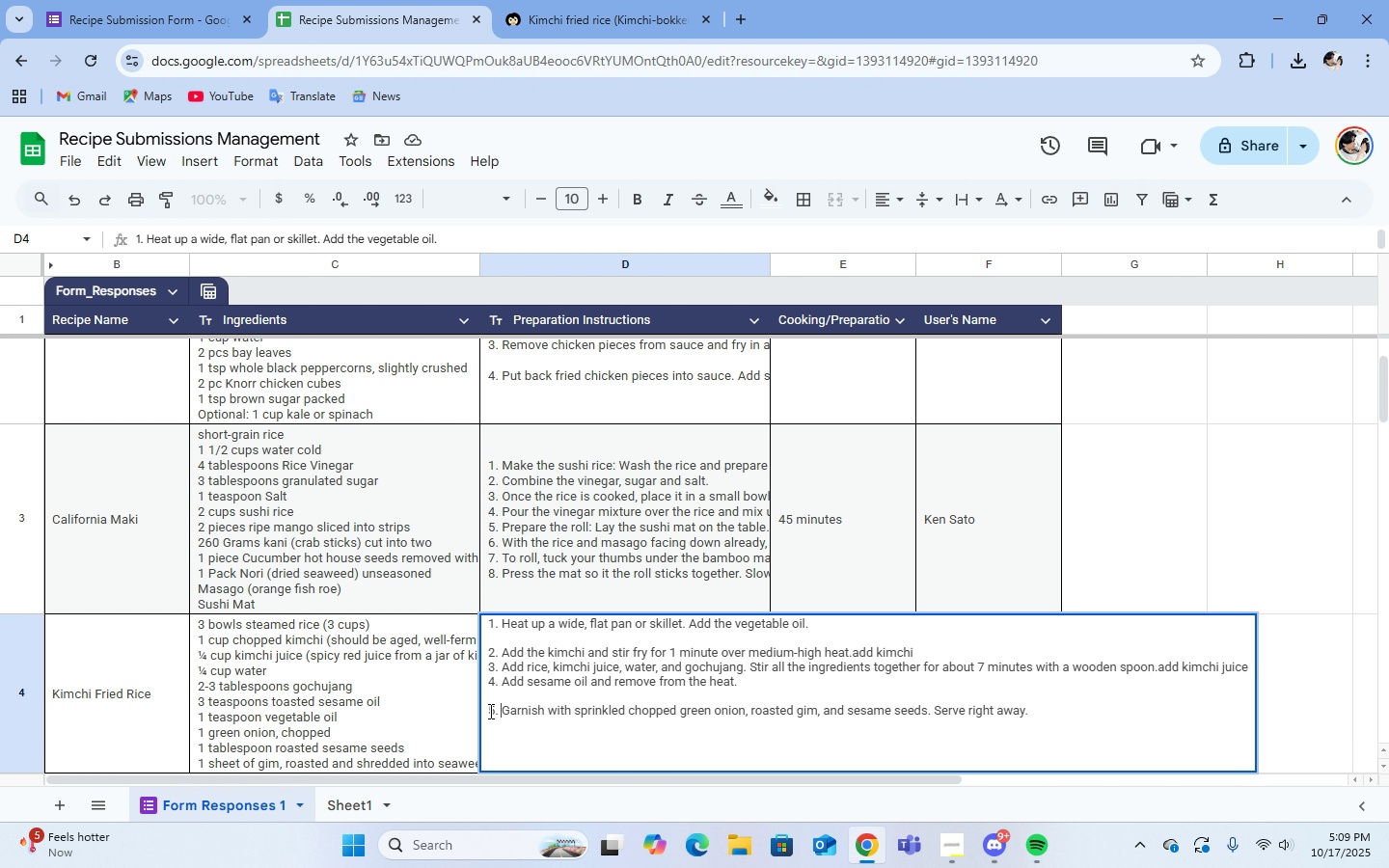 
key(Space)
 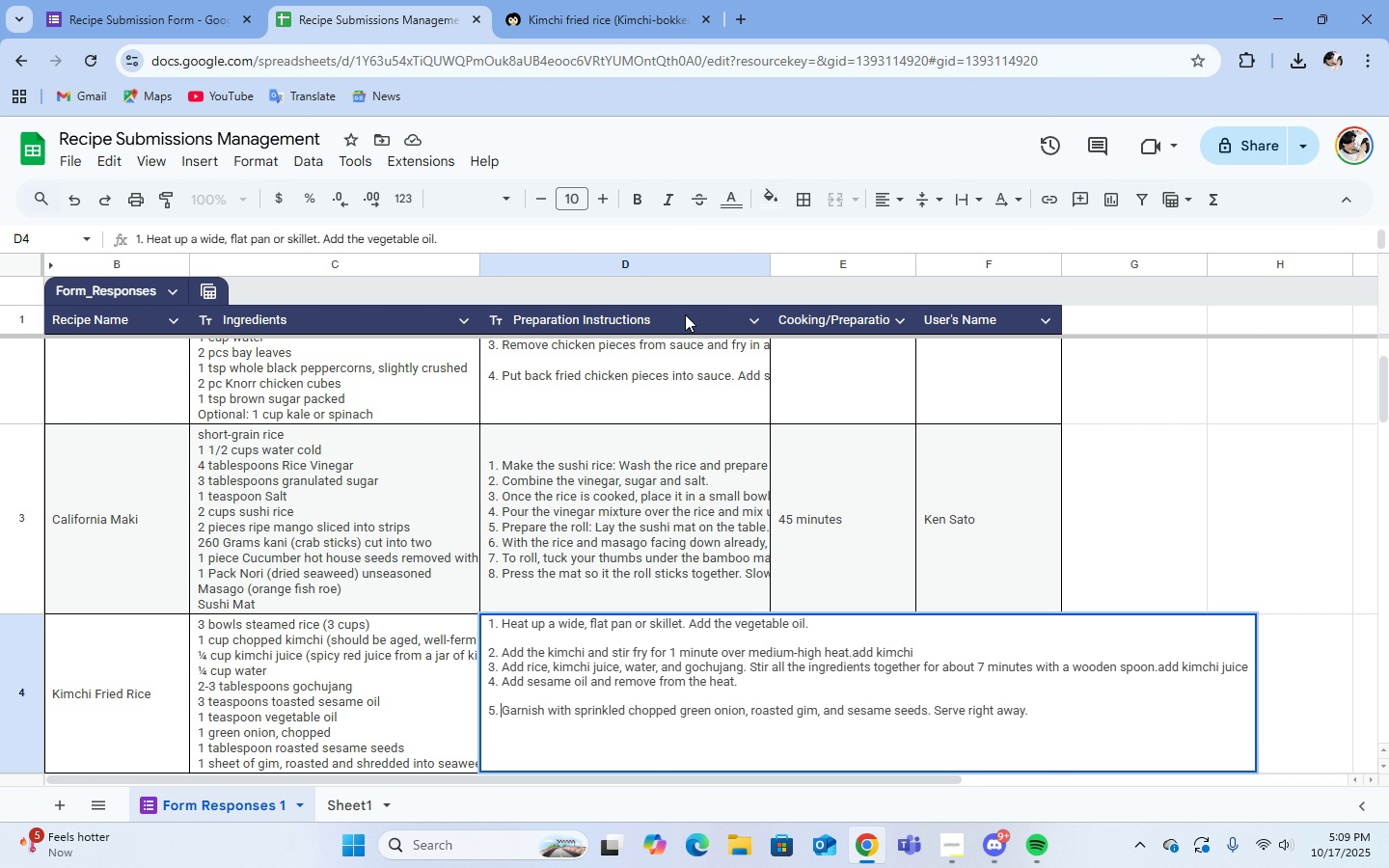 
left_click([726, 194])
 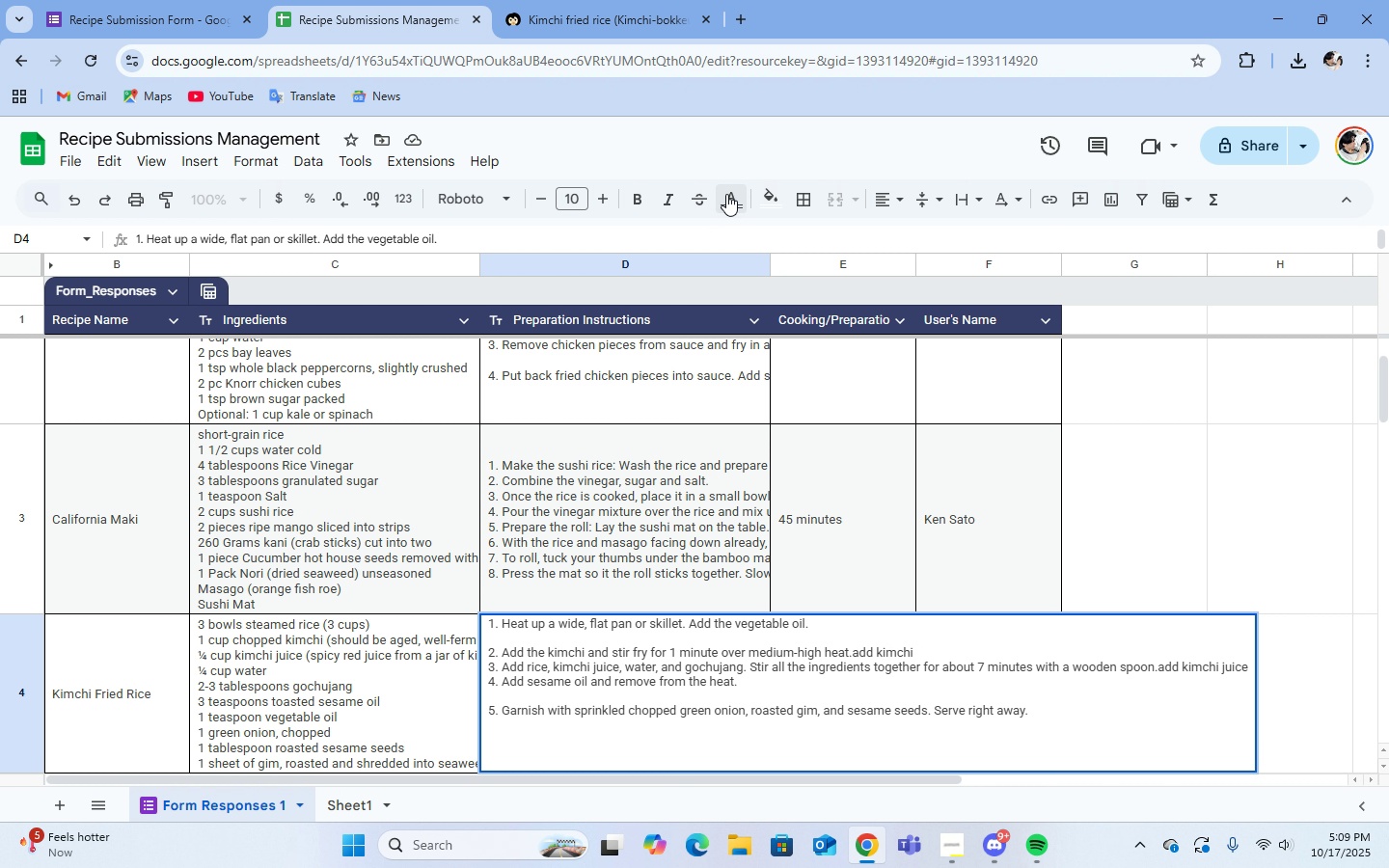 
left_click([726, 194])
 